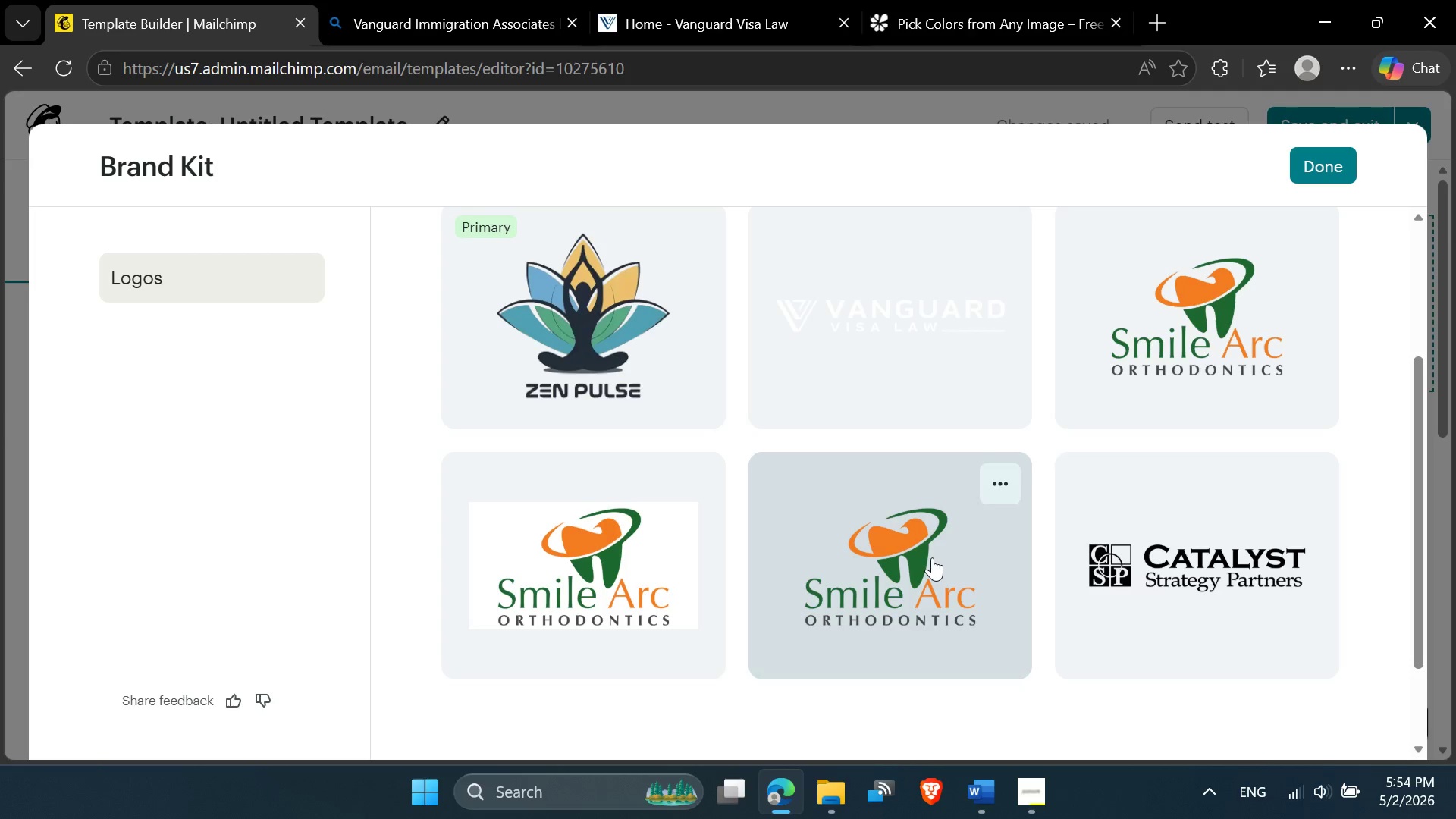 
scroll: coordinate [933, 557], scroll_direction: up, amount: 1.0
 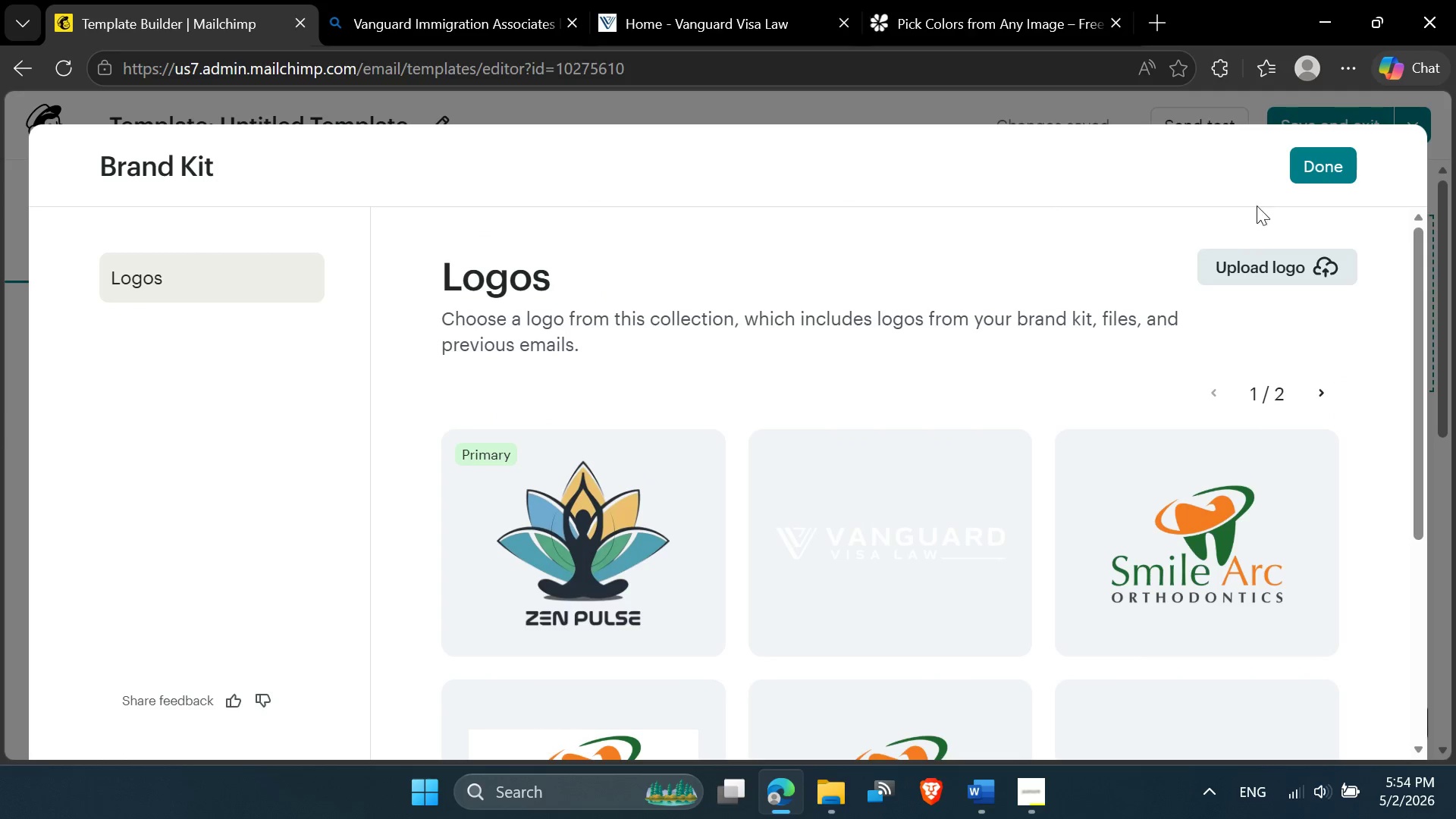 
left_click([1312, 167])
 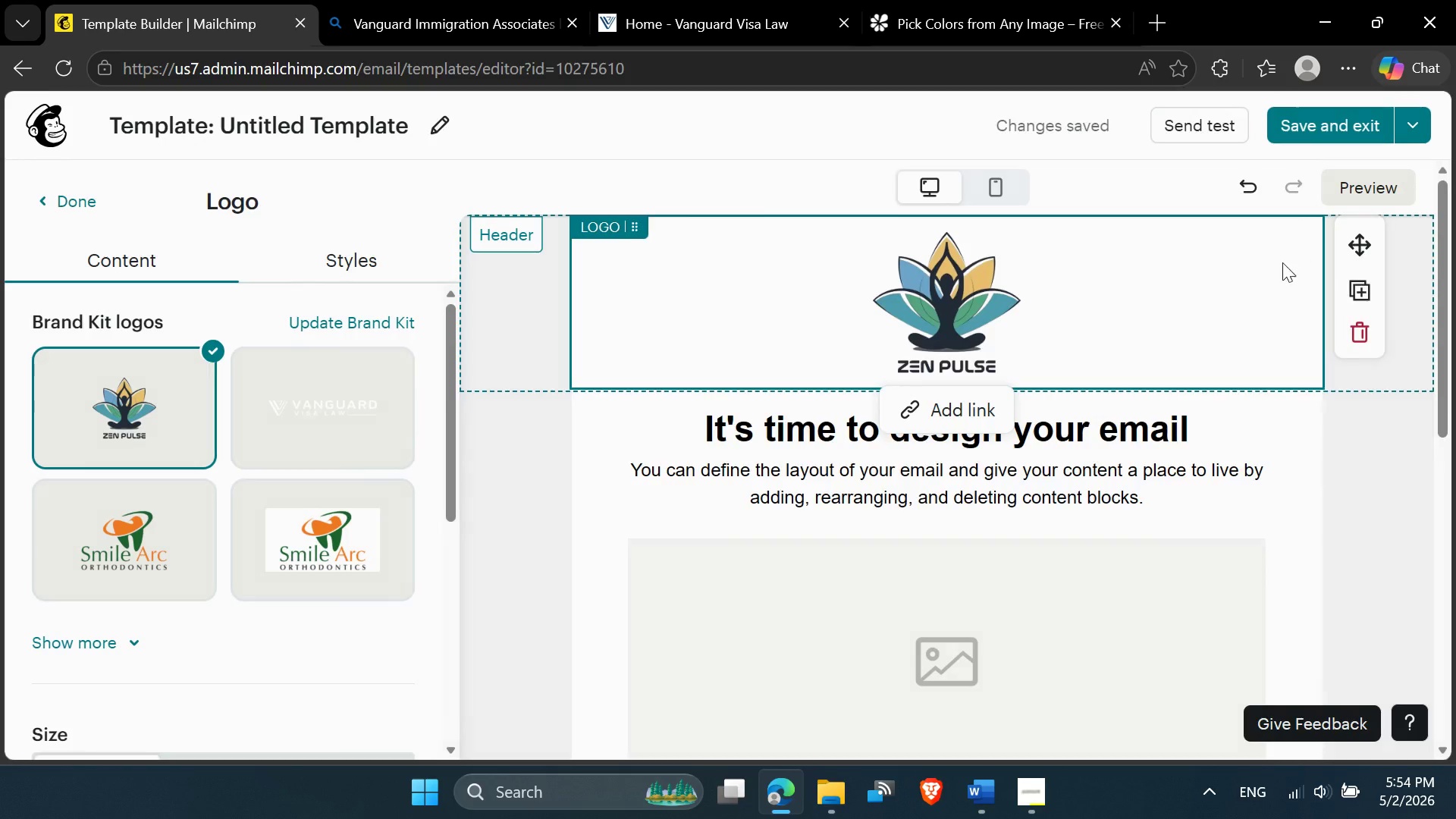 
mouse_move([995, 325])
 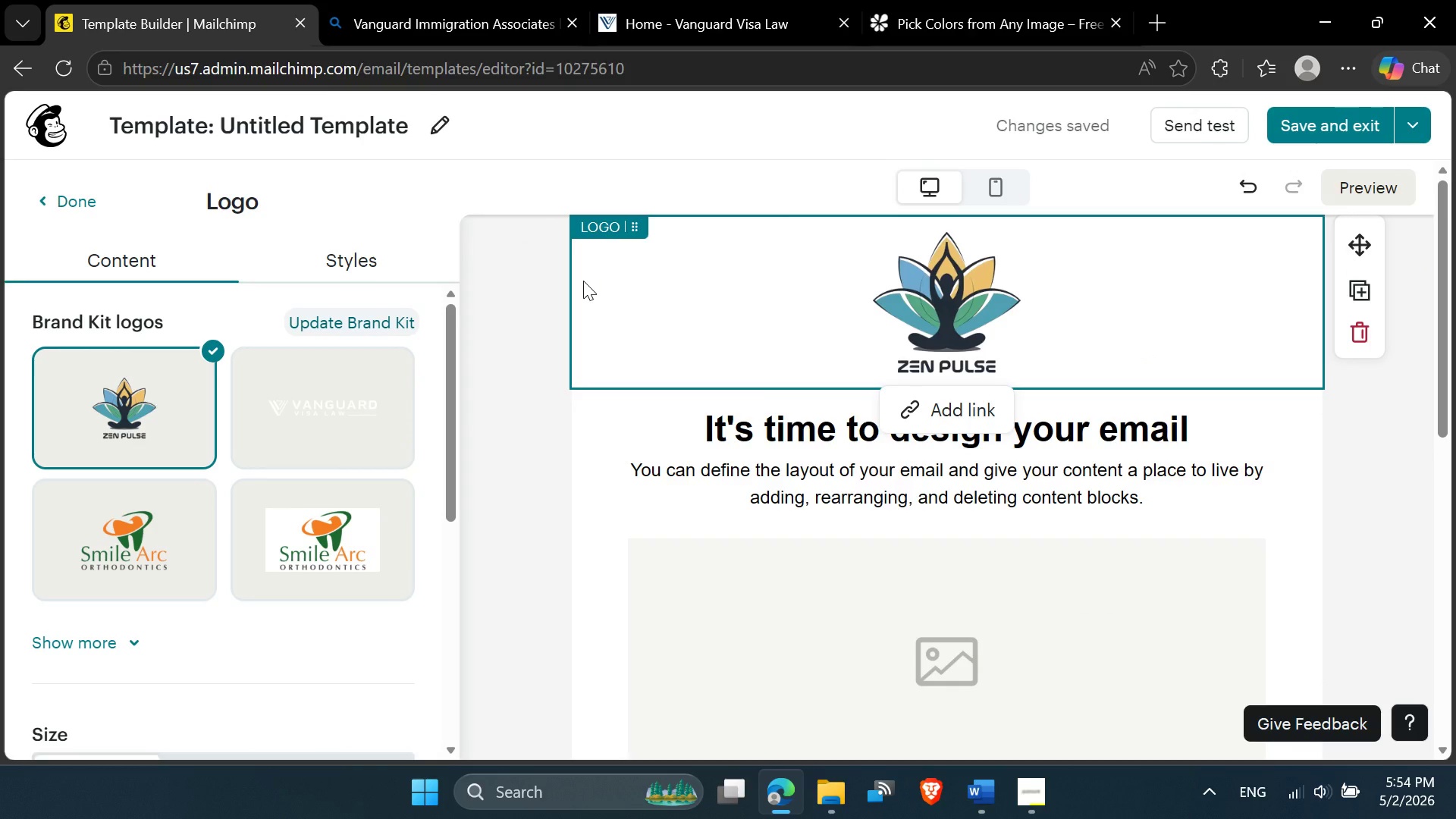 
left_click([345, 262])
 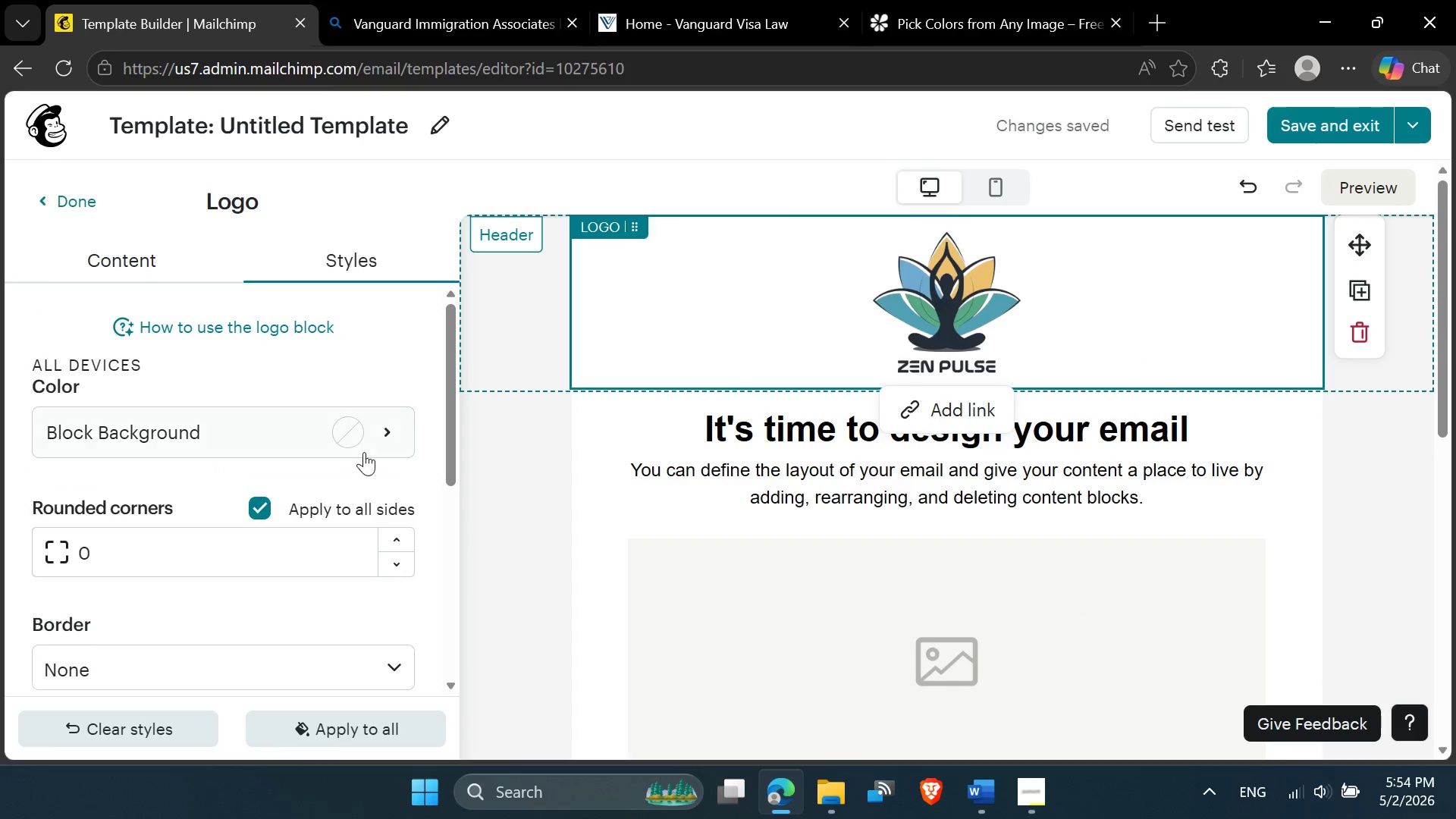 
left_click([359, 436])
 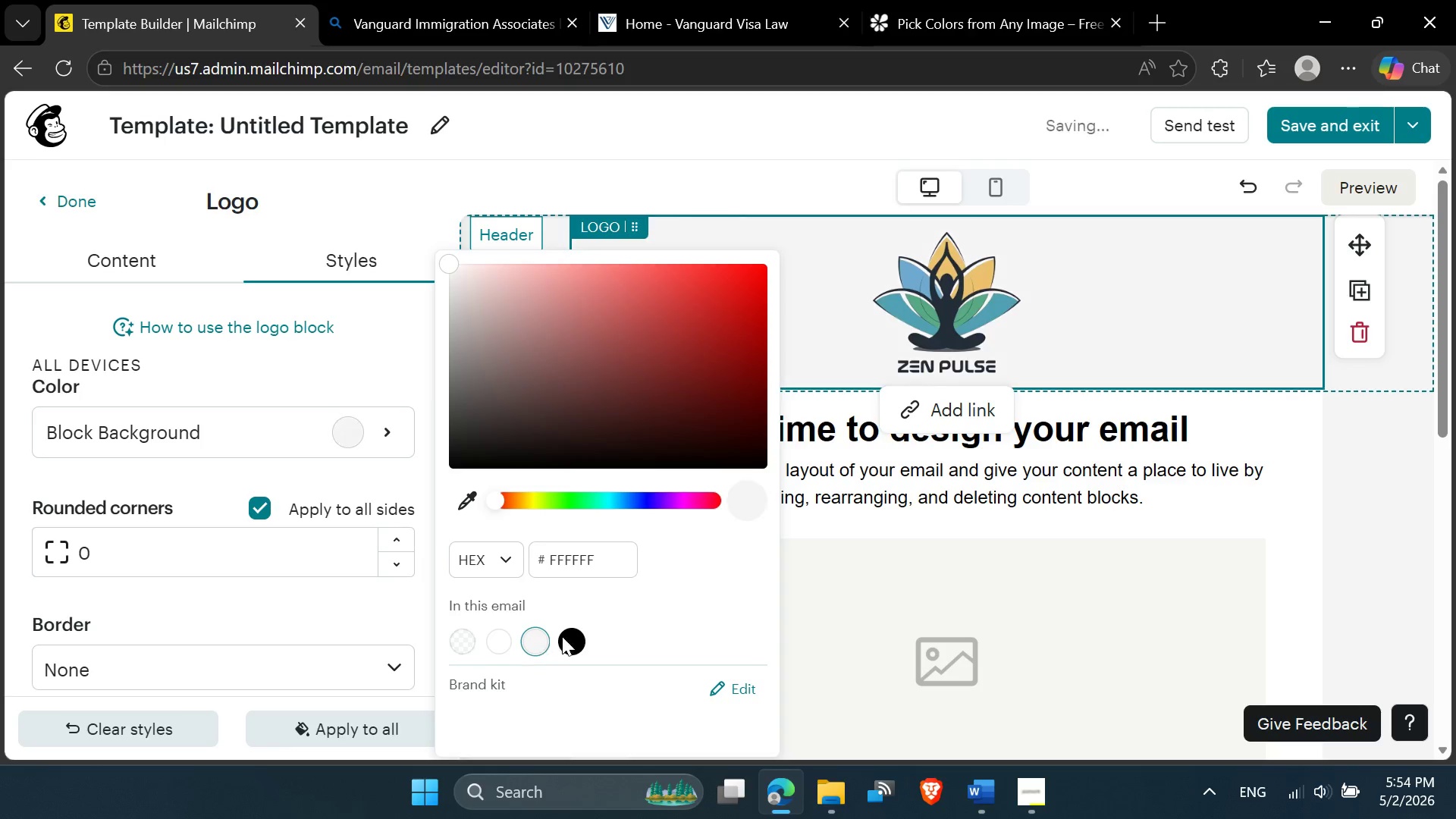 
left_click([1408, 534])
 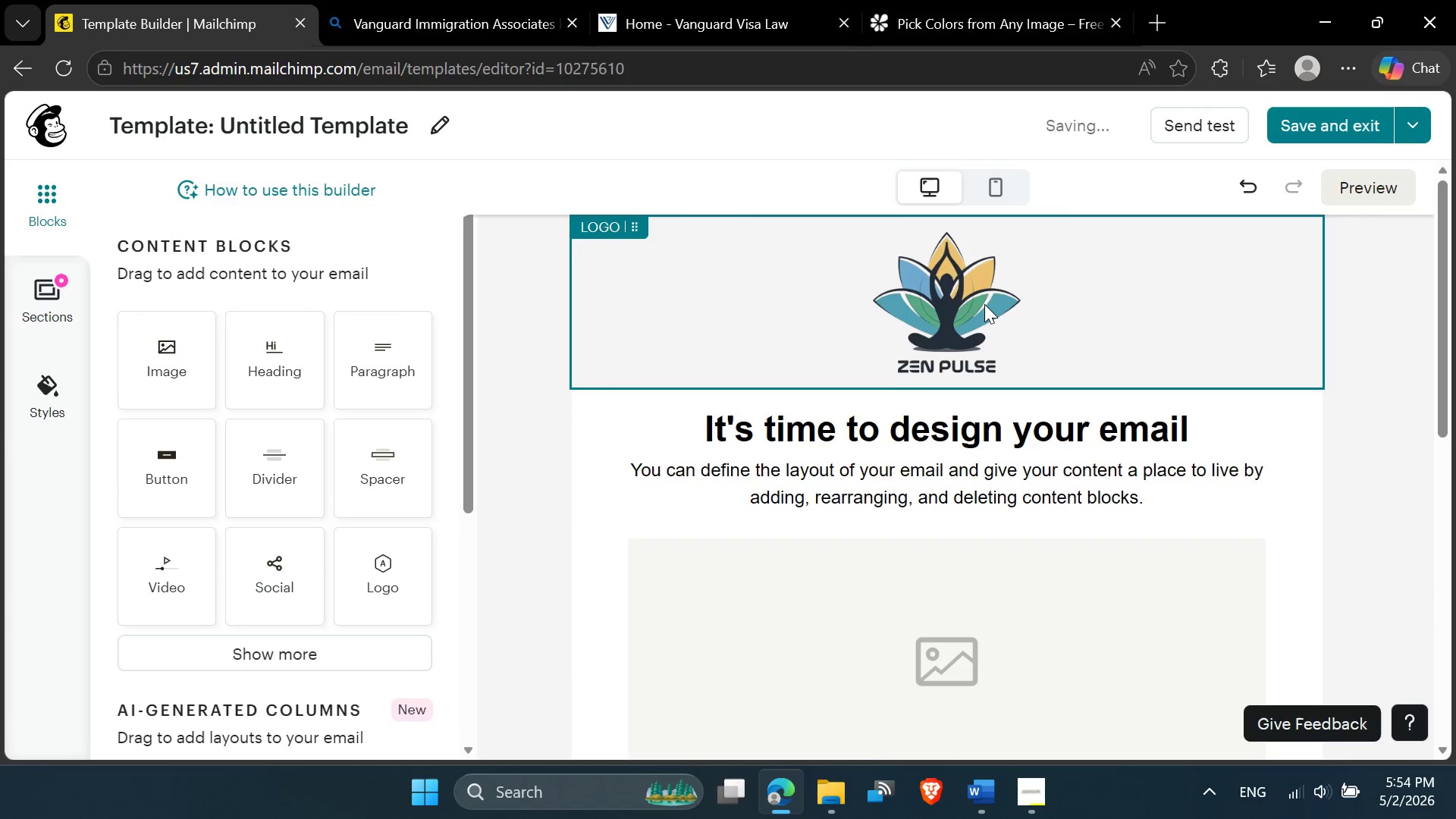 
left_click([984, 304])
 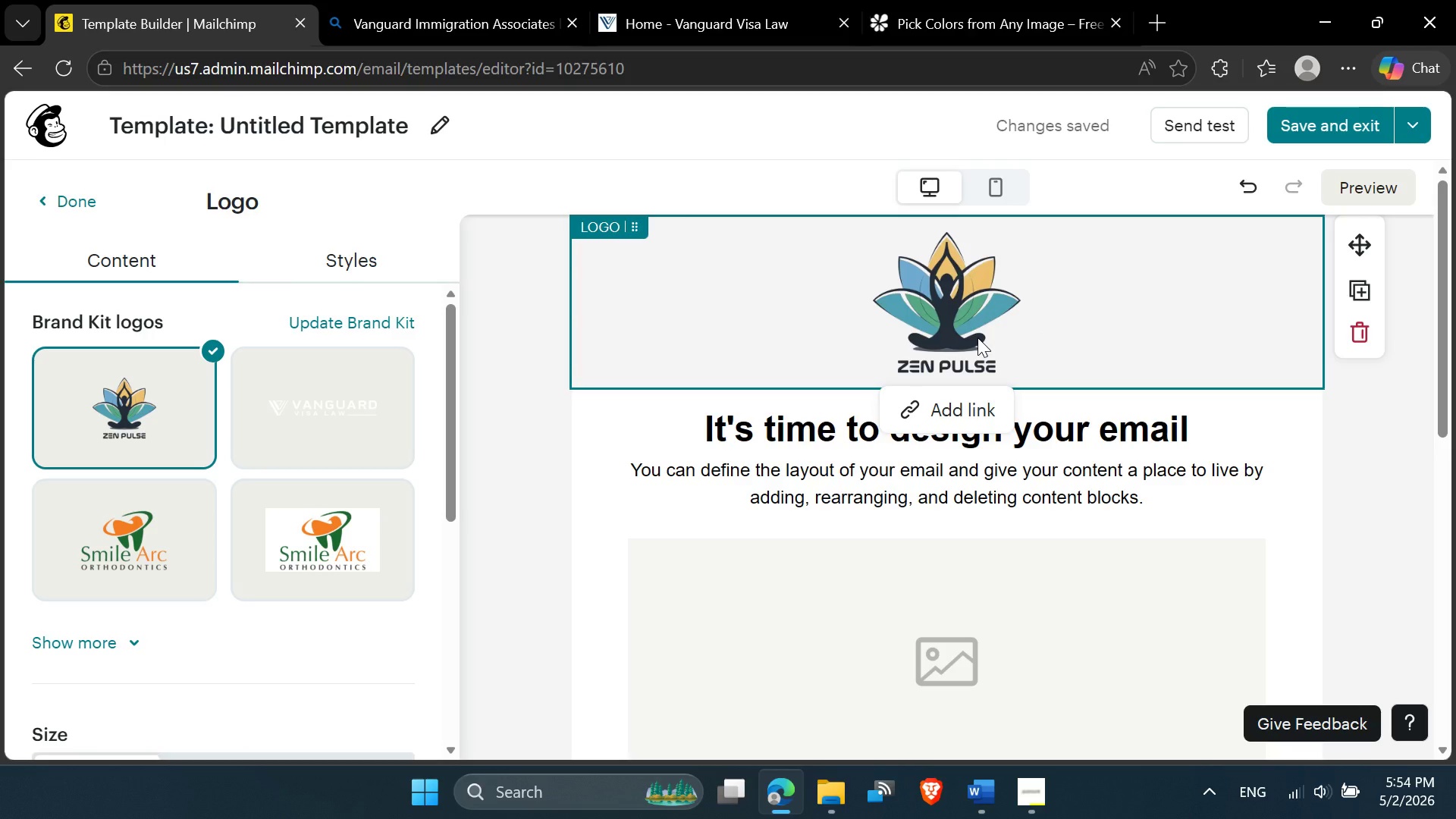 
wait(20.89)
 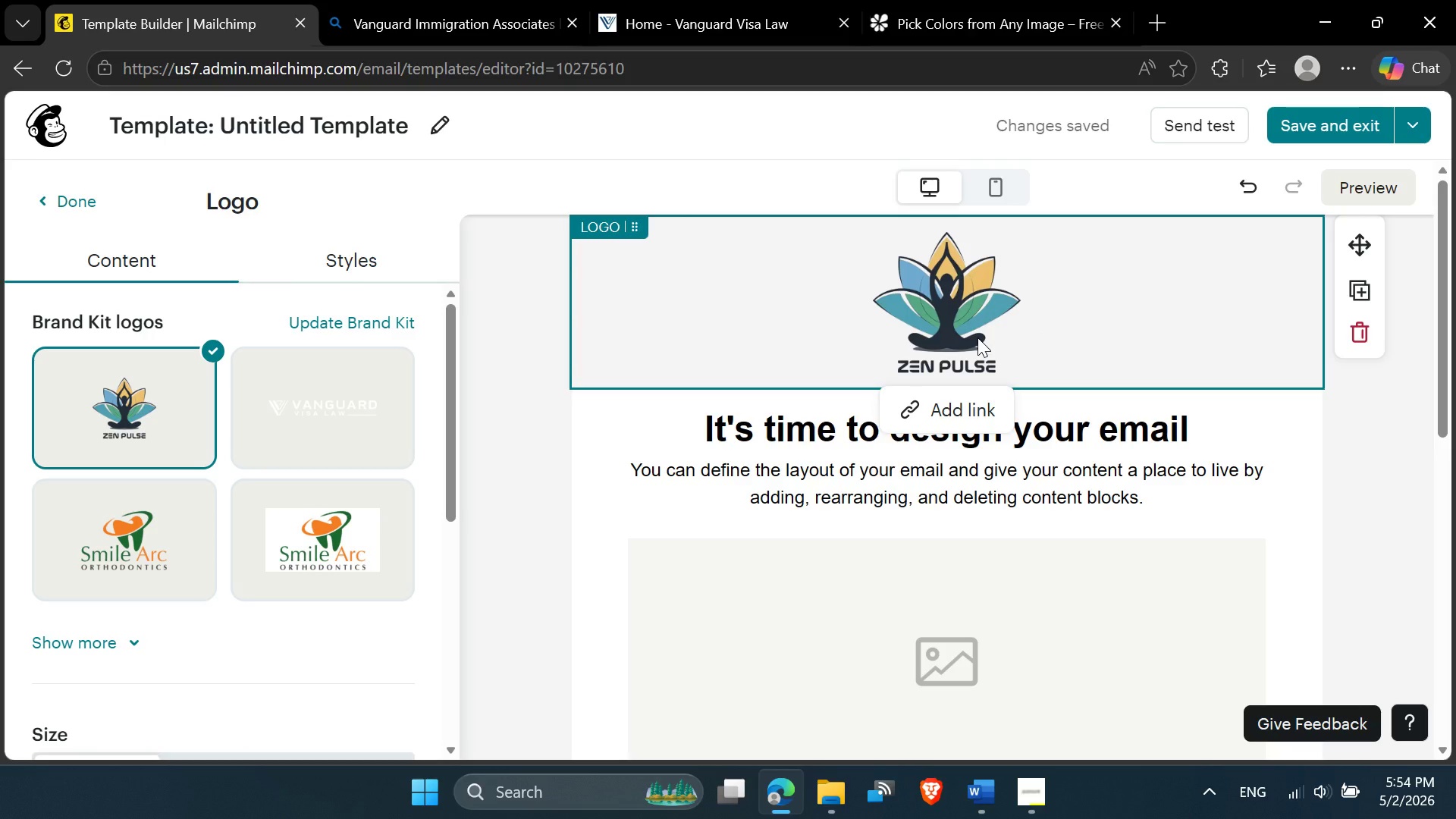 
left_click([958, 328])
 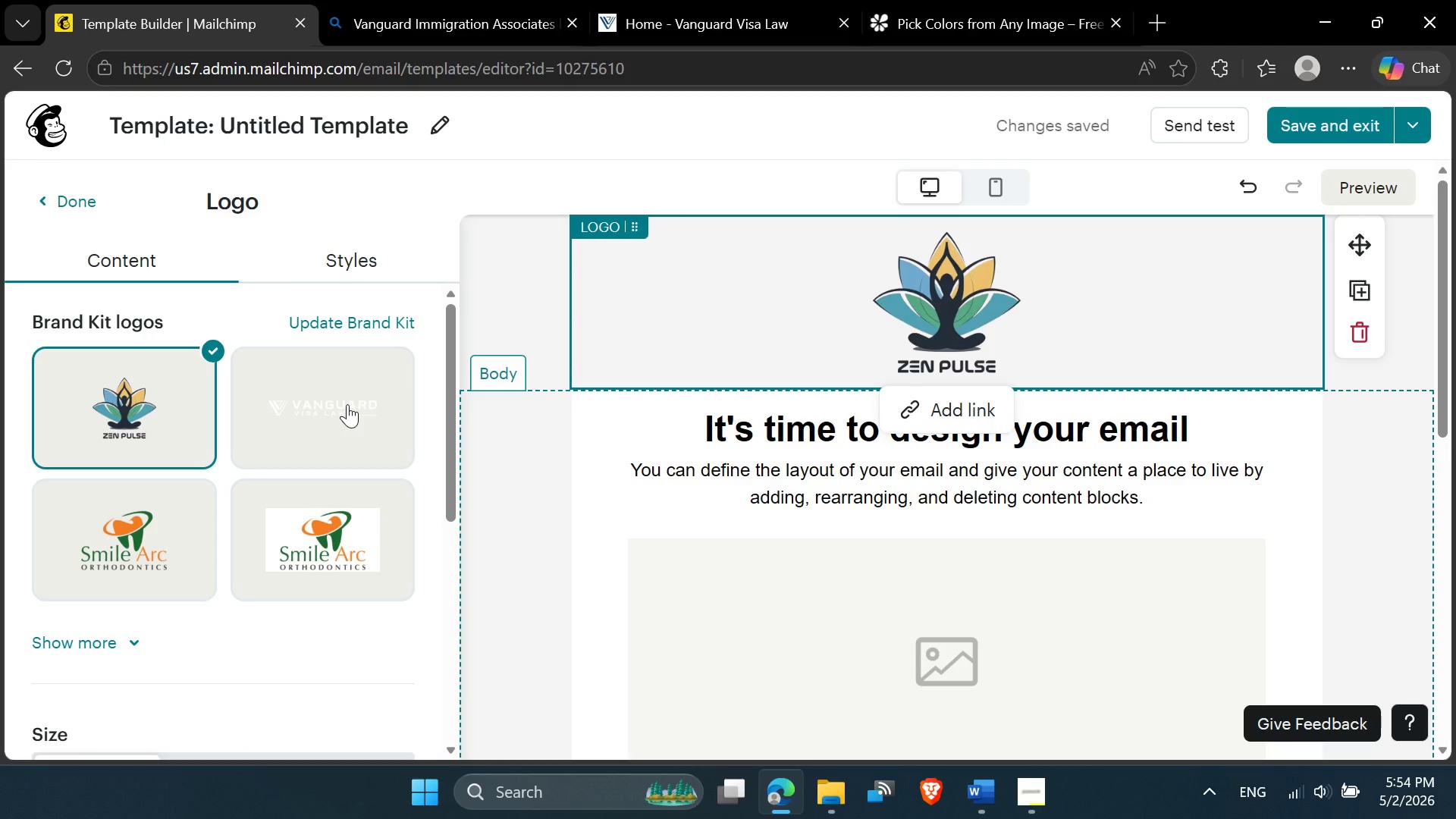 
left_click([347, 403])
 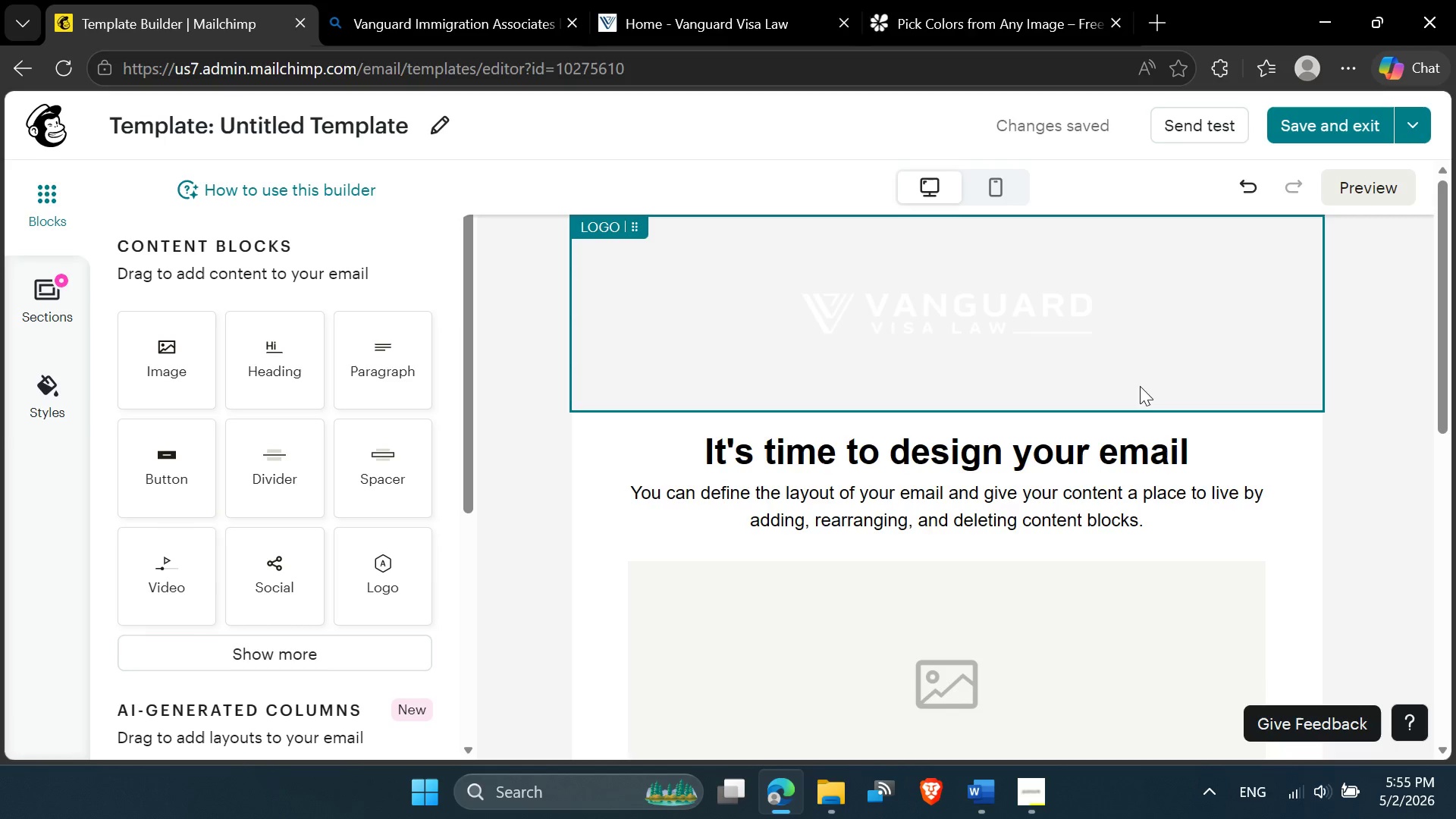 
wait(12.4)
 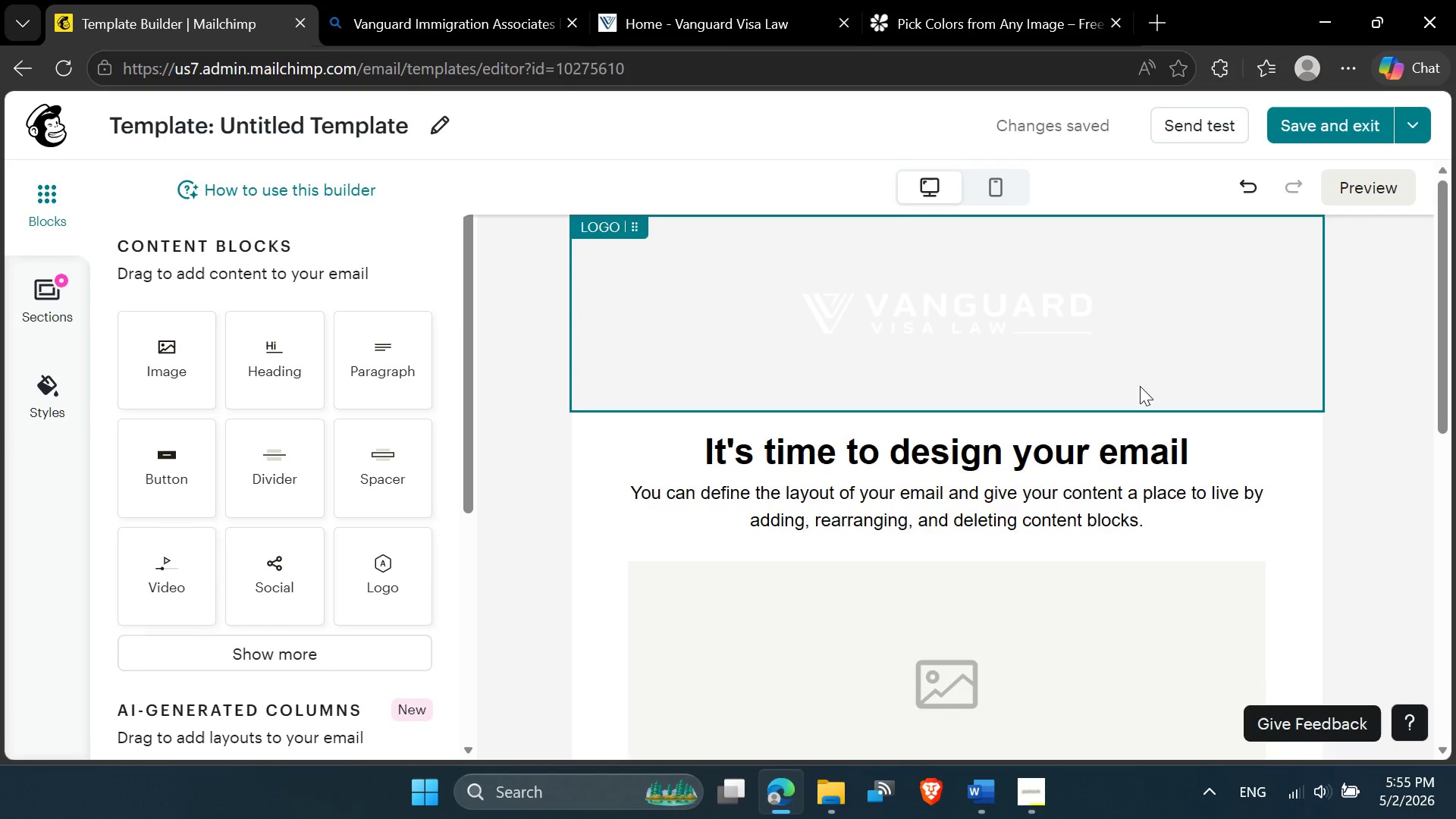 
mouse_move([924, 13])
 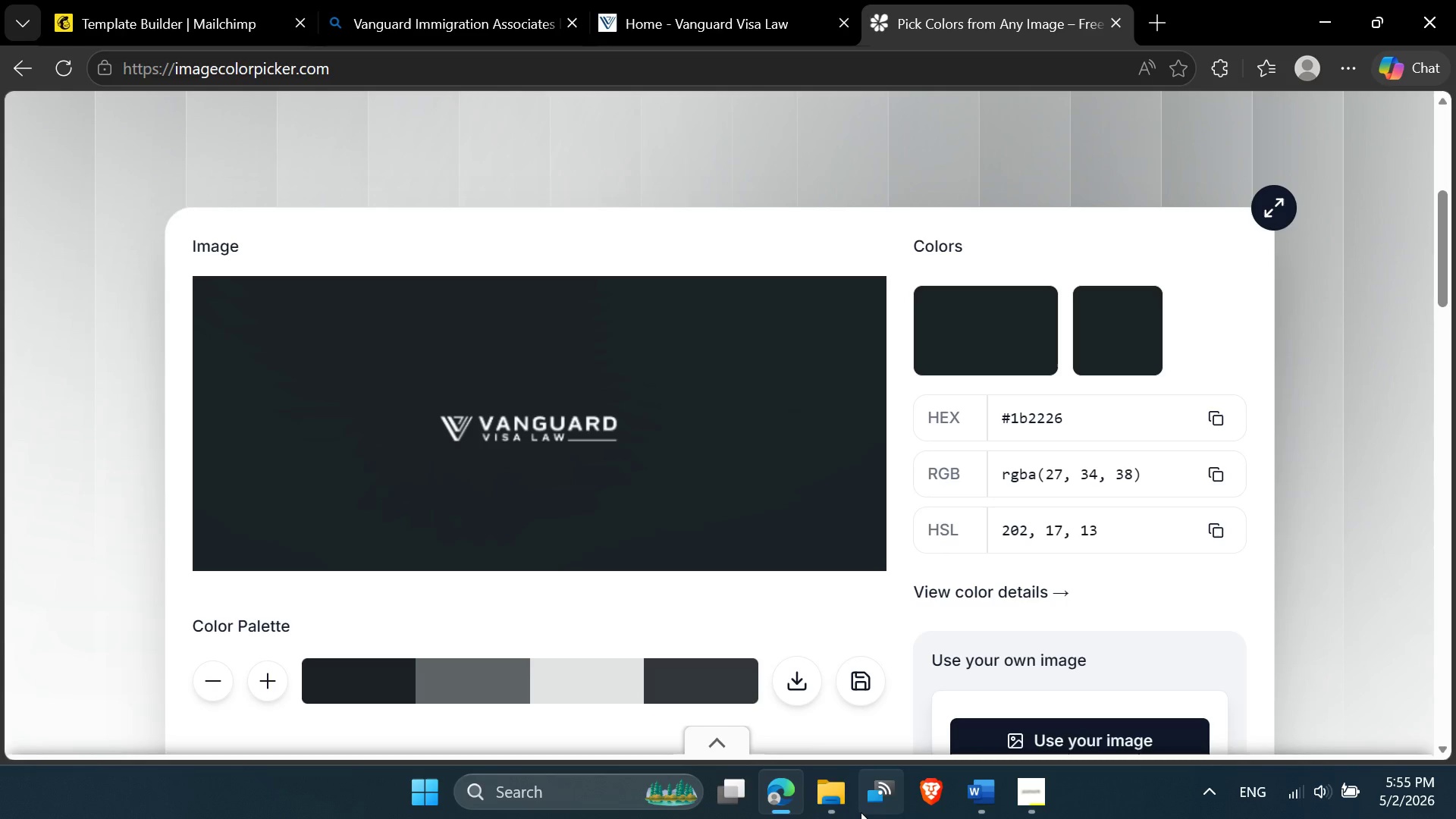 
left_click([833, 808])
 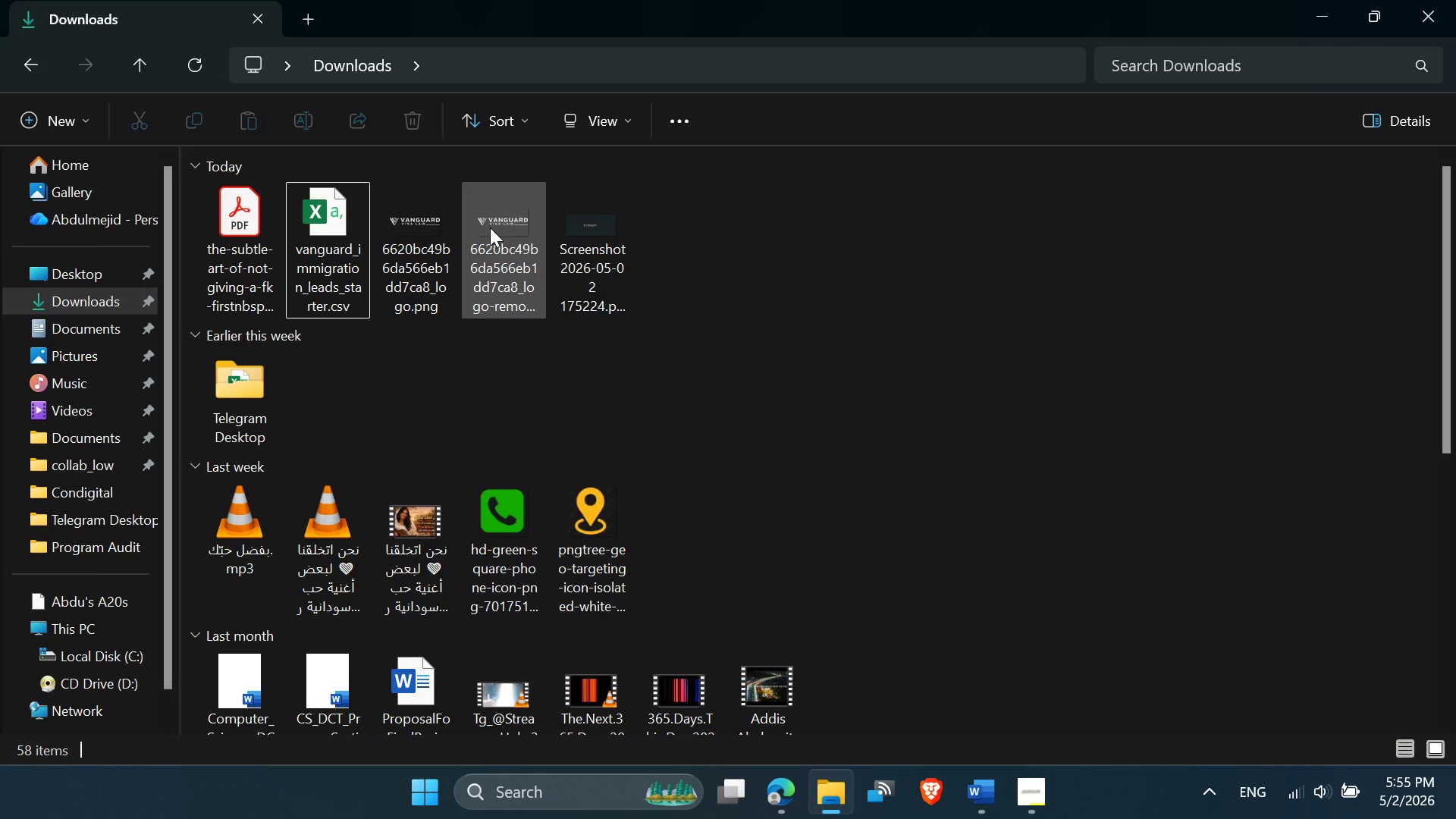 
double_click([491, 228])
 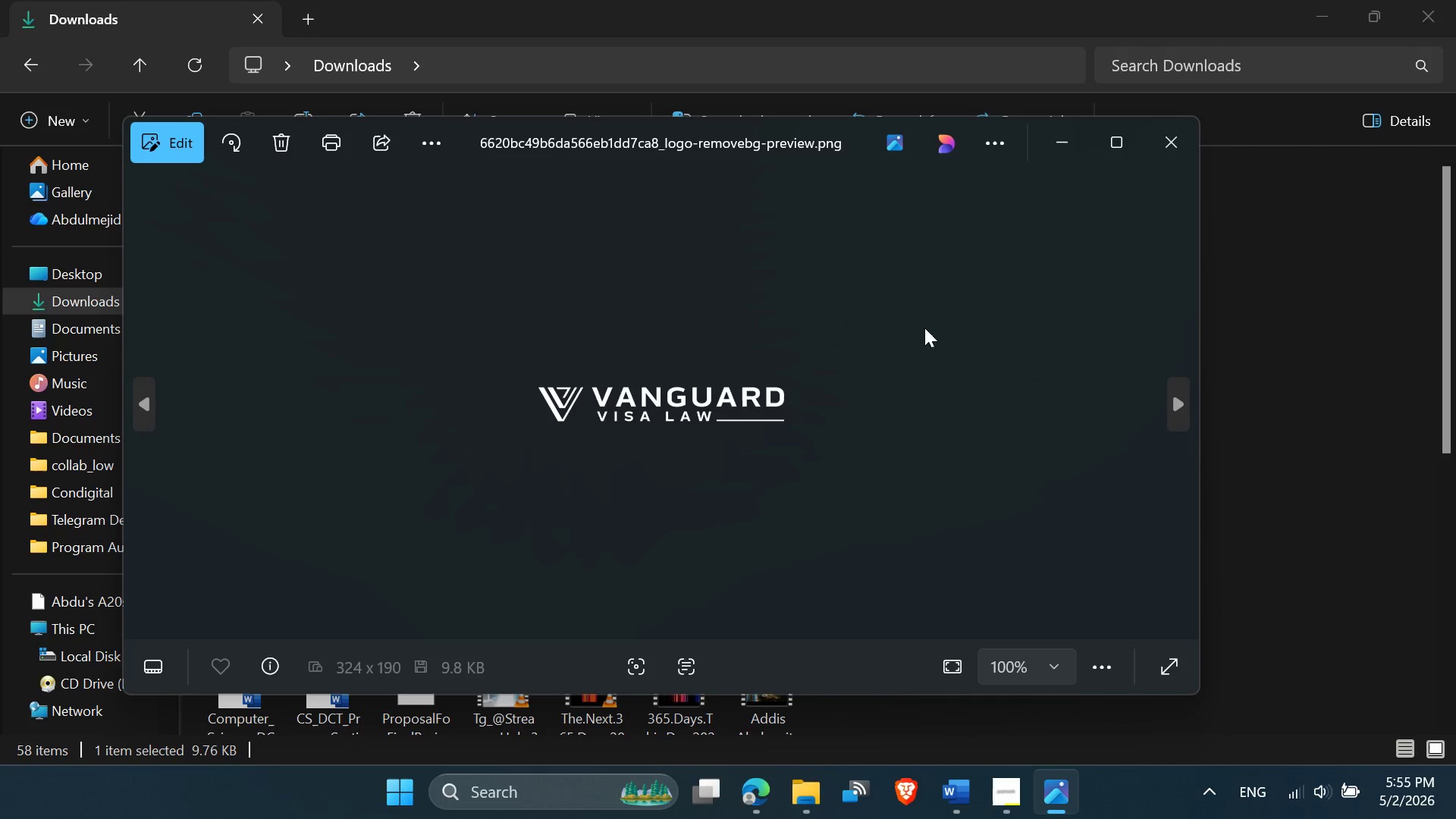 
left_click([1163, 130])
 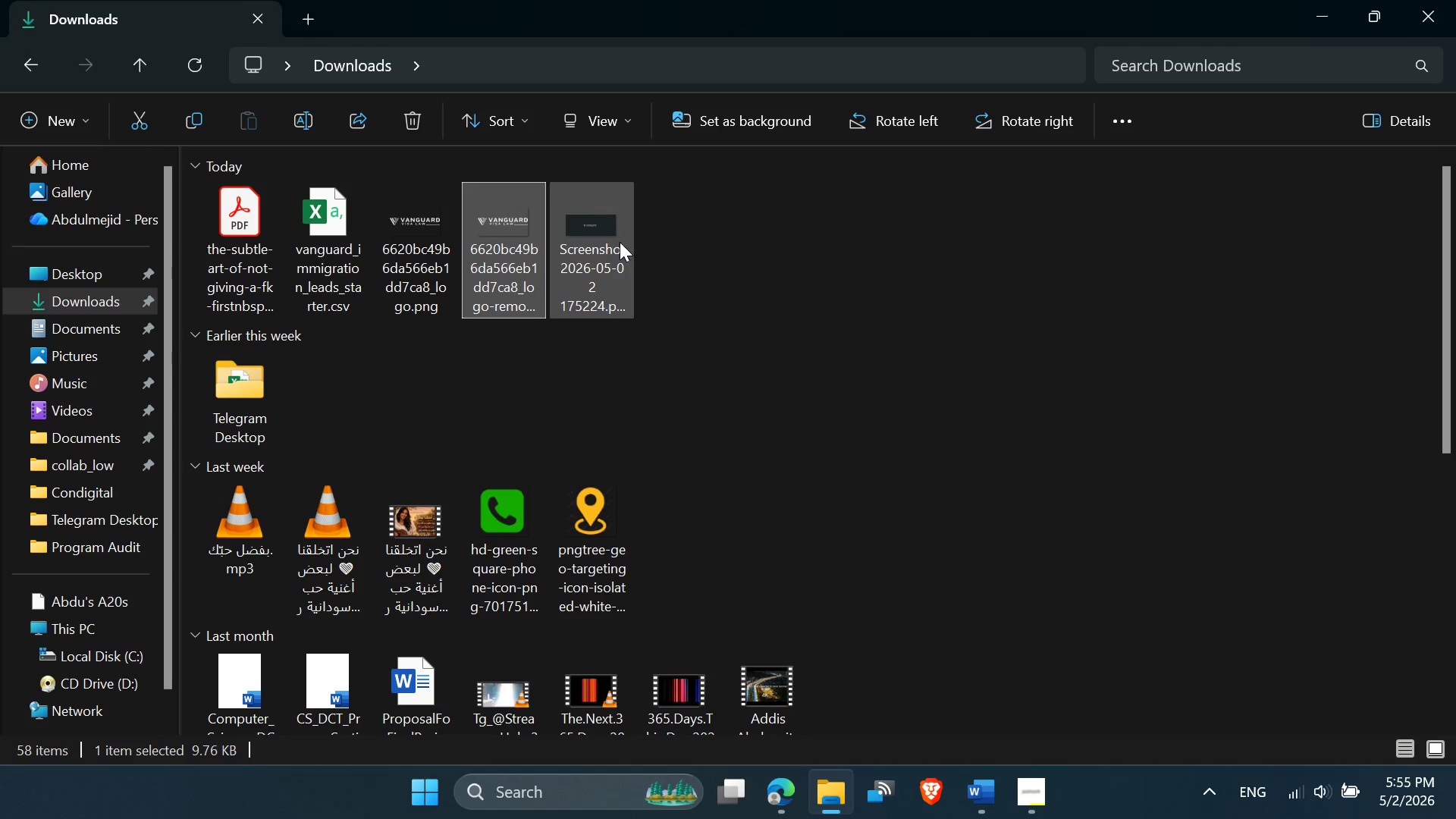 
double_click([620, 242])
 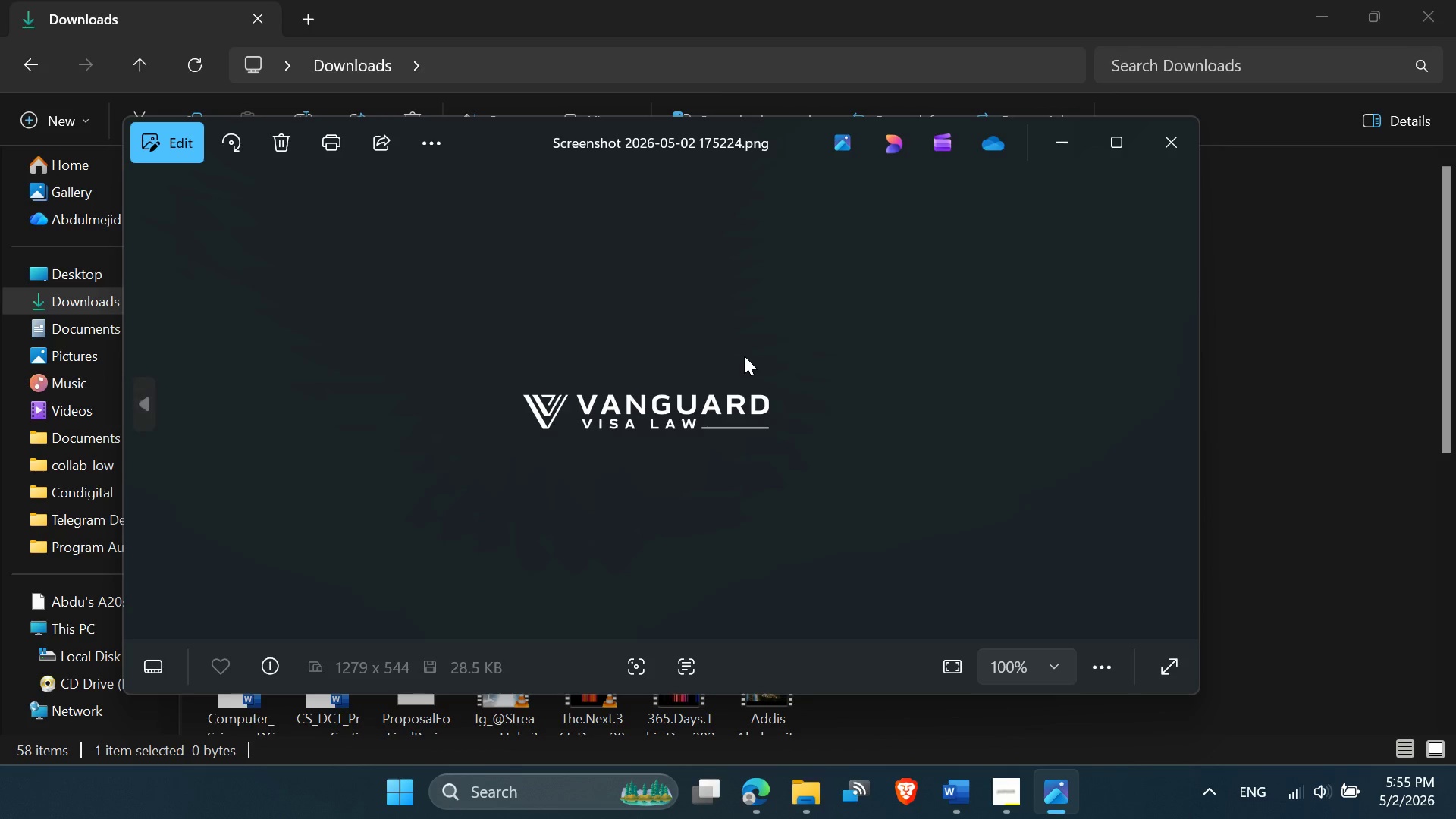 
left_click([711, 425])
 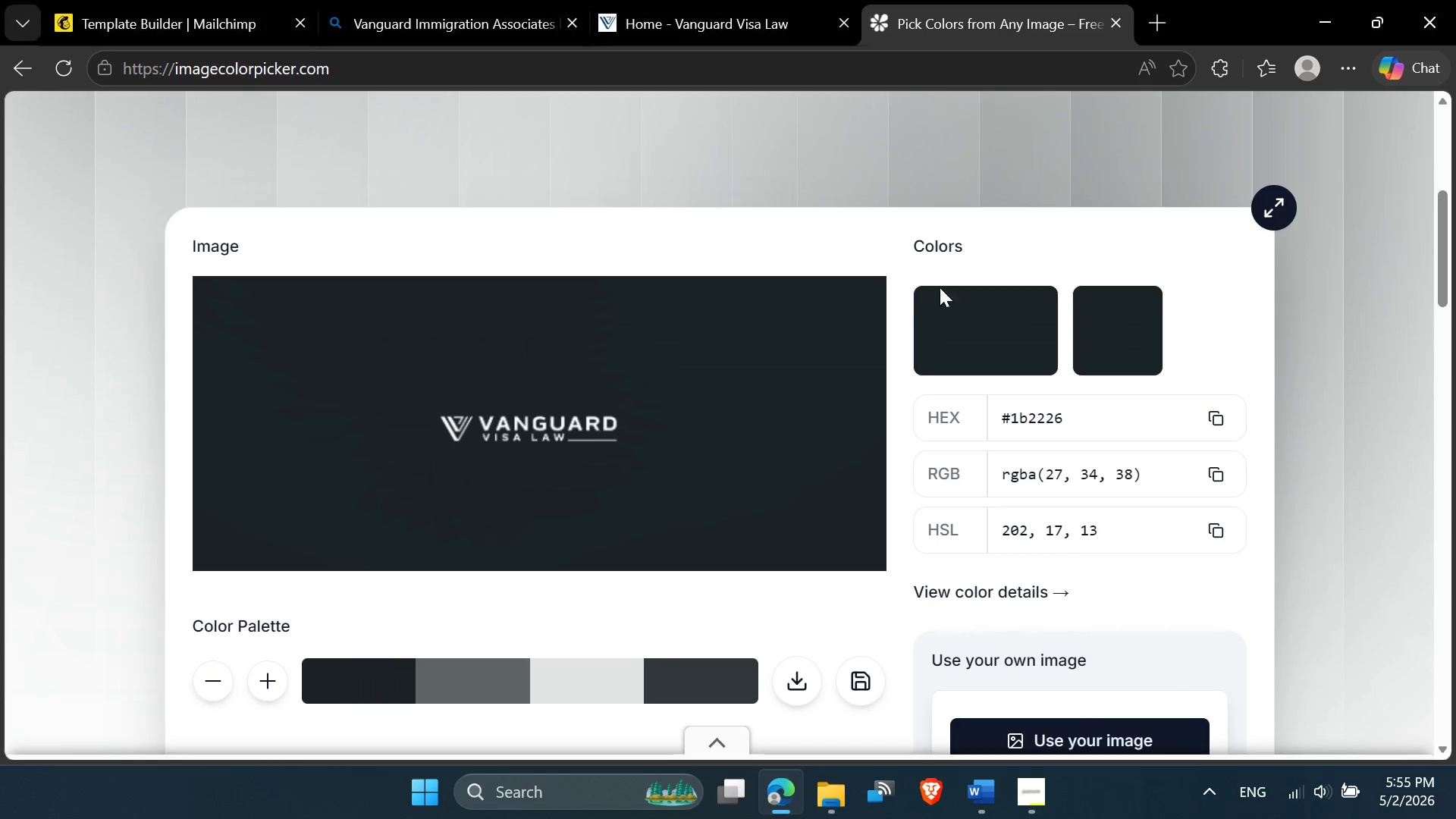 
wait(16.03)
 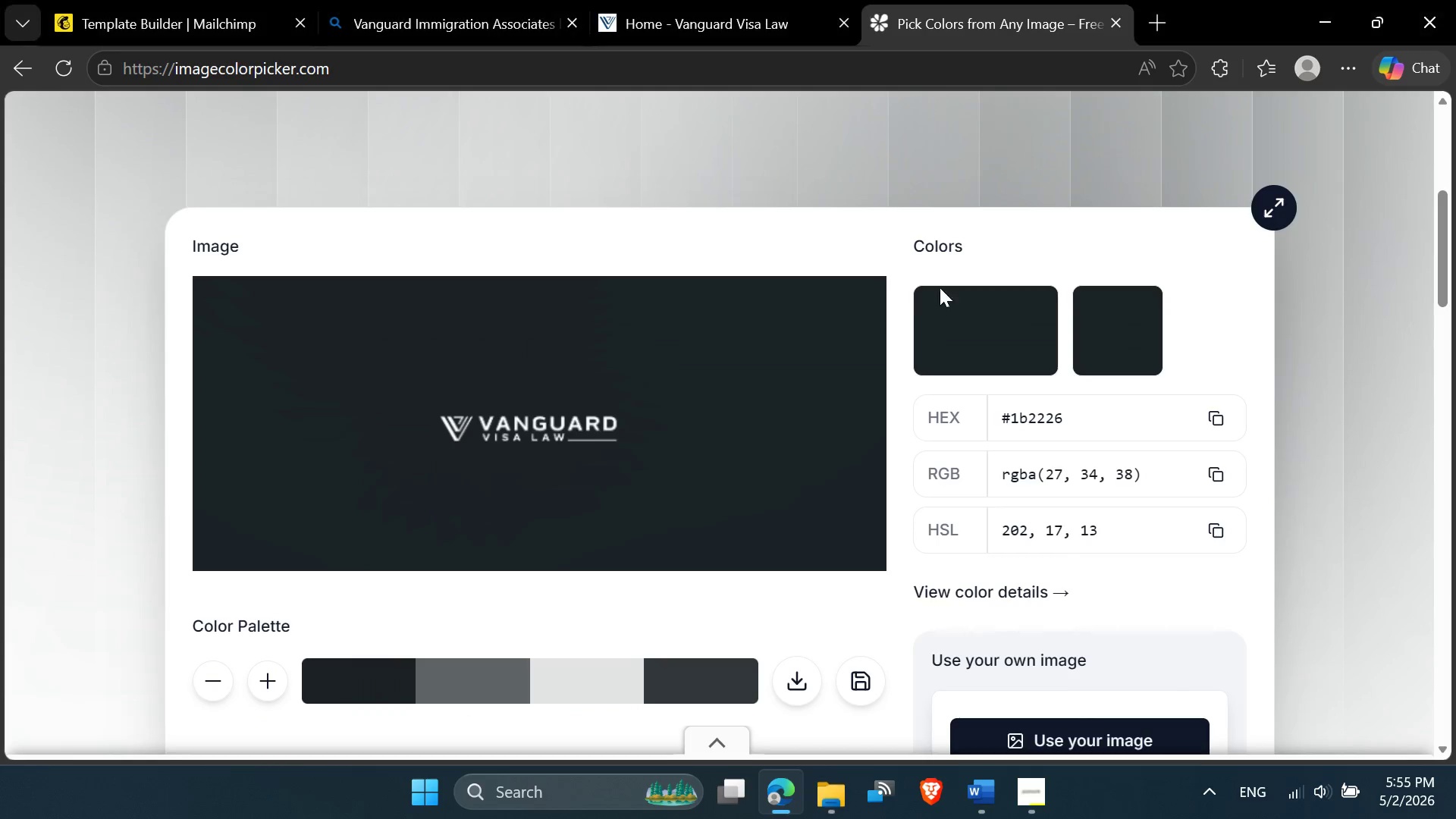 
left_click([578, 349])
 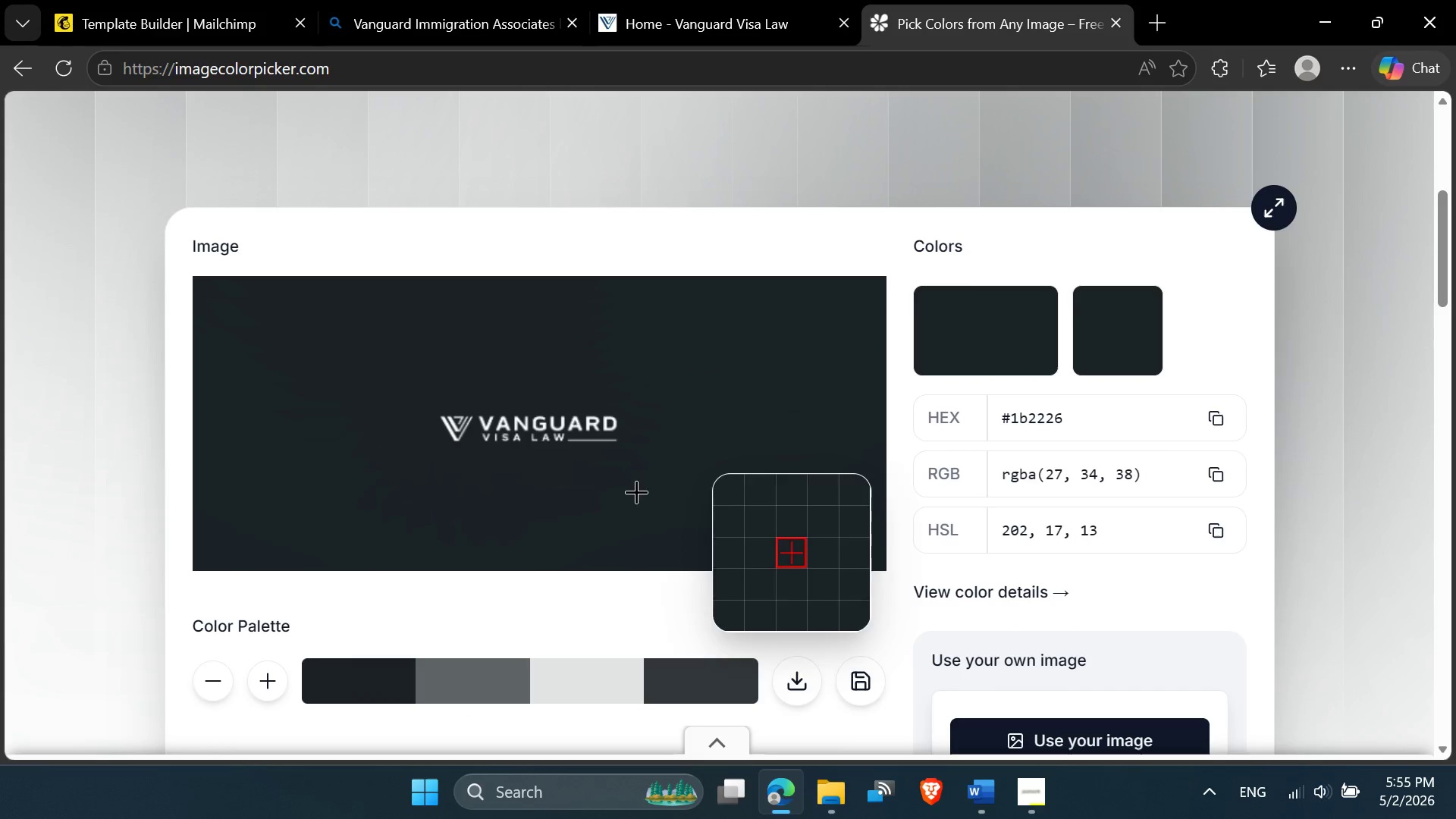 
left_click([377, 469])
 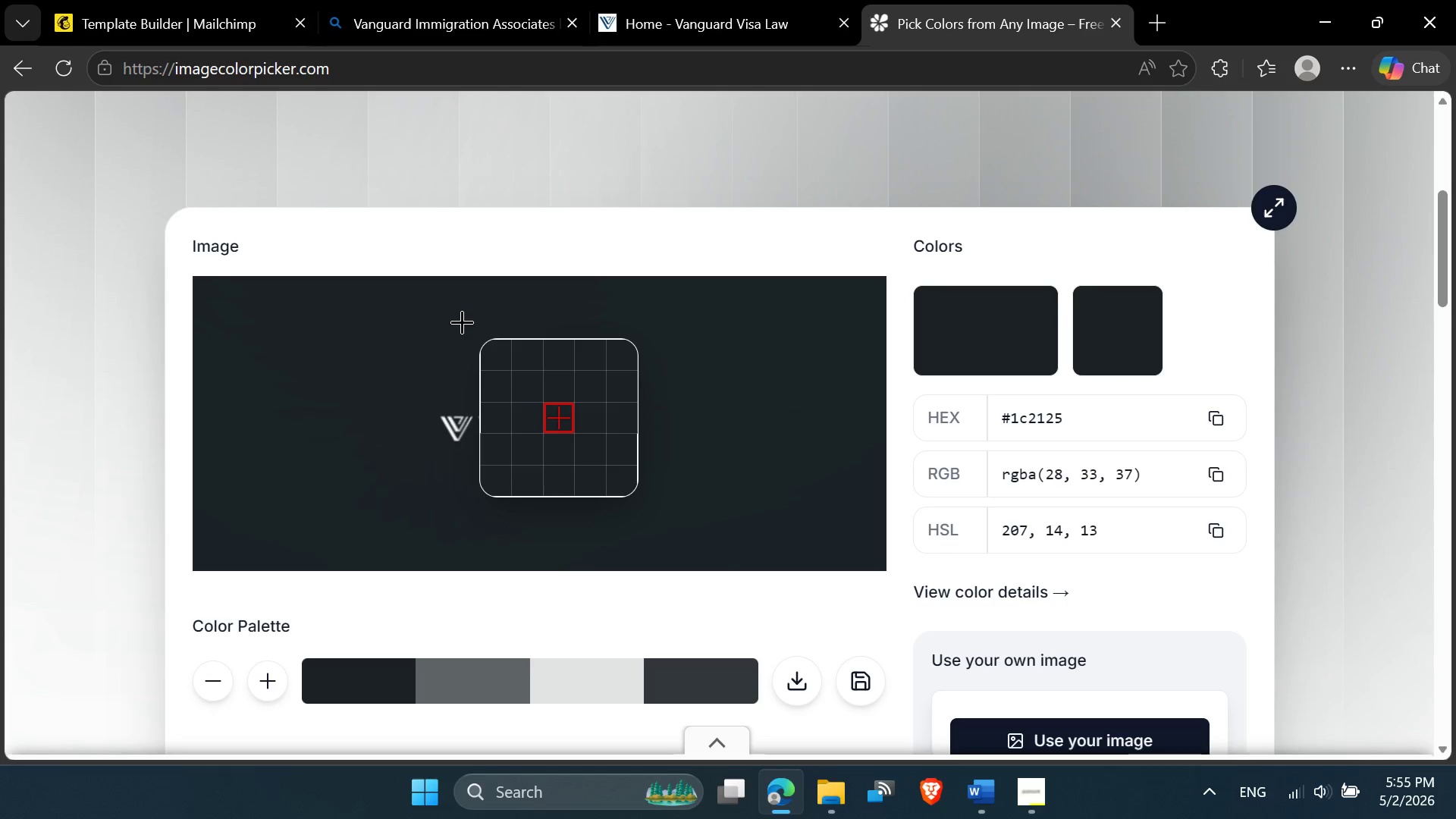 
wait(19.03)
 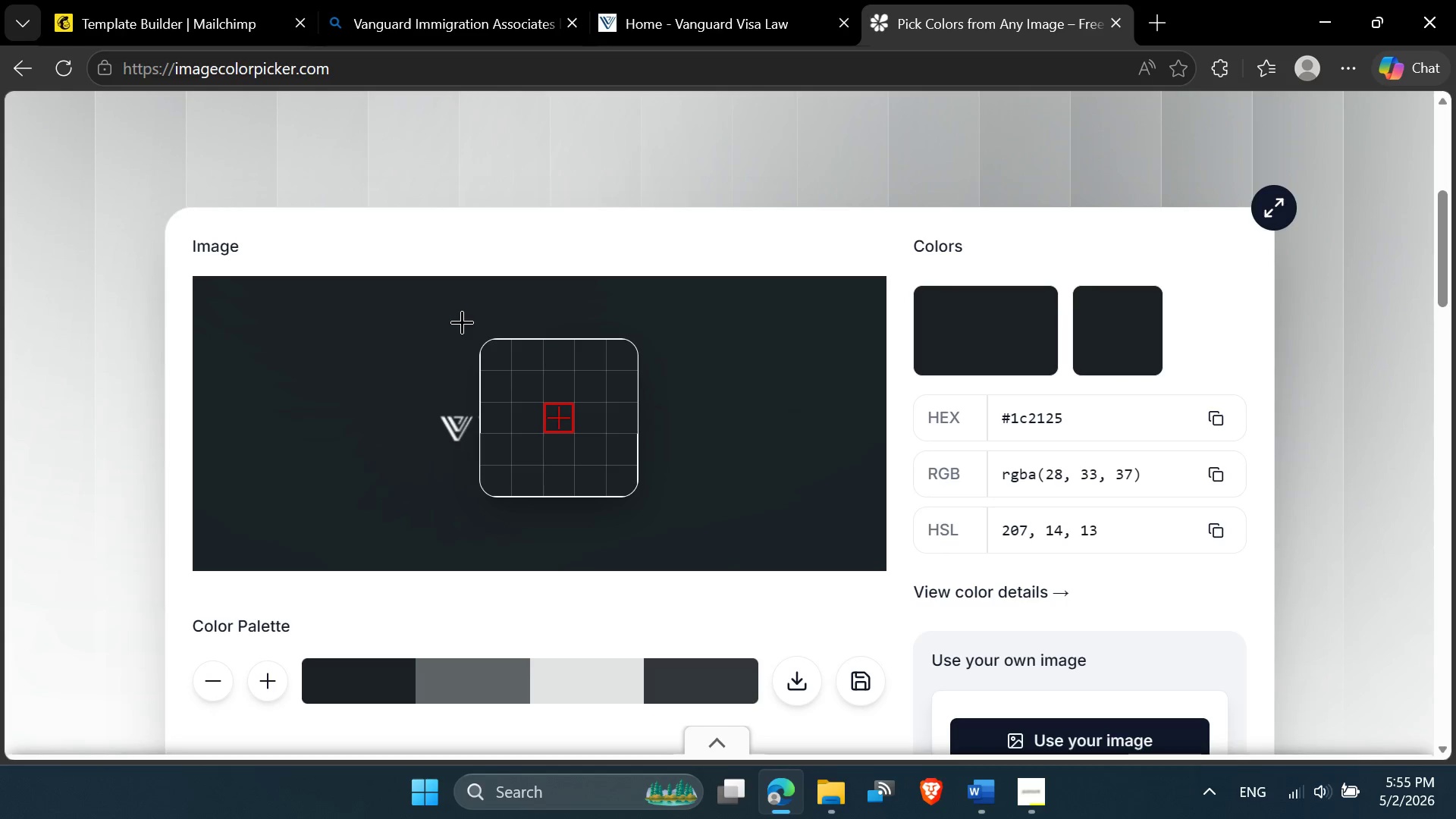 
left_click([456, 347])
 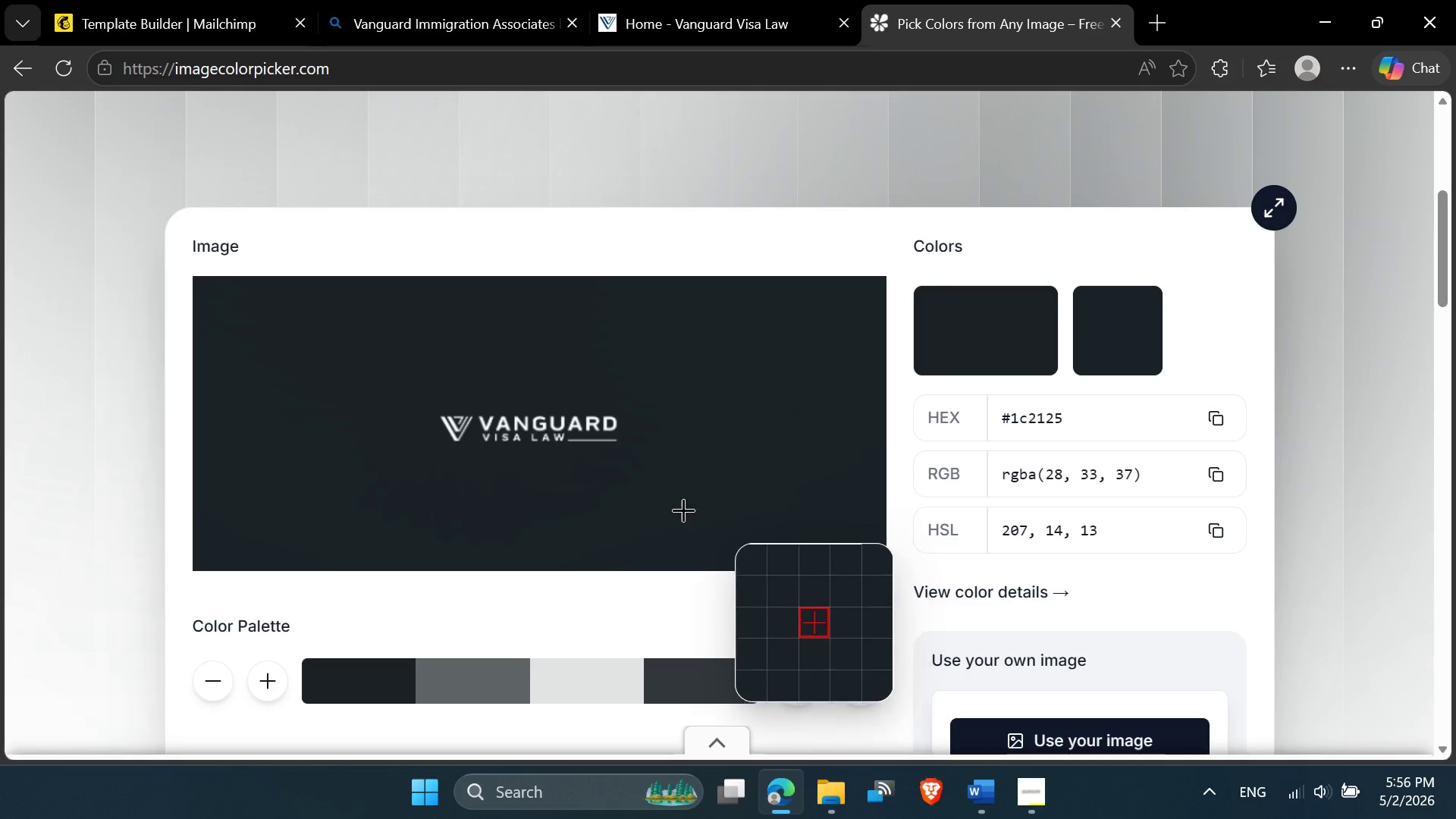 
left_click([623, 495])
 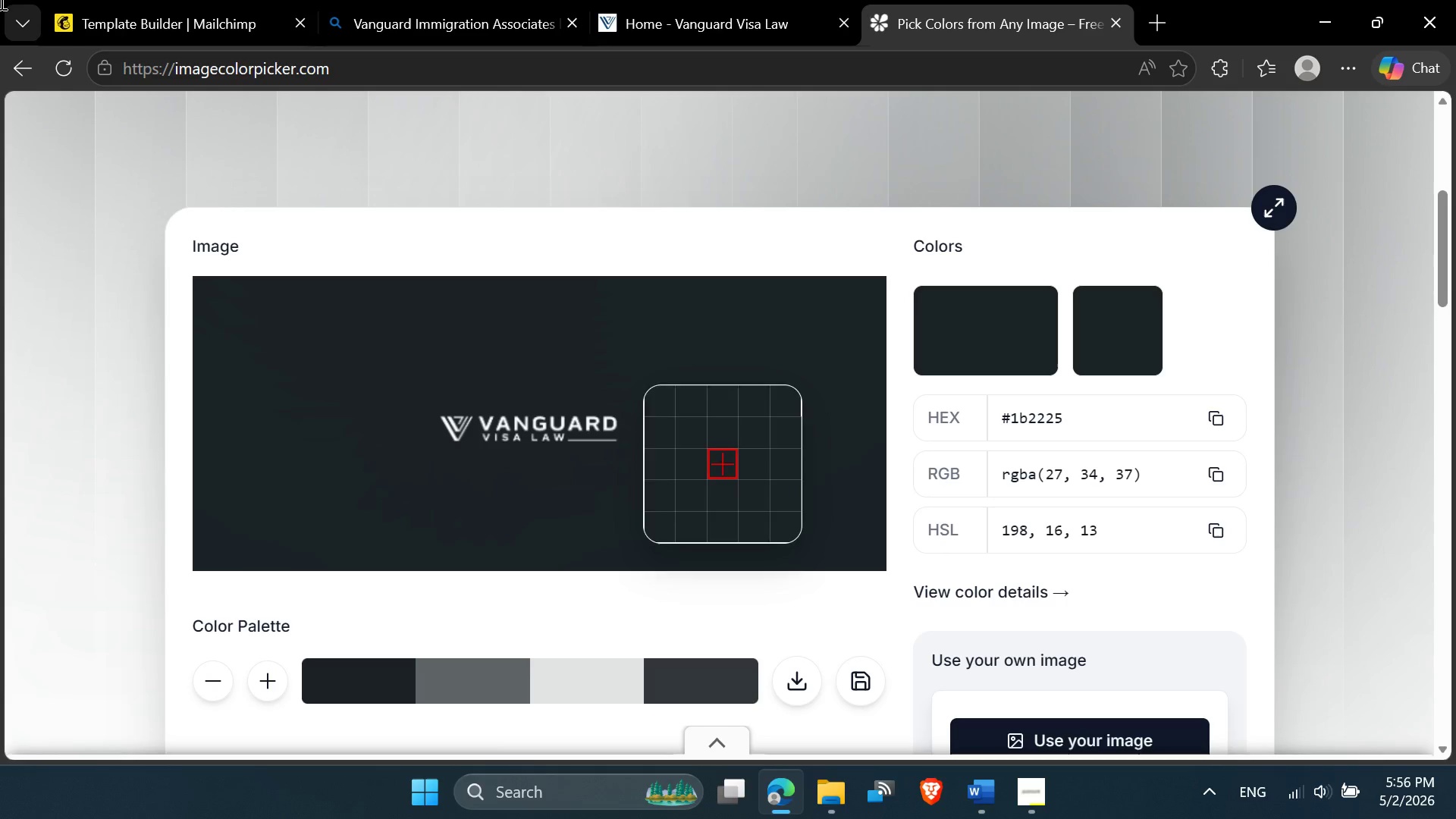 
wait(19.45)
 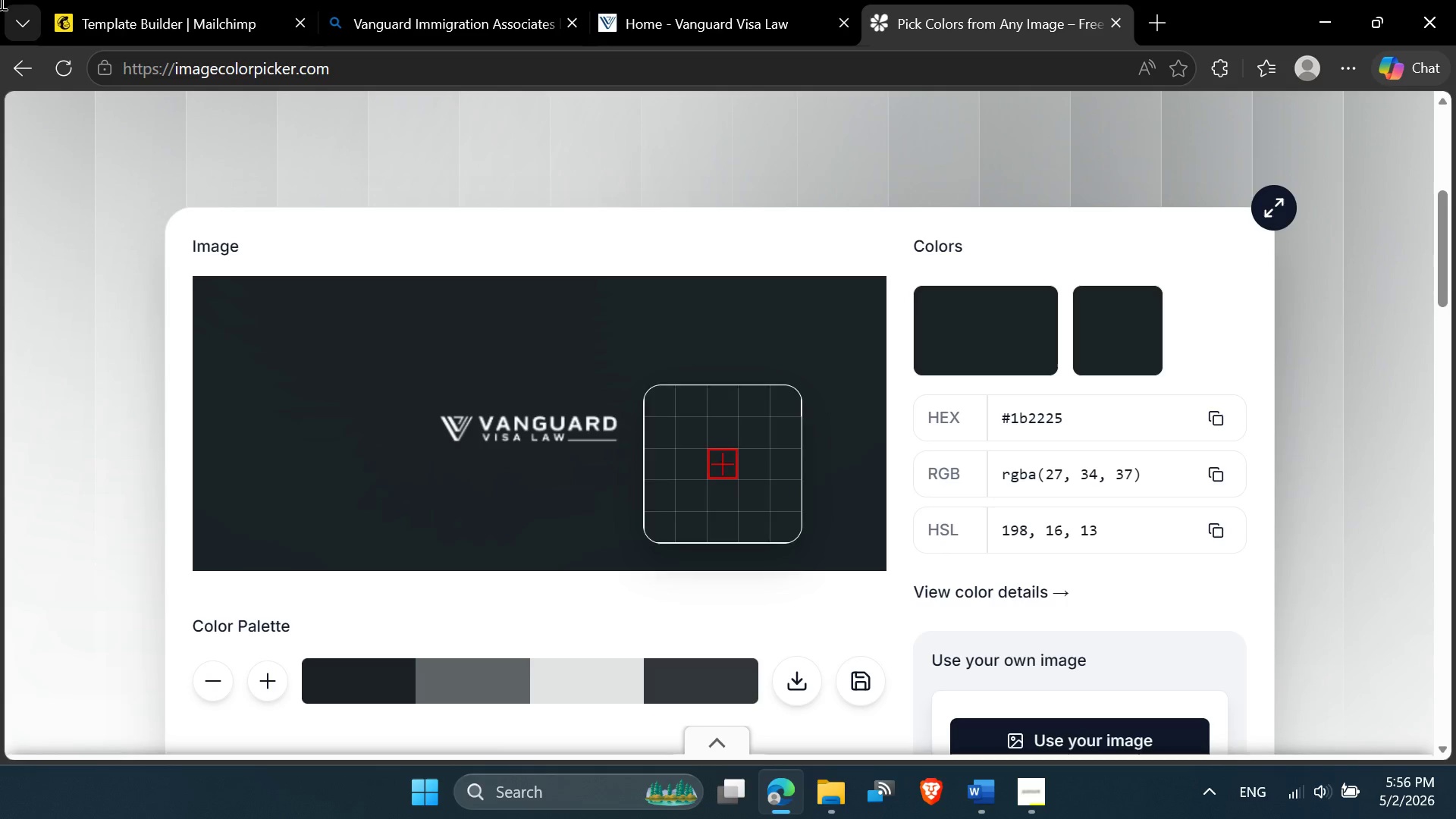 
left_click([378, 2])
 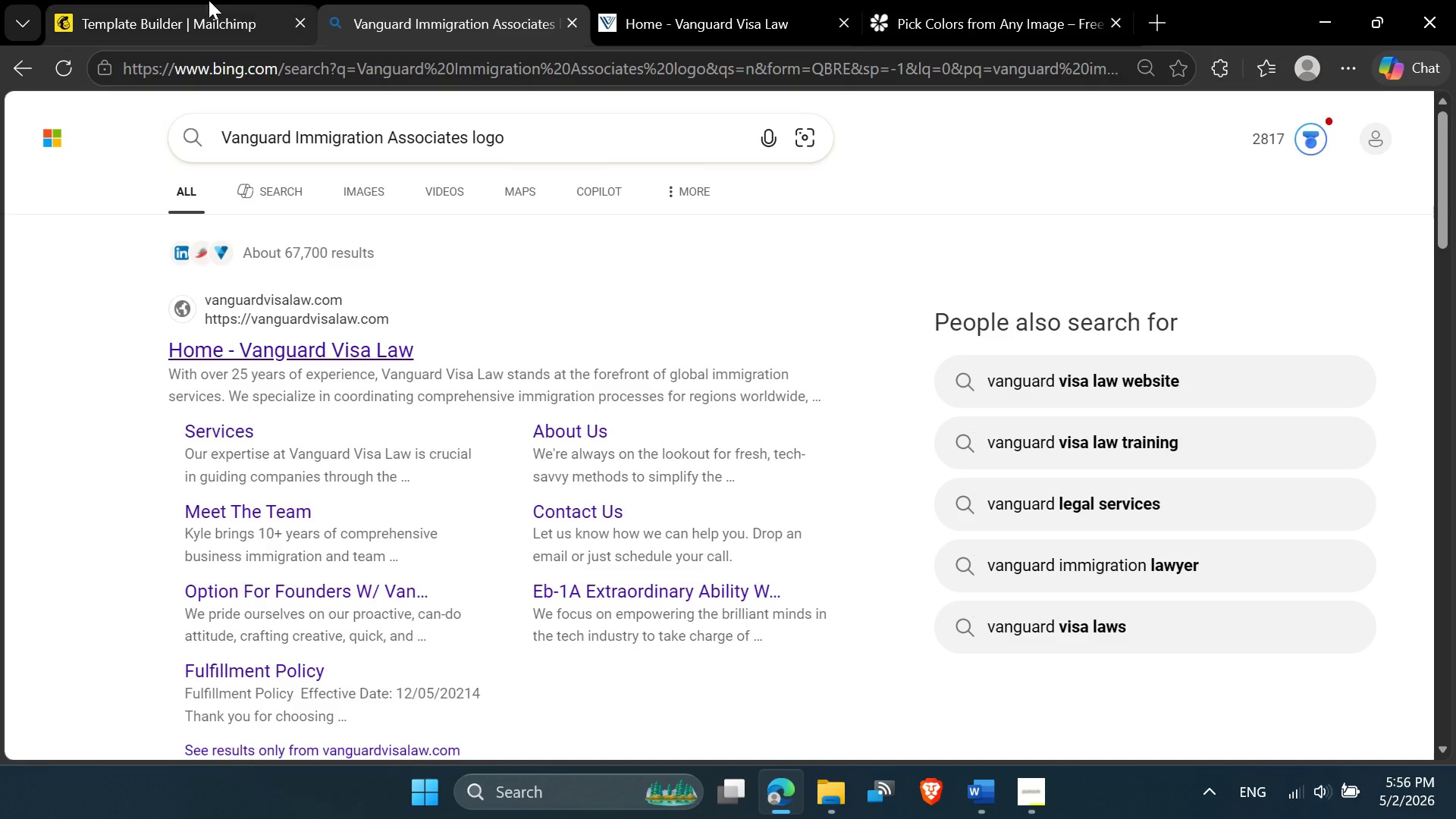 
left_click([207, 0])
 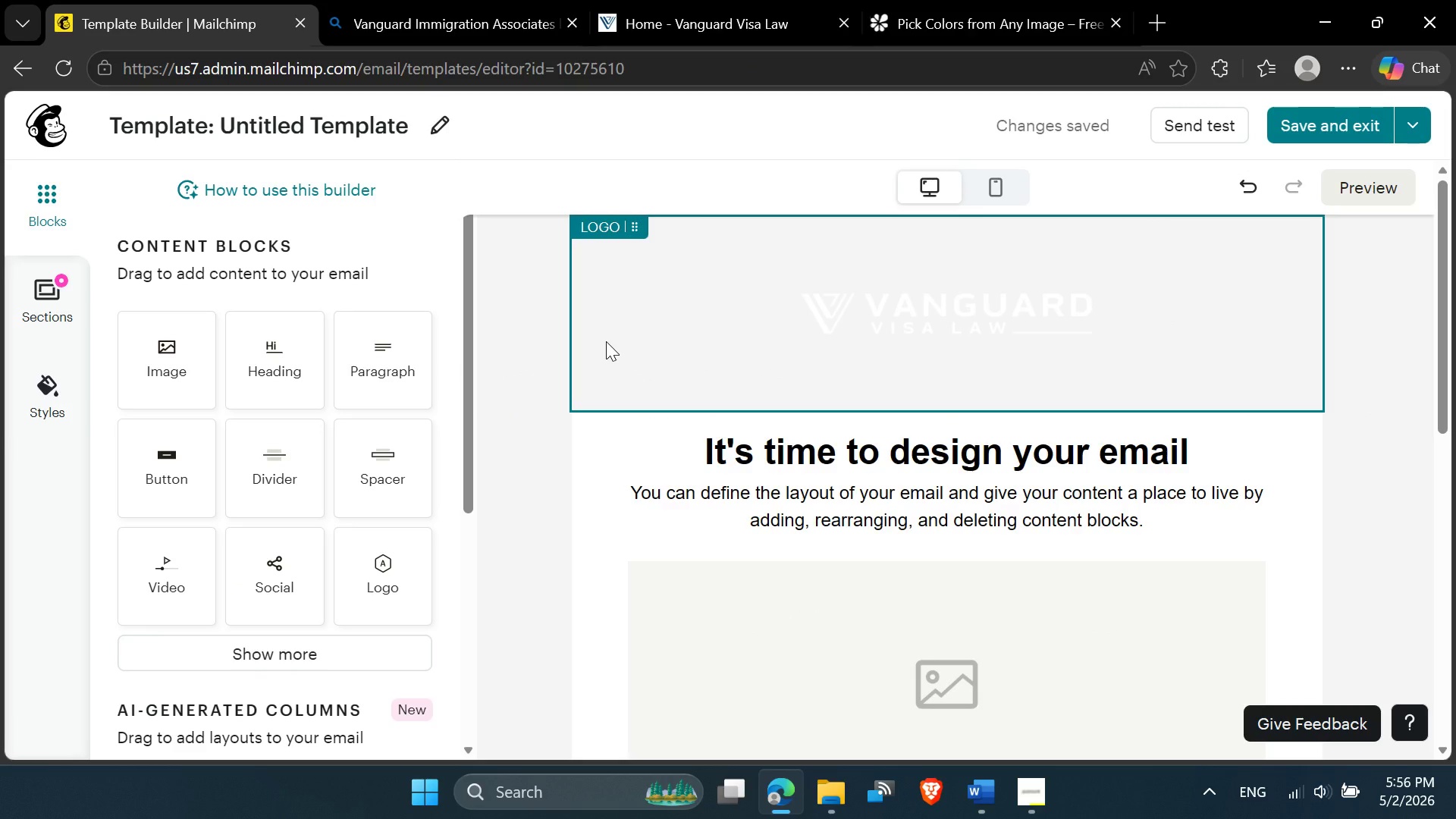 
wait(5.34)
 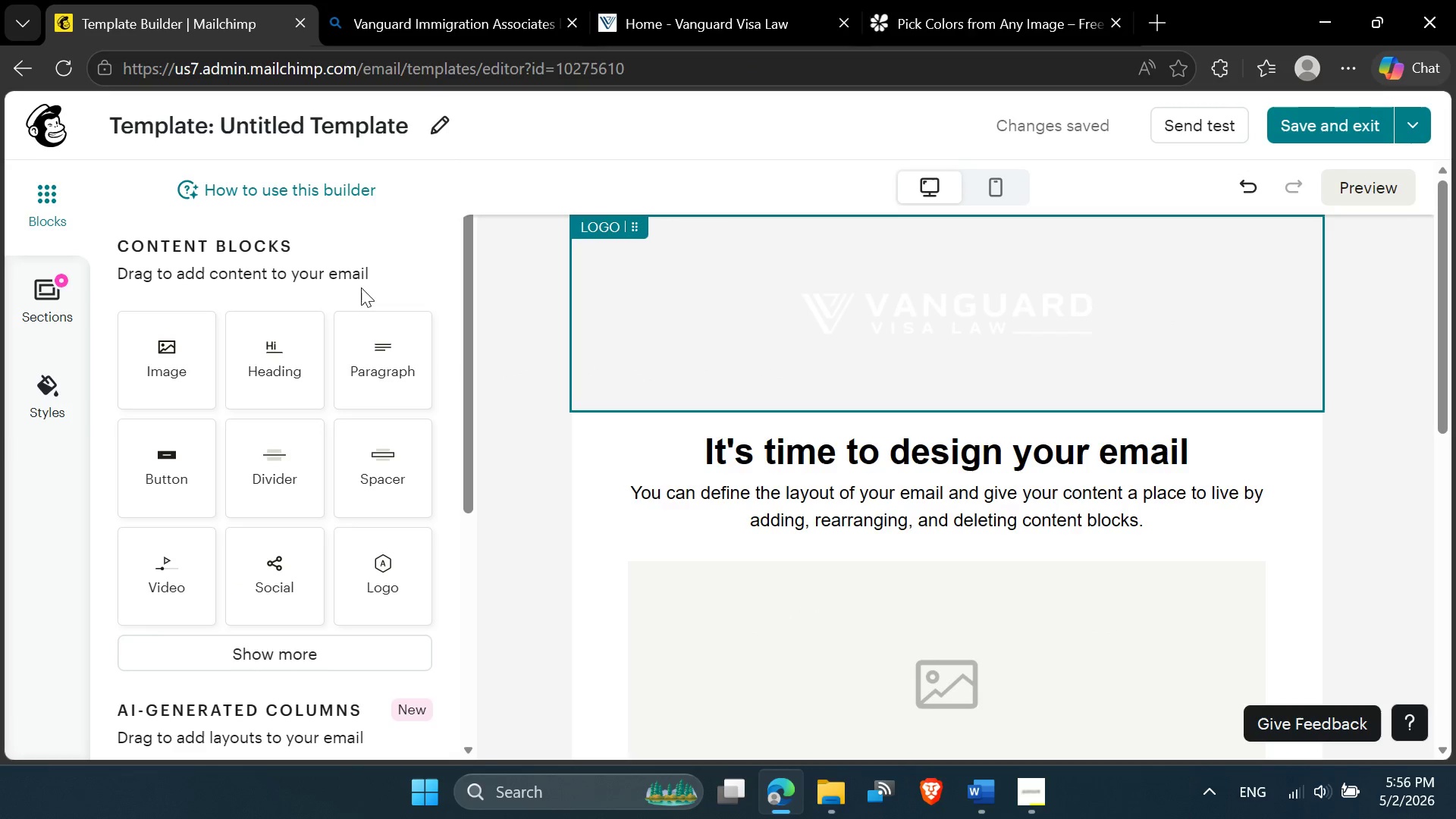 
left_click([606, 341])
 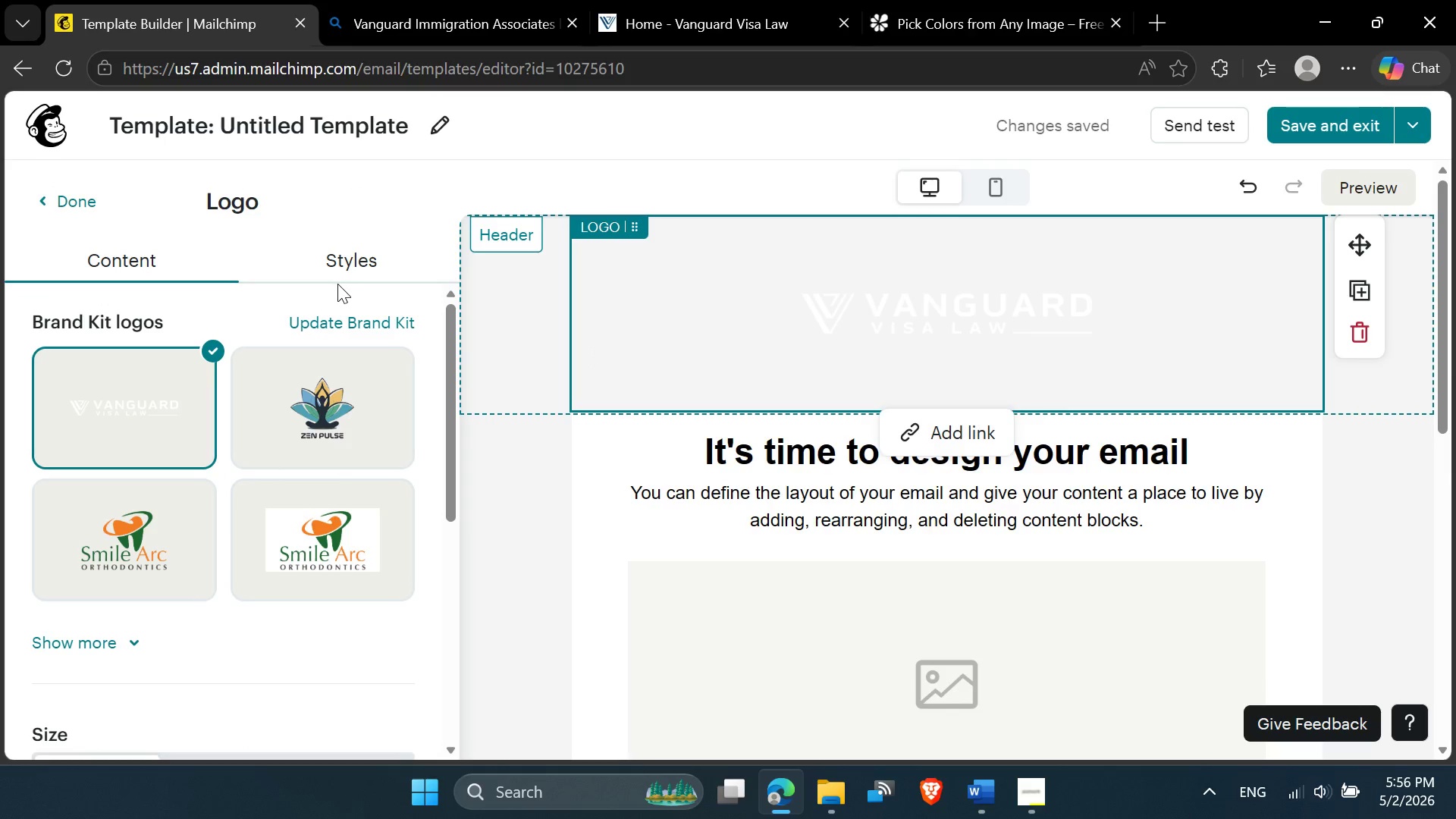 
wait(9.08)
 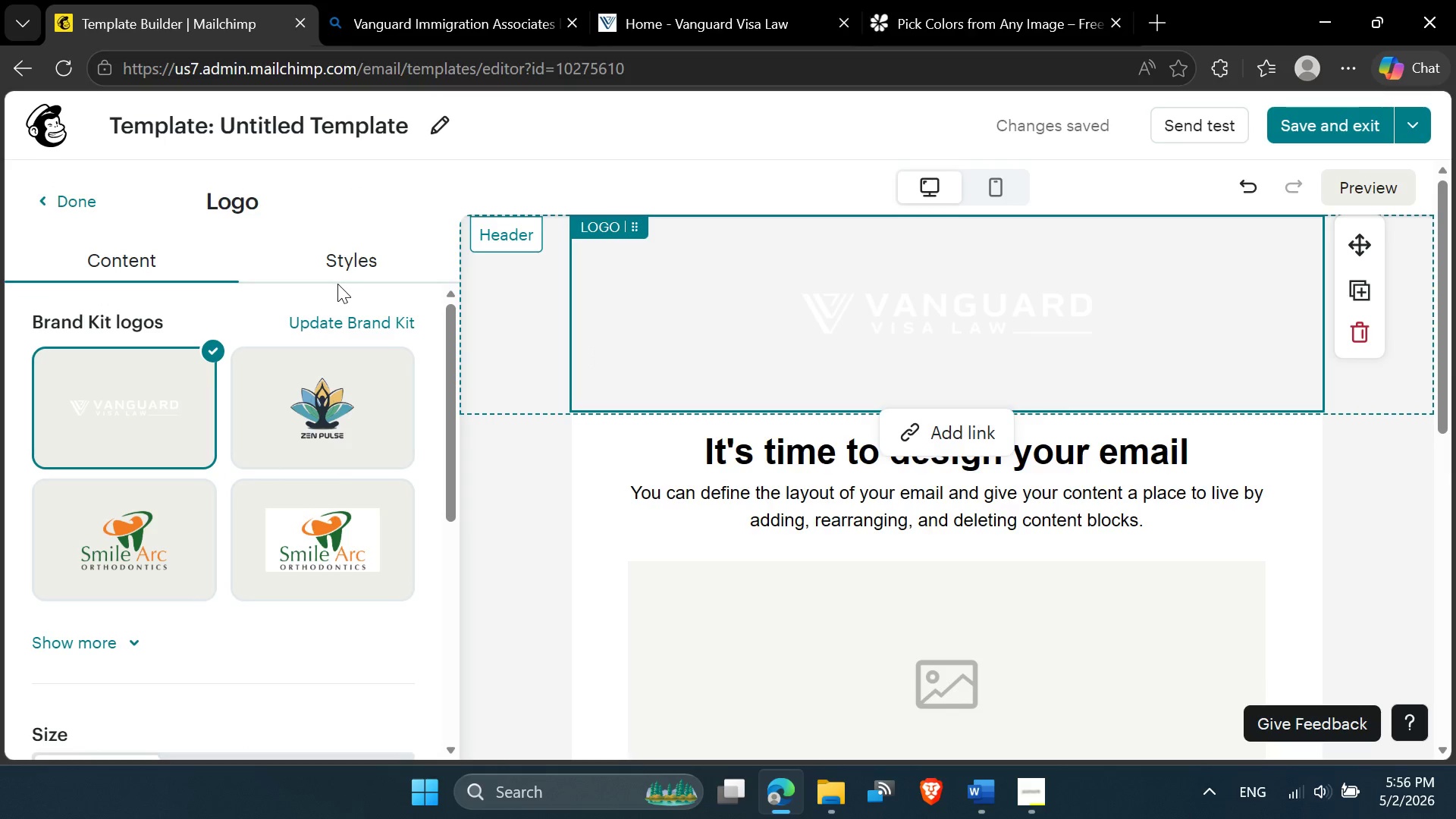 
left_click([1211, 424])
 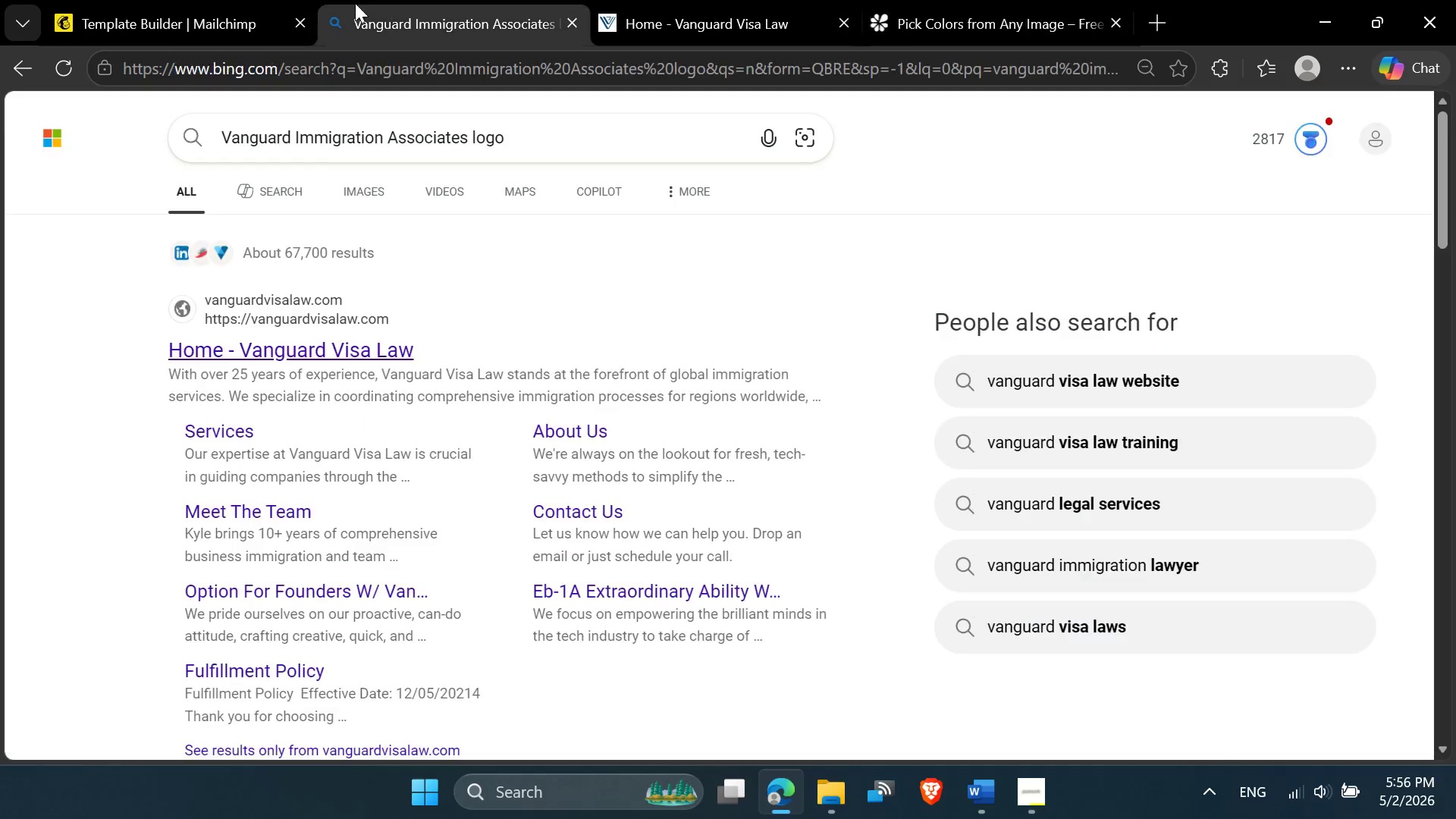 
left_click([135, 0])
 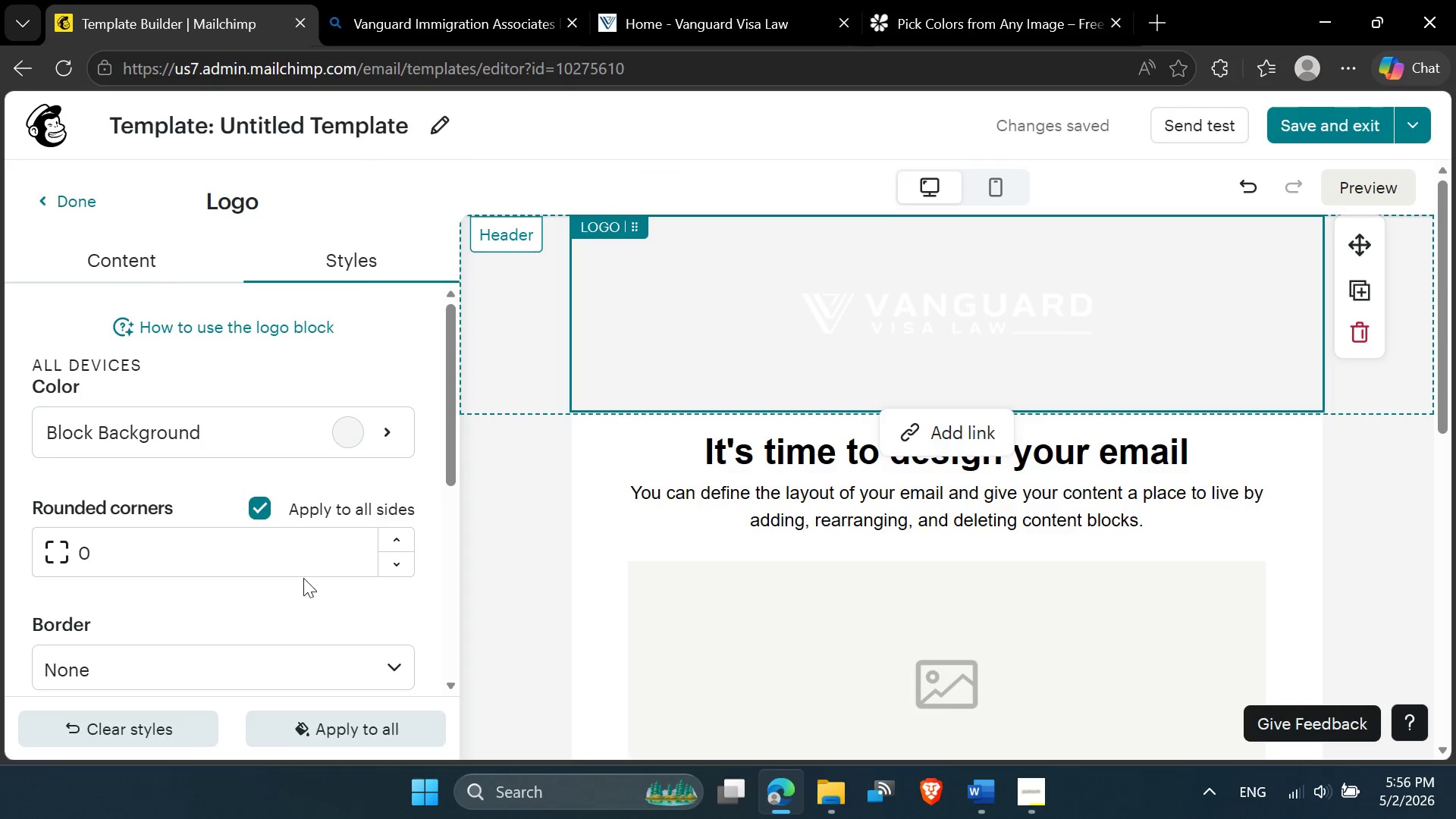 
left_click([356, 431])
 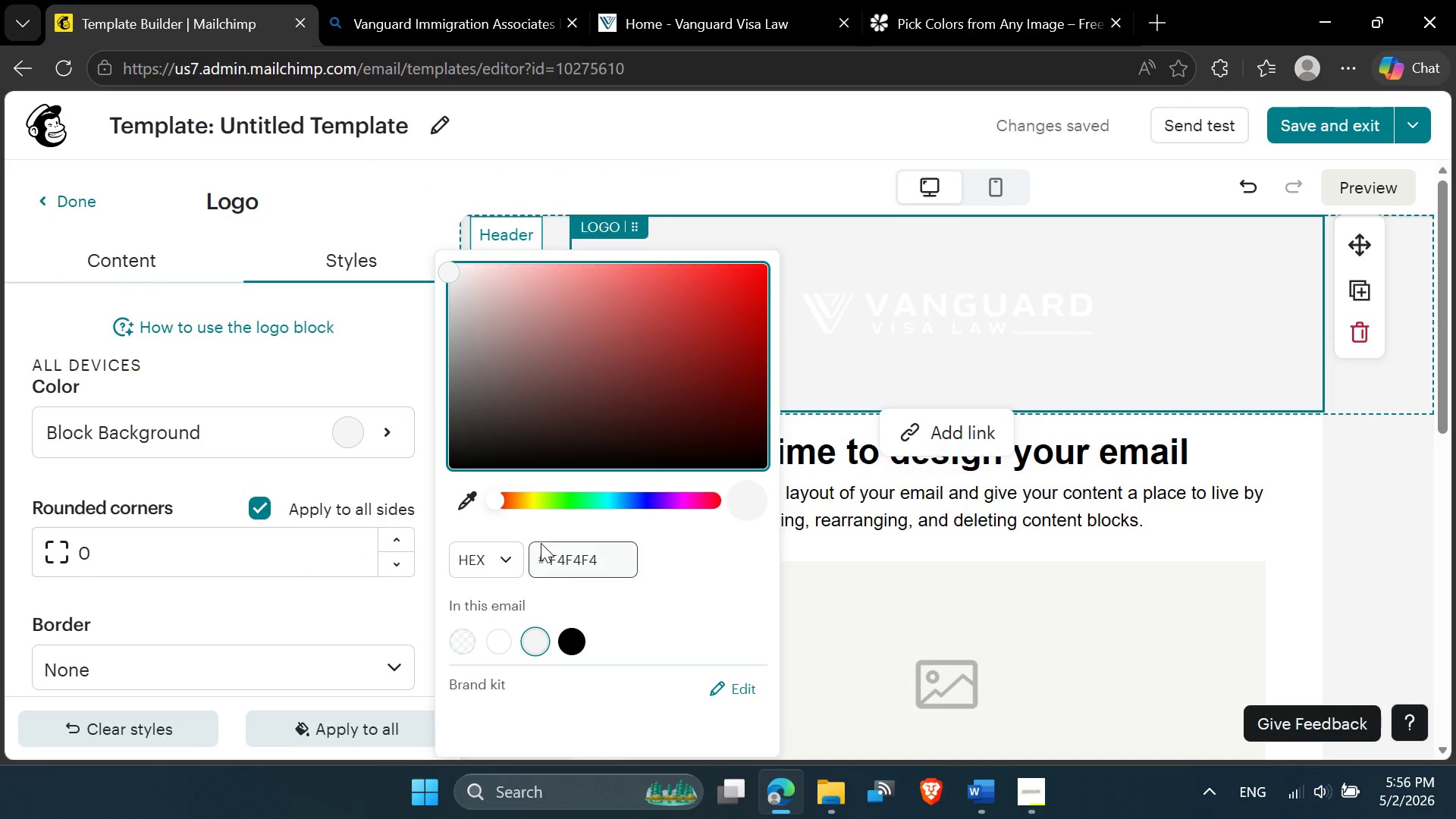 
left_click([572, 563])
 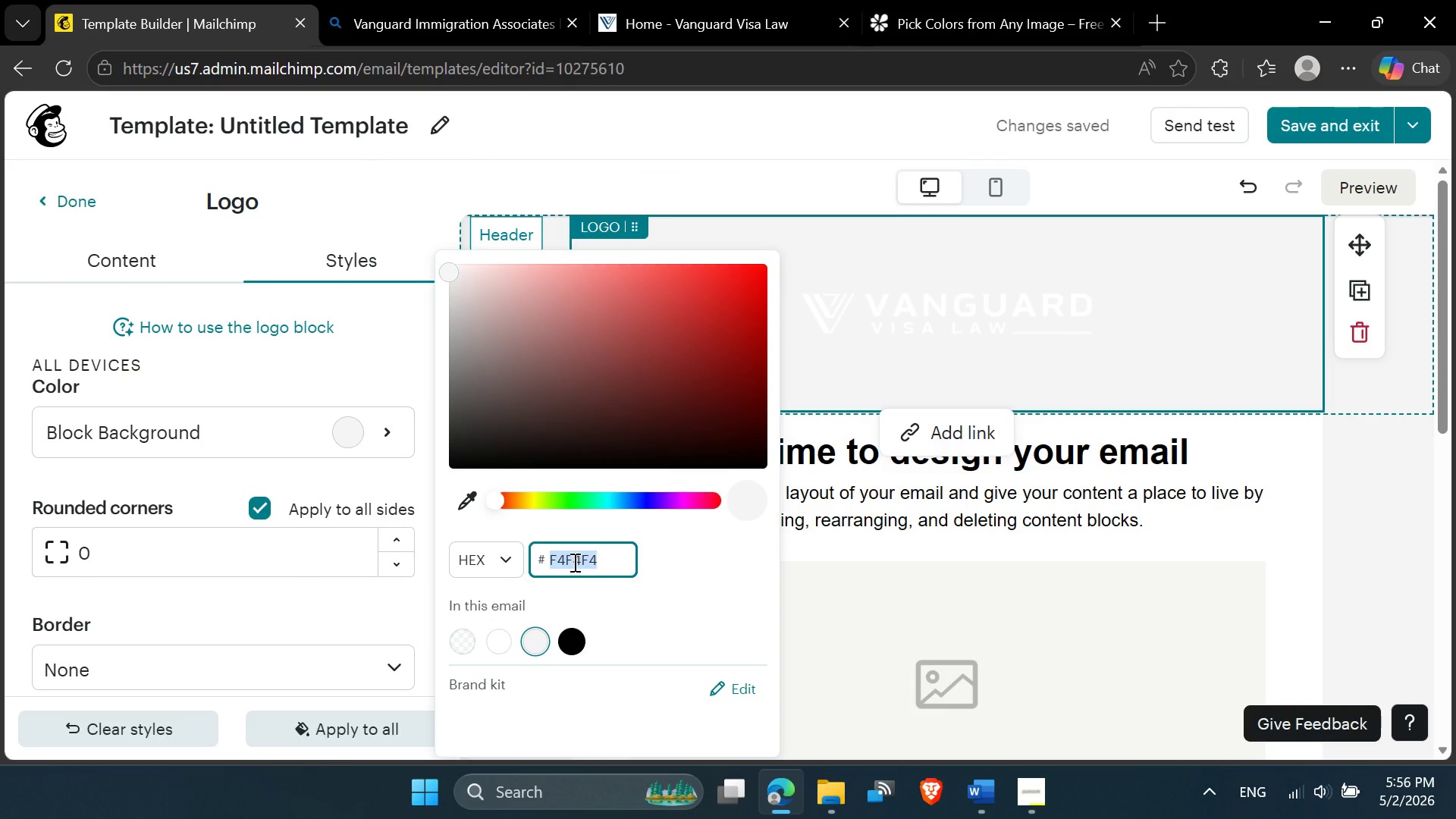 
key(Control+V)
 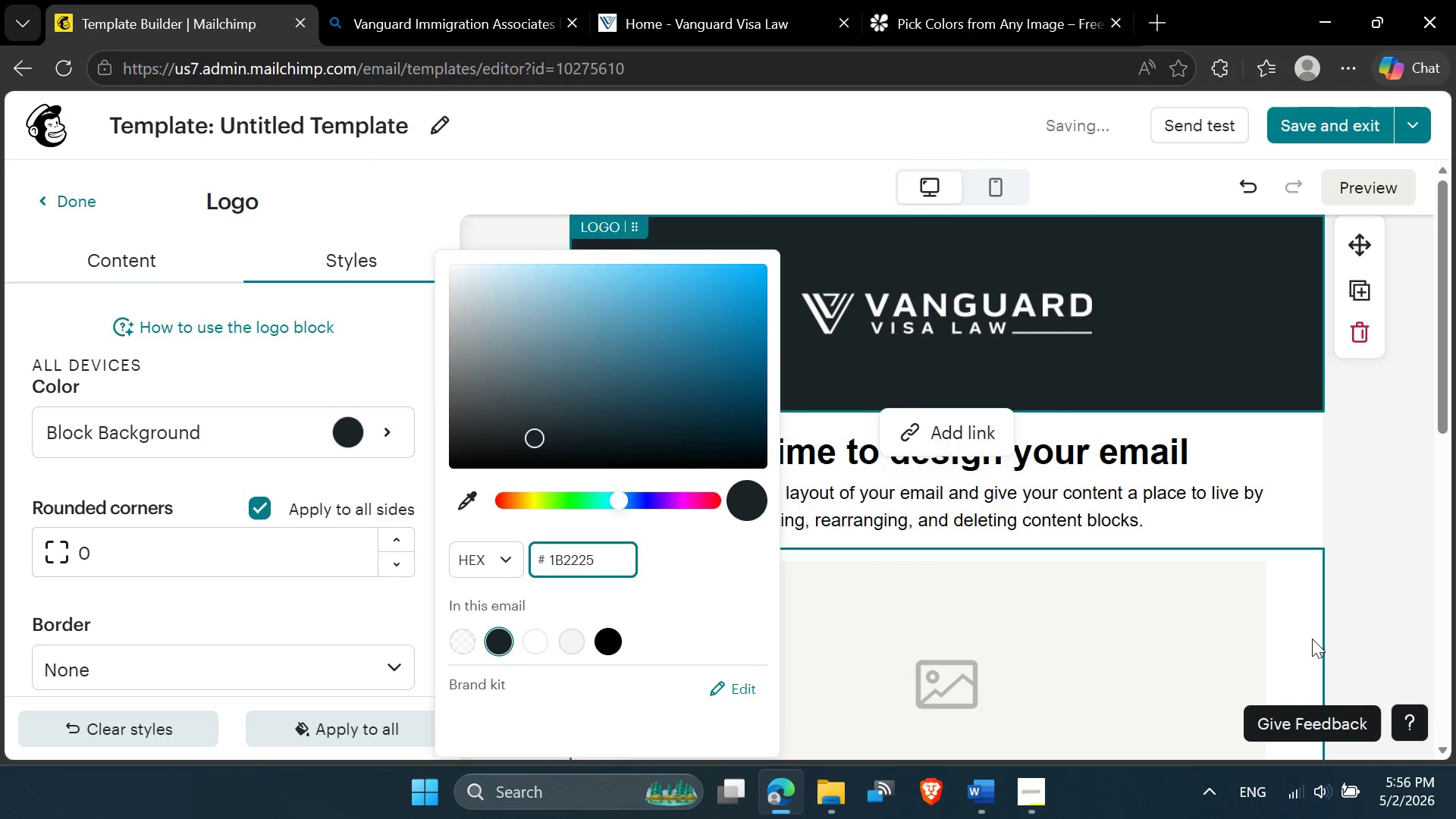 
left_click([1363, 560])
 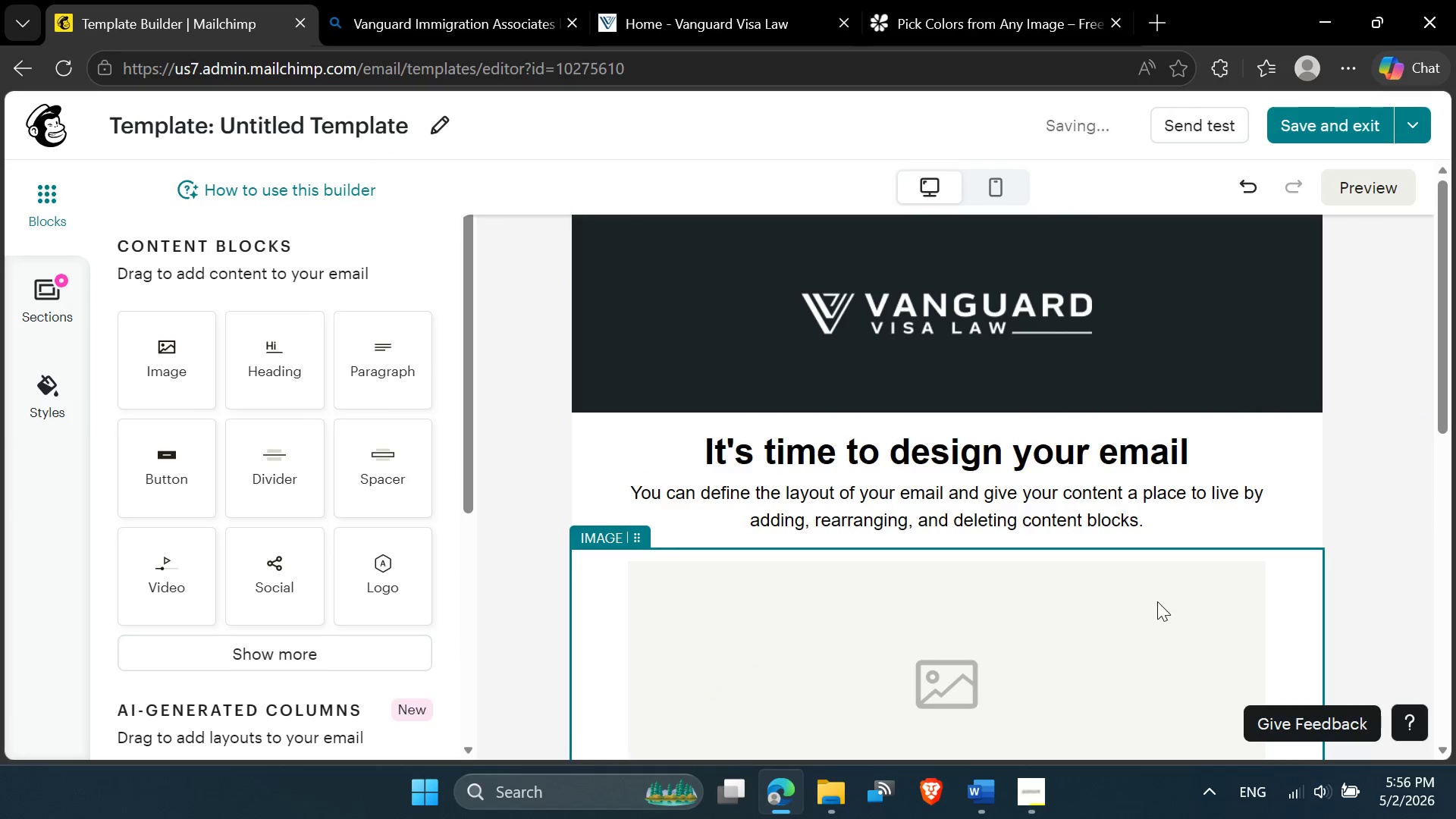 
scroll: coordinate [1092, 635], scroll_direction: up, amount: 1.0
 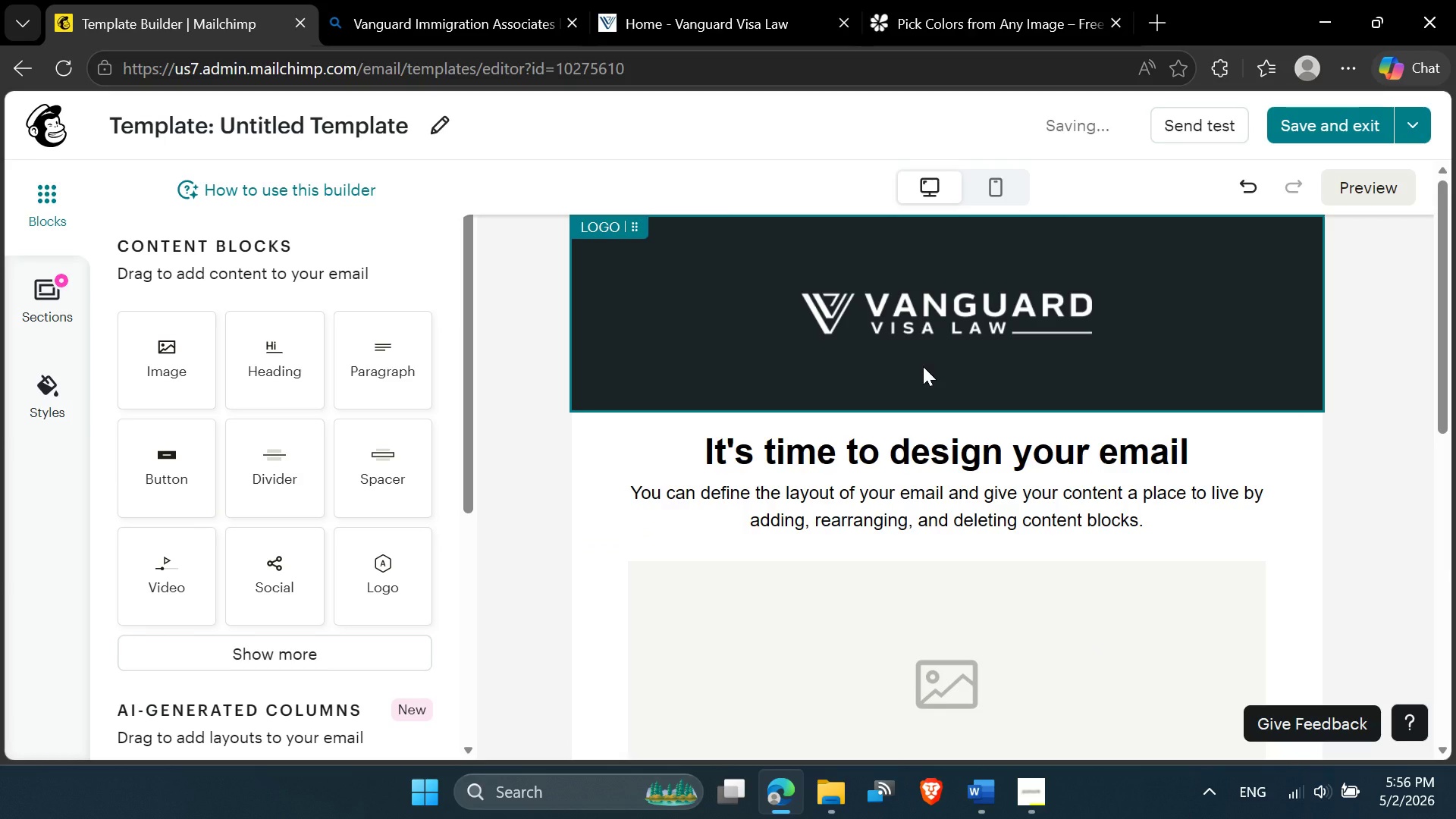 
left_click([923, 366])
 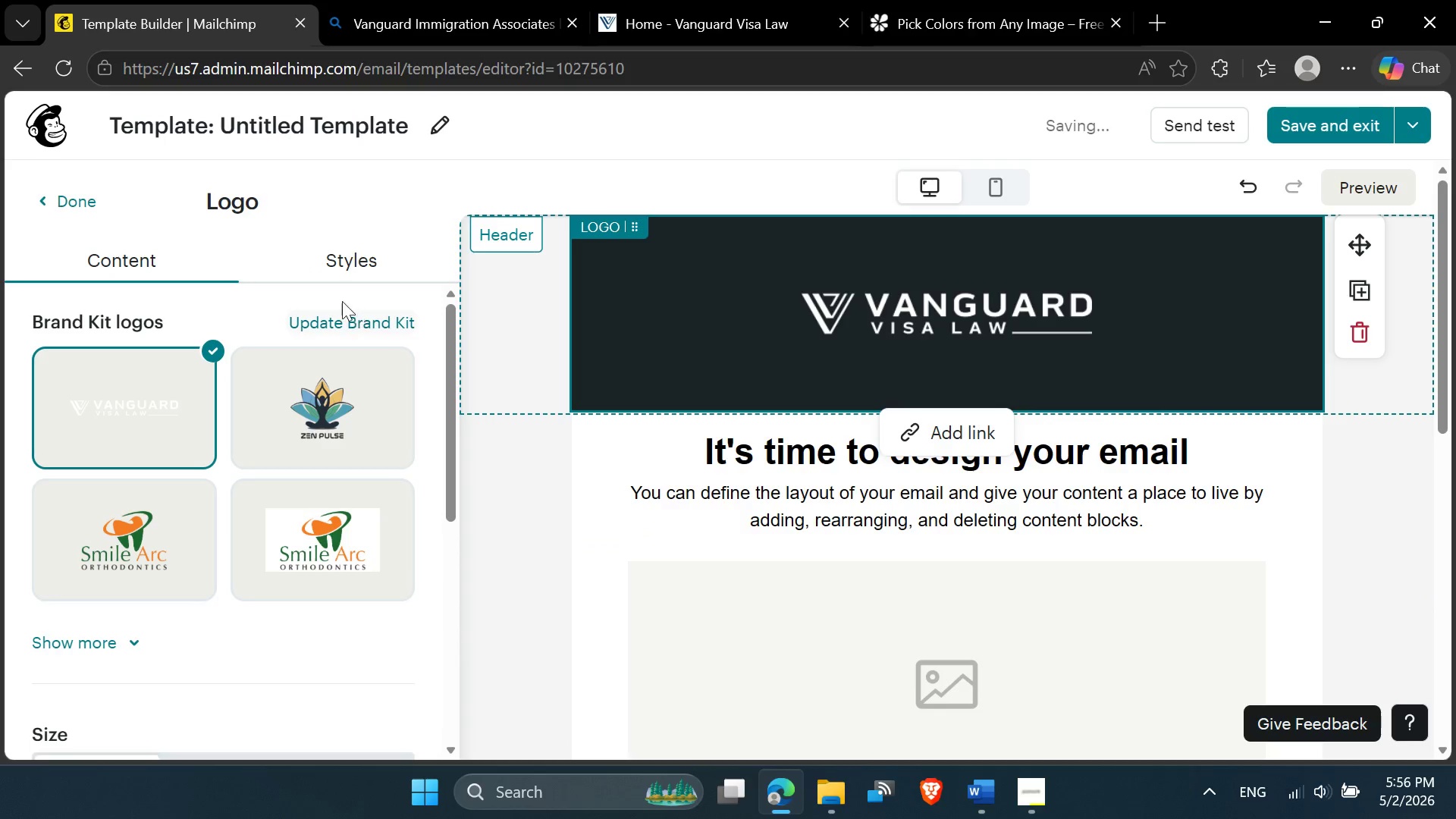 
scroll: coordinate [268, 486], scroll_direction: down, amount: 7.0
 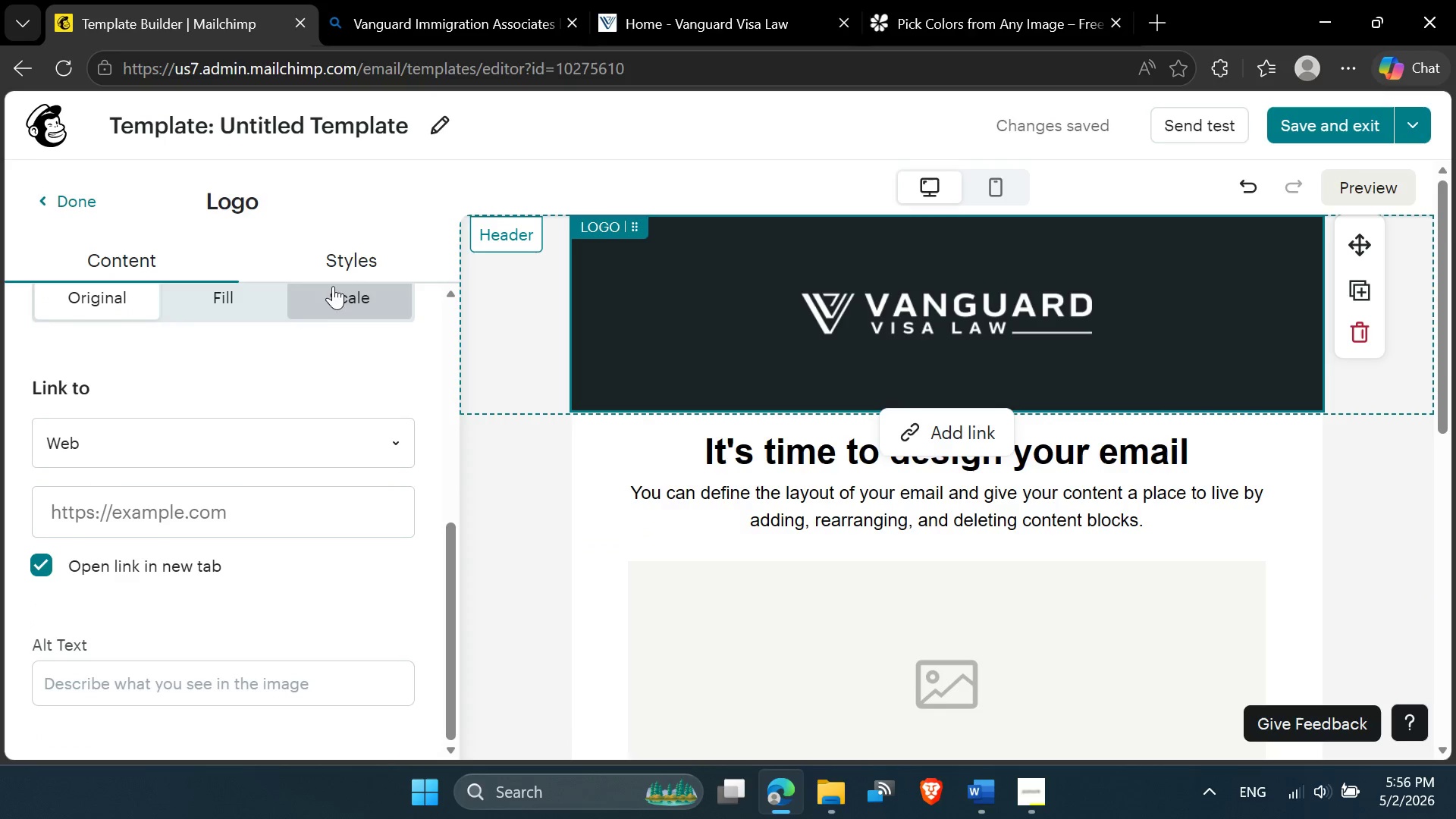 
left_click([363, 284])
 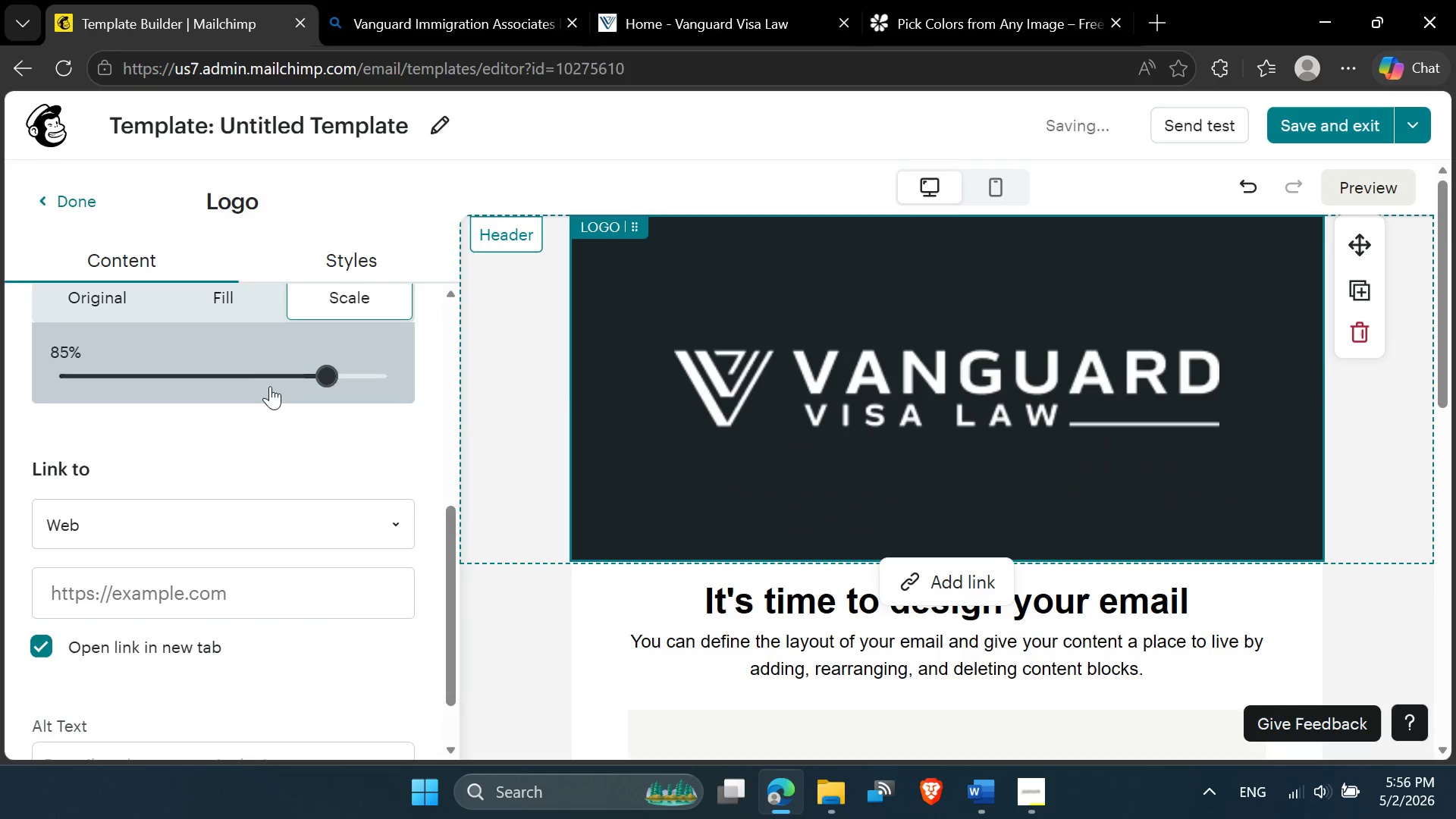 
left_click([228, 383])
 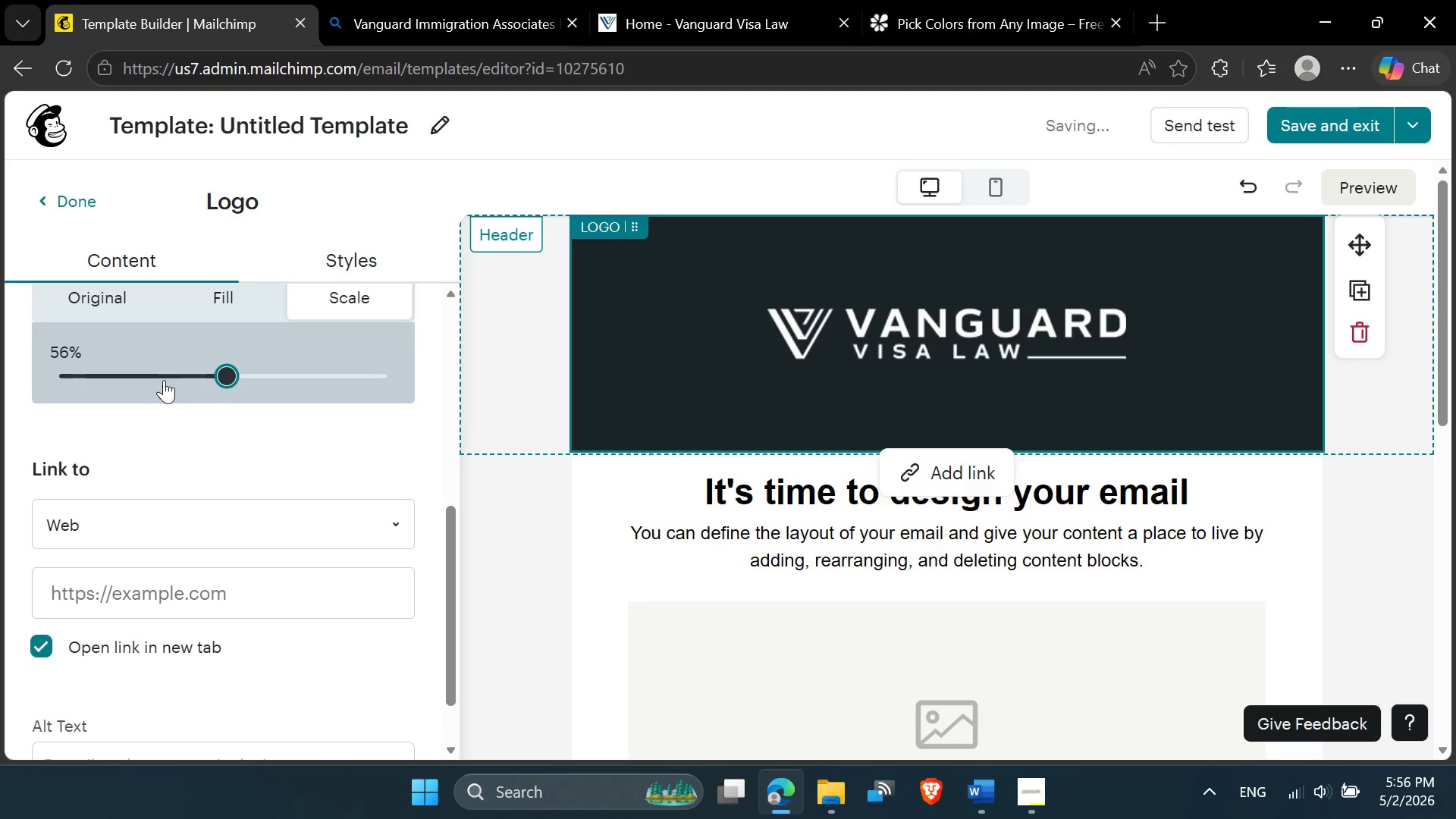 
left_click([142, 375])
 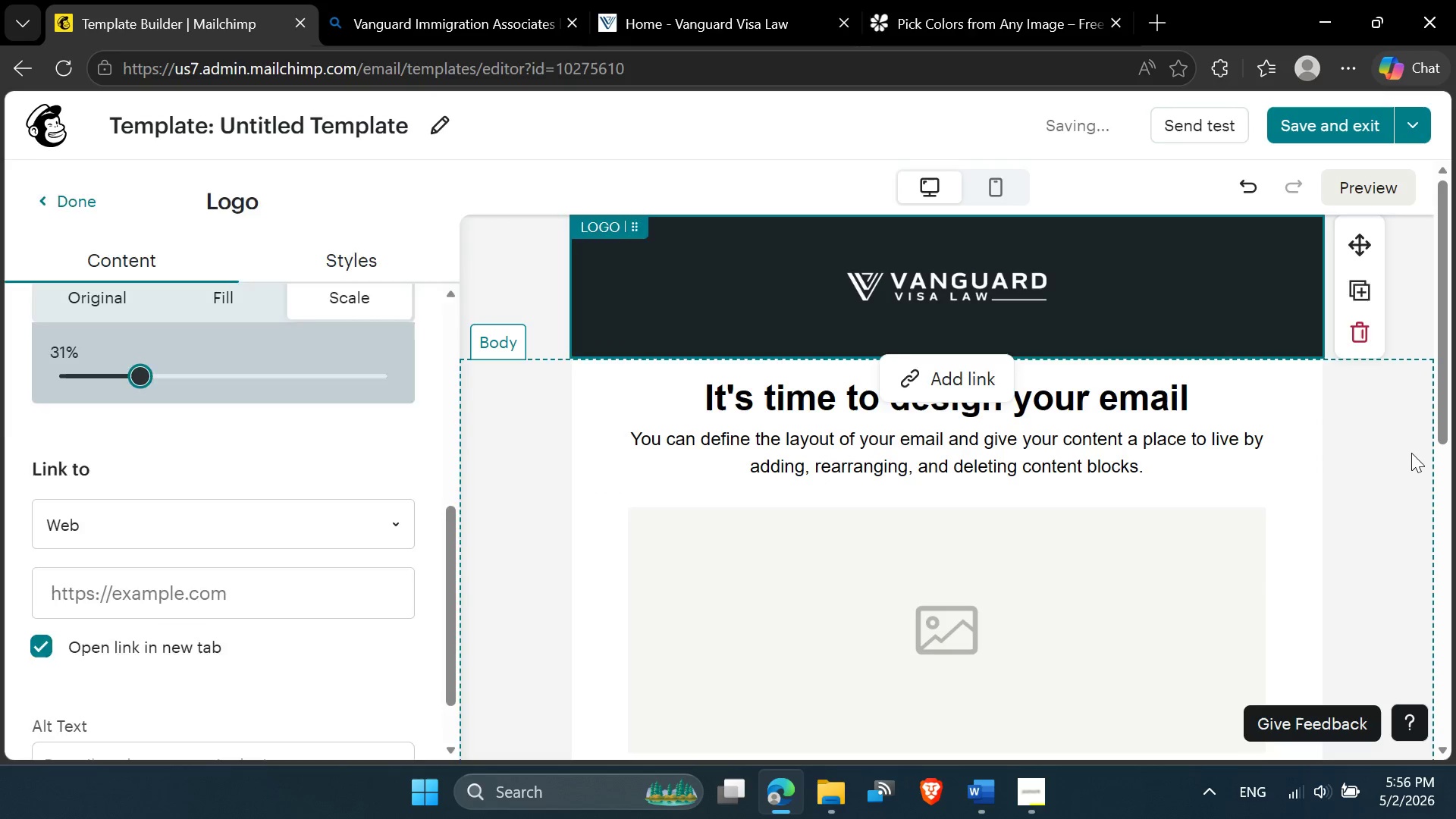 
left_click([965, 287])
 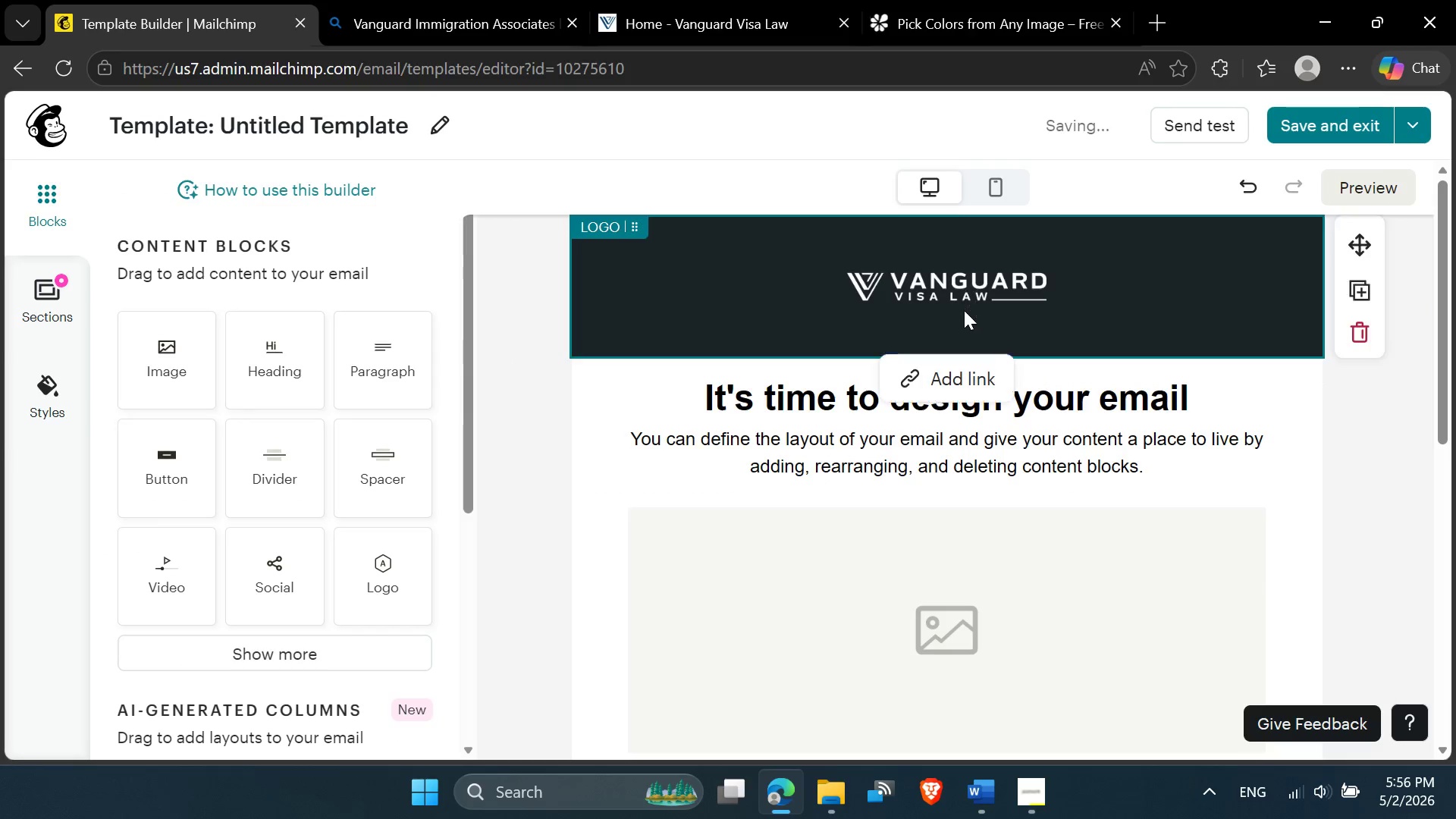 
scroll: coordinate [962, 317], scroll_direction: up, amount: 1.0
 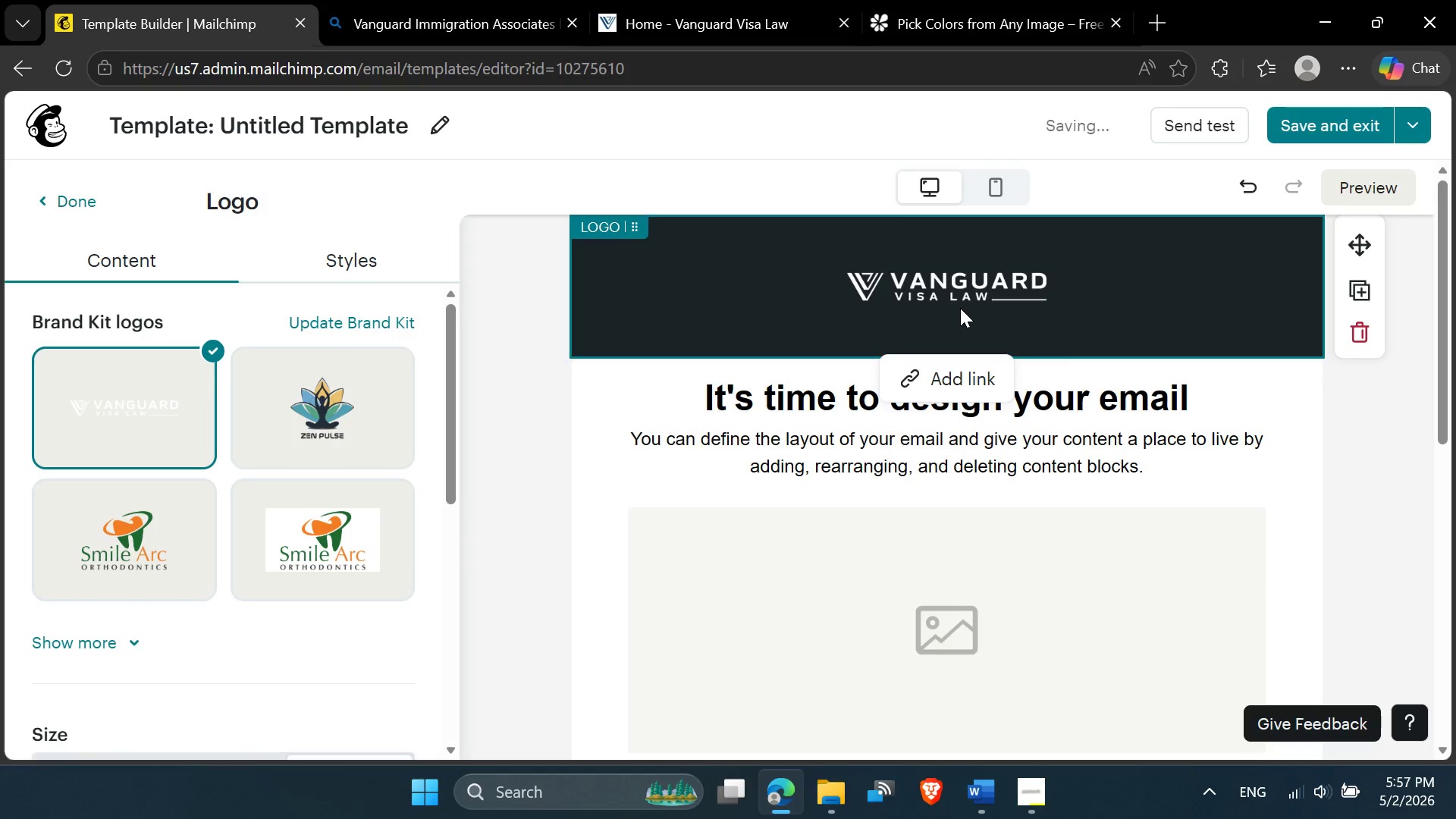 
left_click([992, 10])
 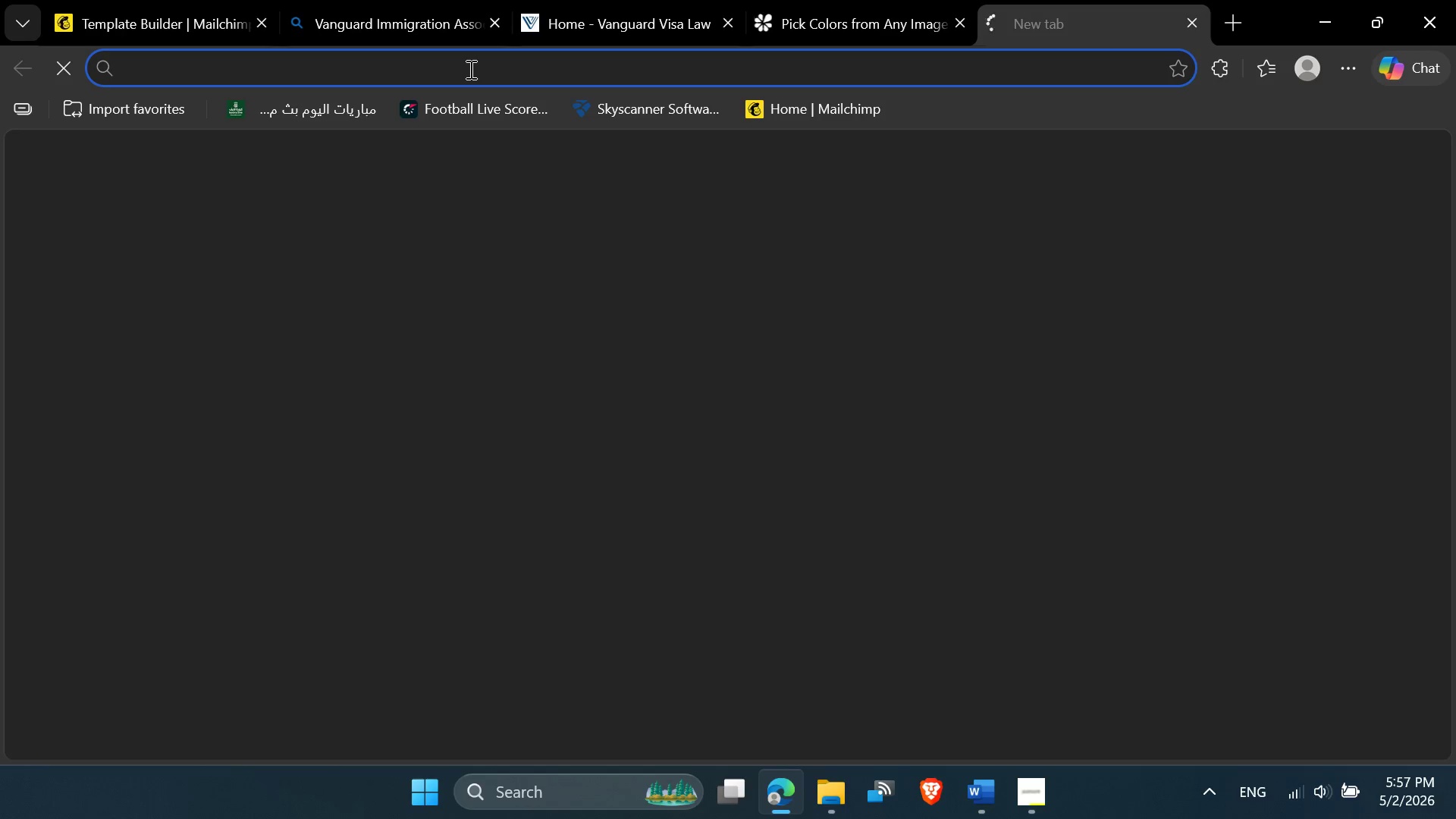 
type(crop)
 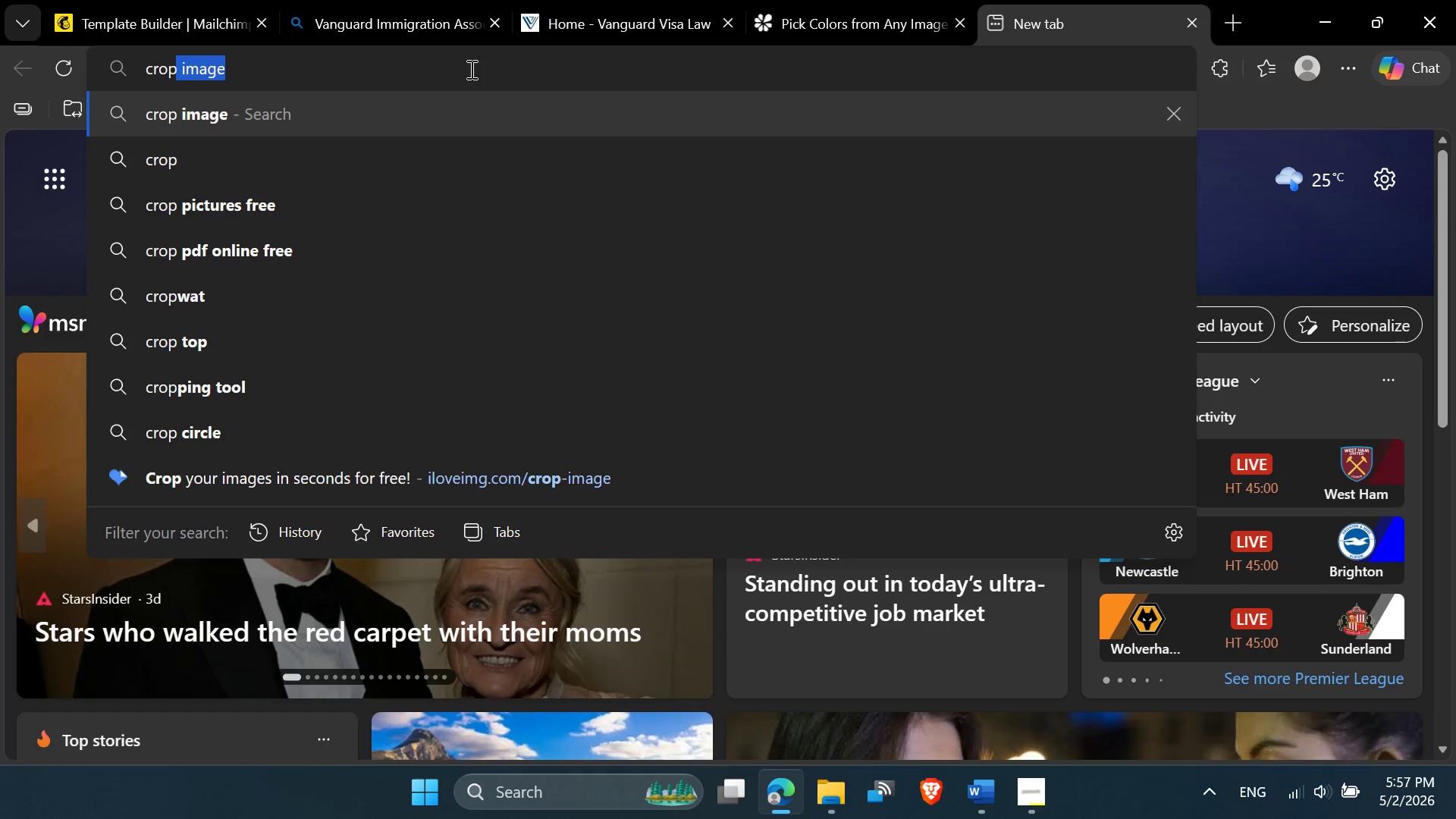 
key(Enter)
 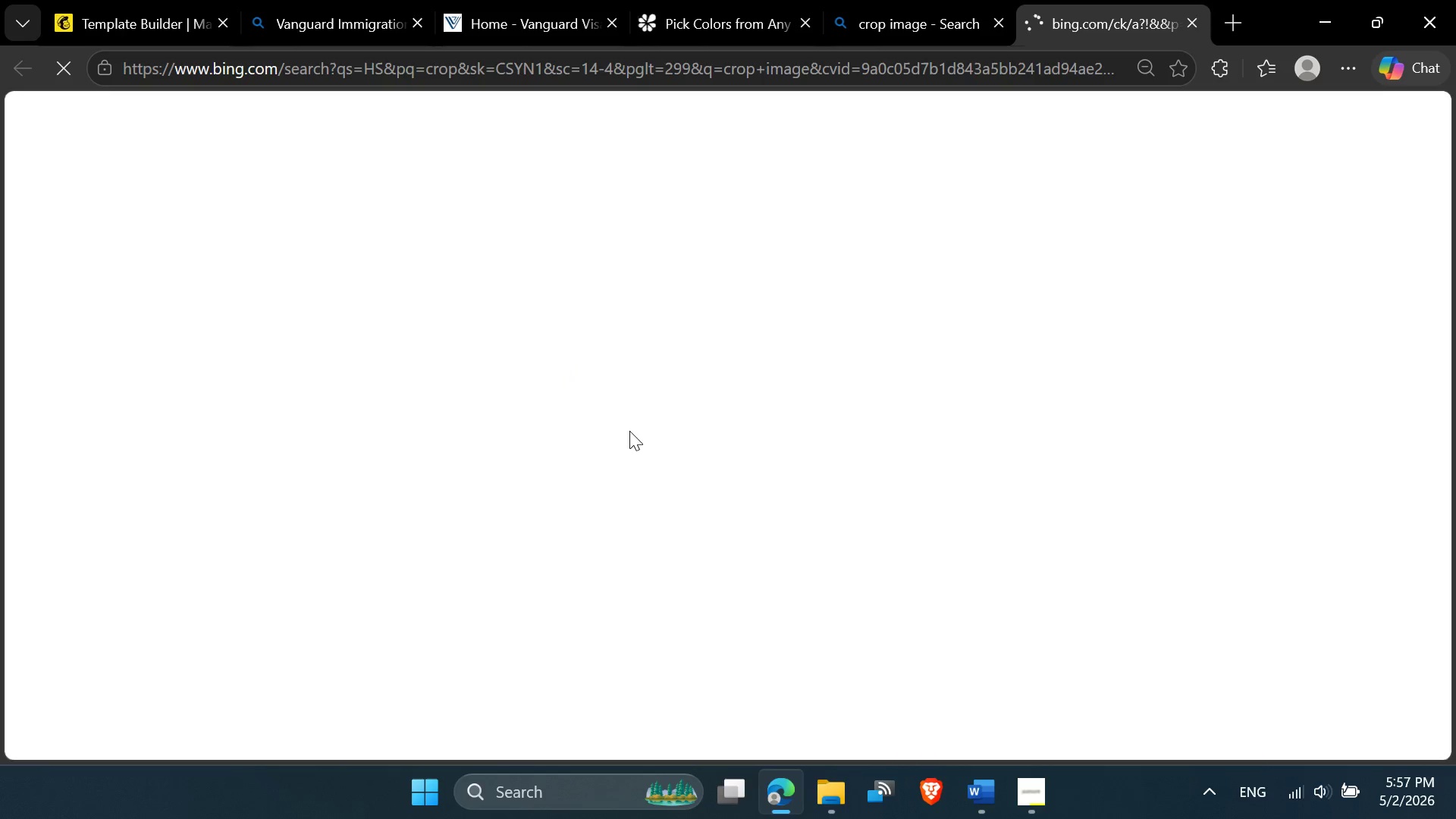 
wait(6.12)
 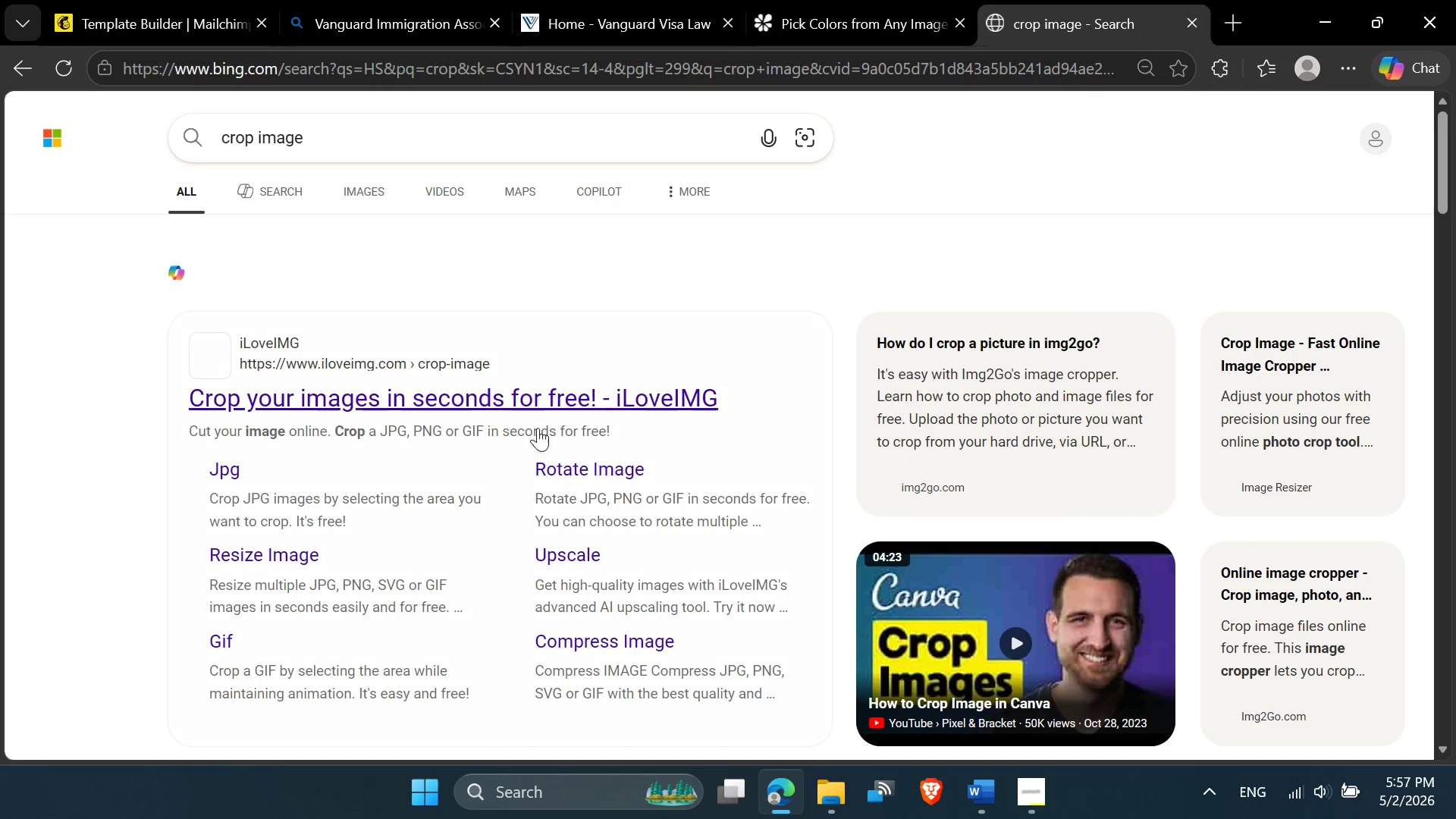 
left_click([626, 441])
 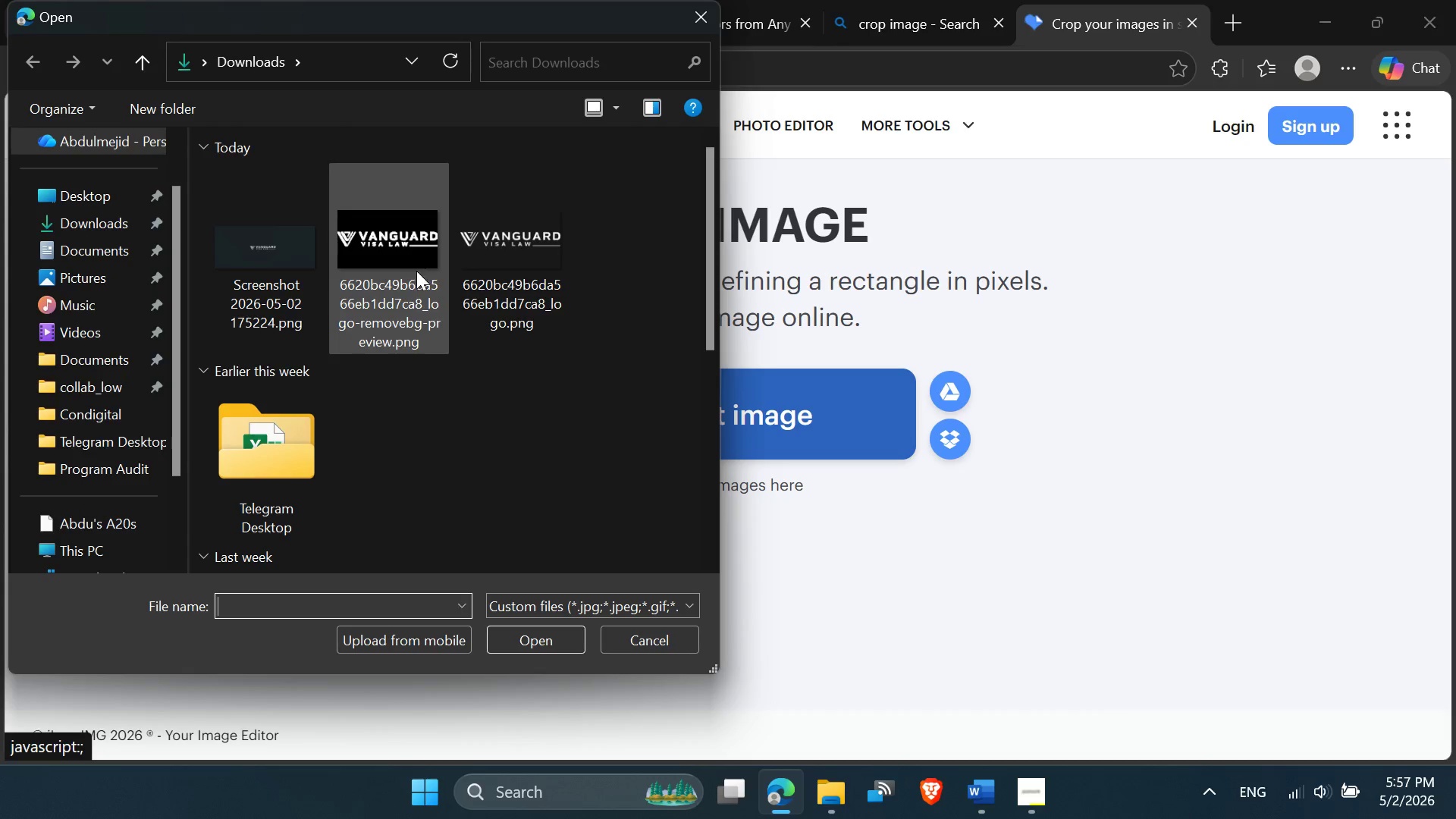 
double_click([405, 279])
 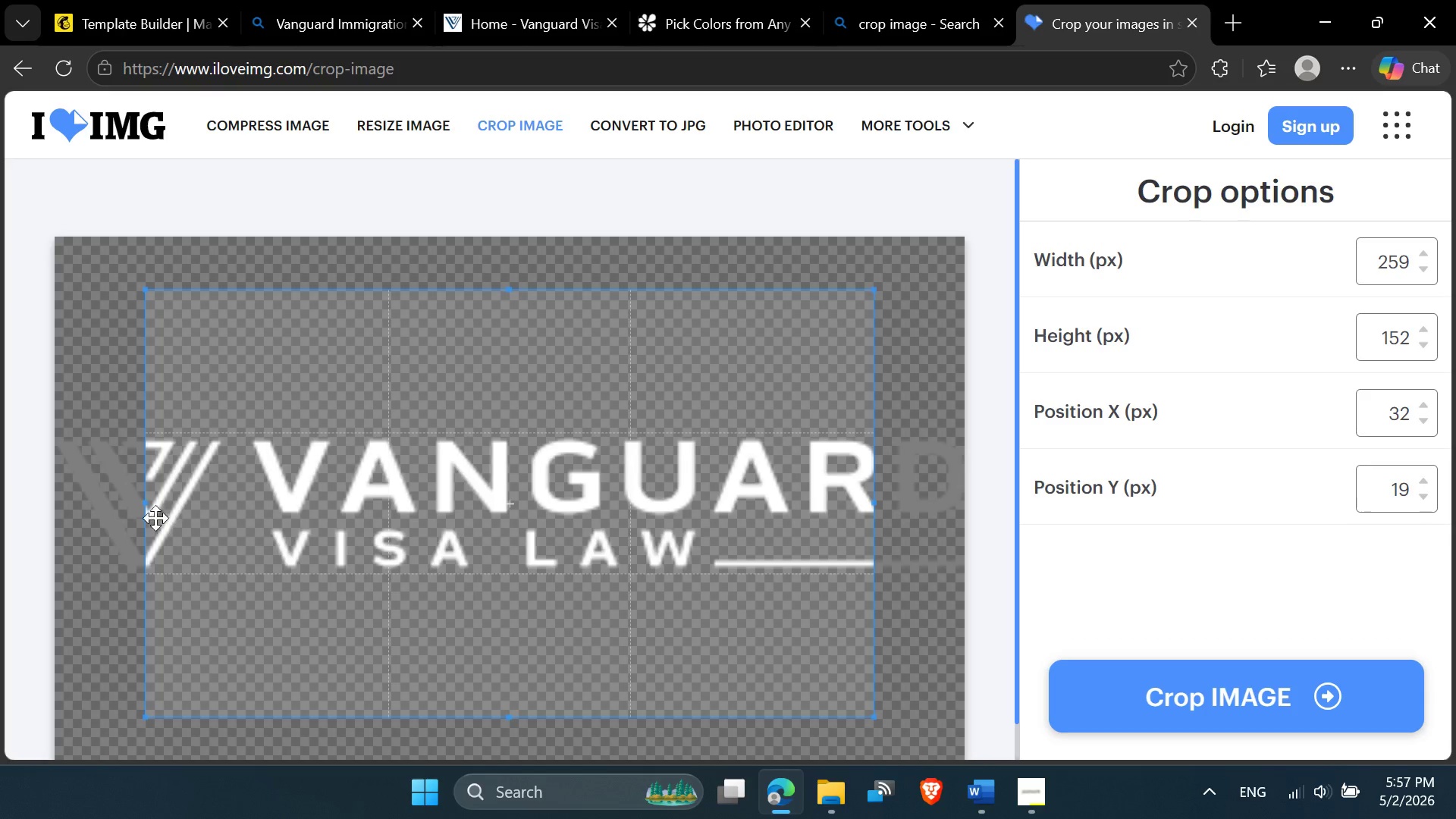 
left_click_drag(start_coordinate=[145, 510], to_coordinate=[0, 460])
 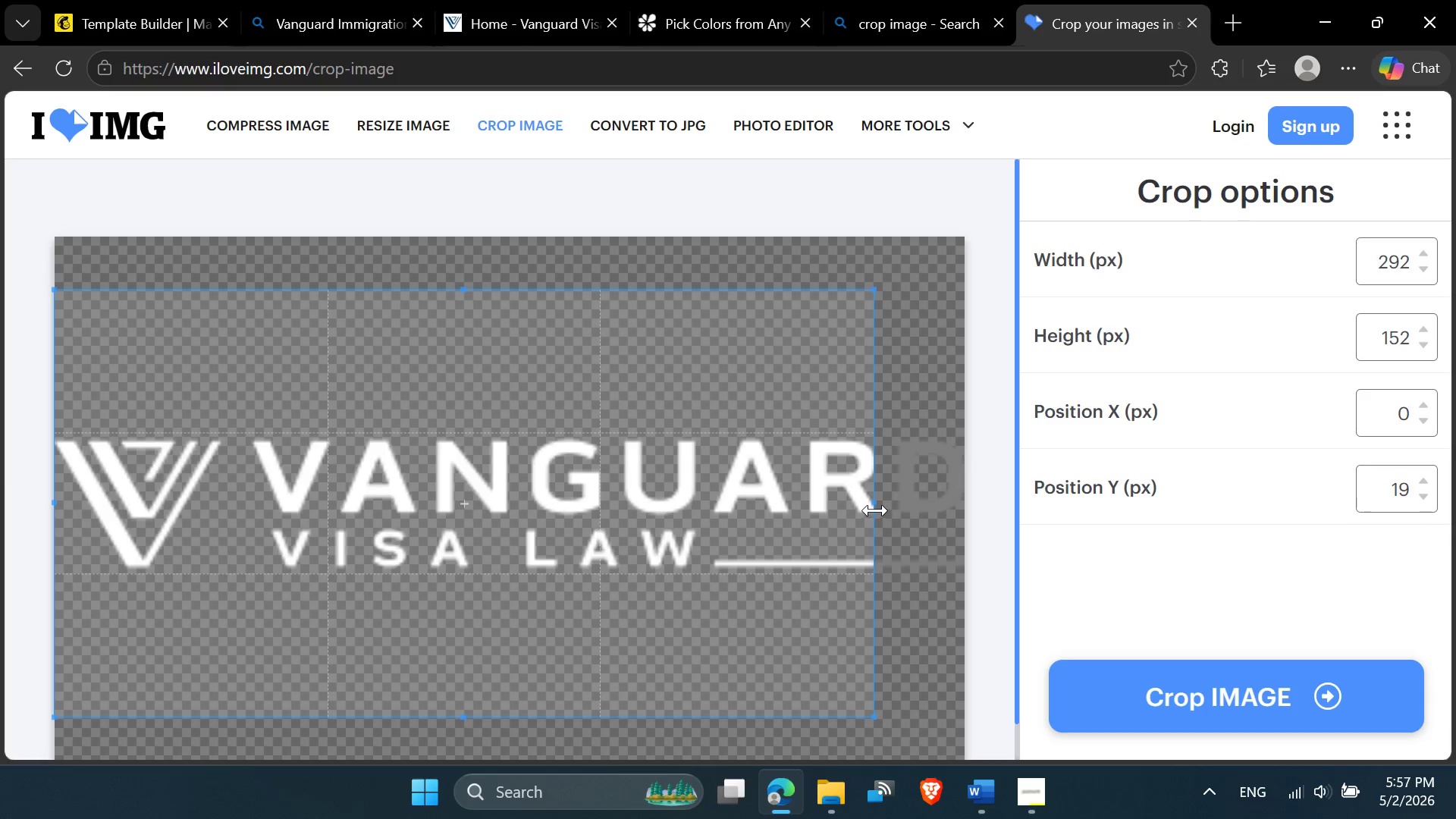 
left_click_drag(start_coordinate=[871, 510], to_coordinate=[1001, 503])
 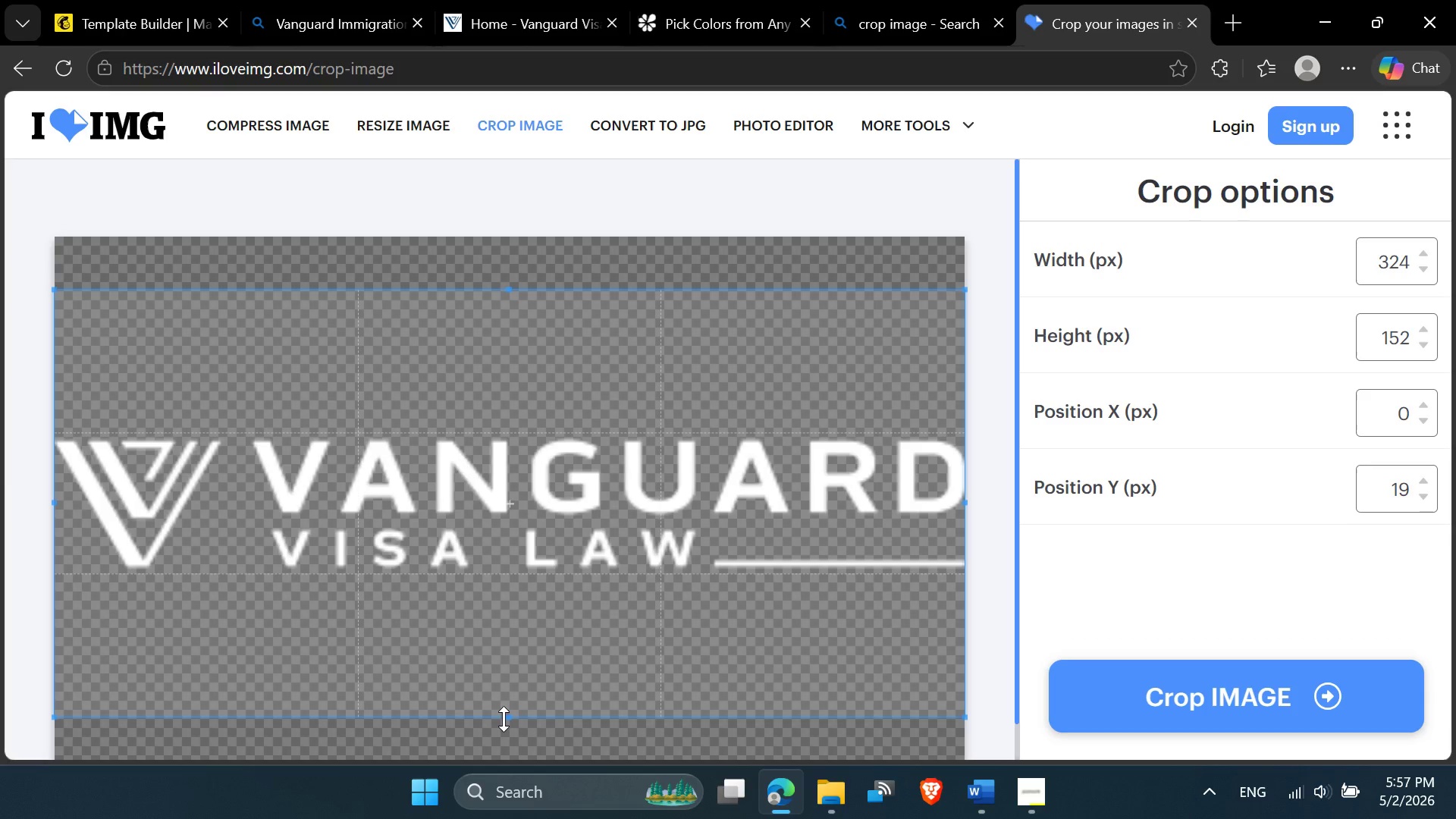 
left_click_drag(start_coordinate=[504, 719], to_coordinate=[550, 598])
 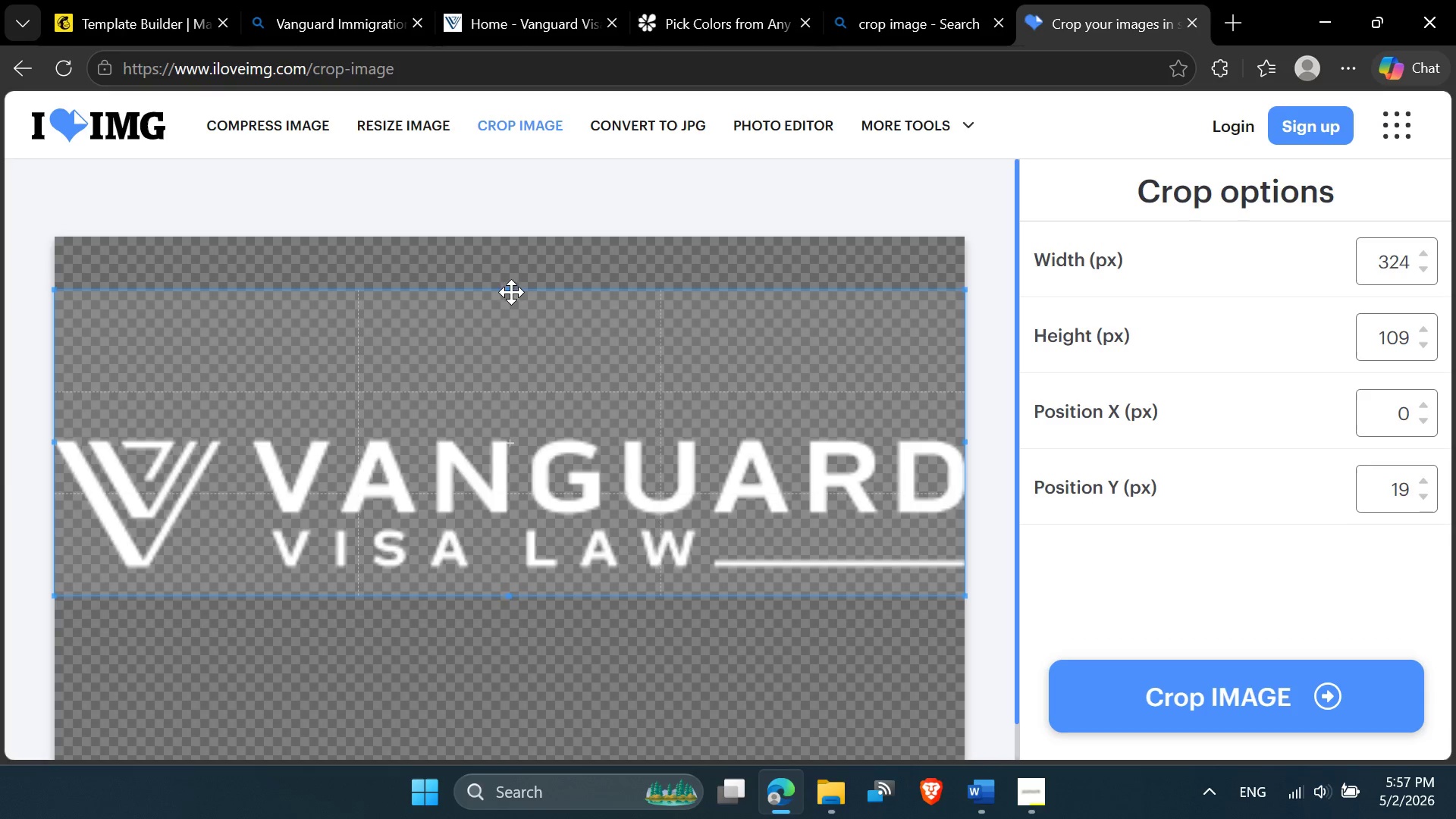 
left_click_drag(start_coordinate=[511, 290], to_coordinate=[529, 406])
 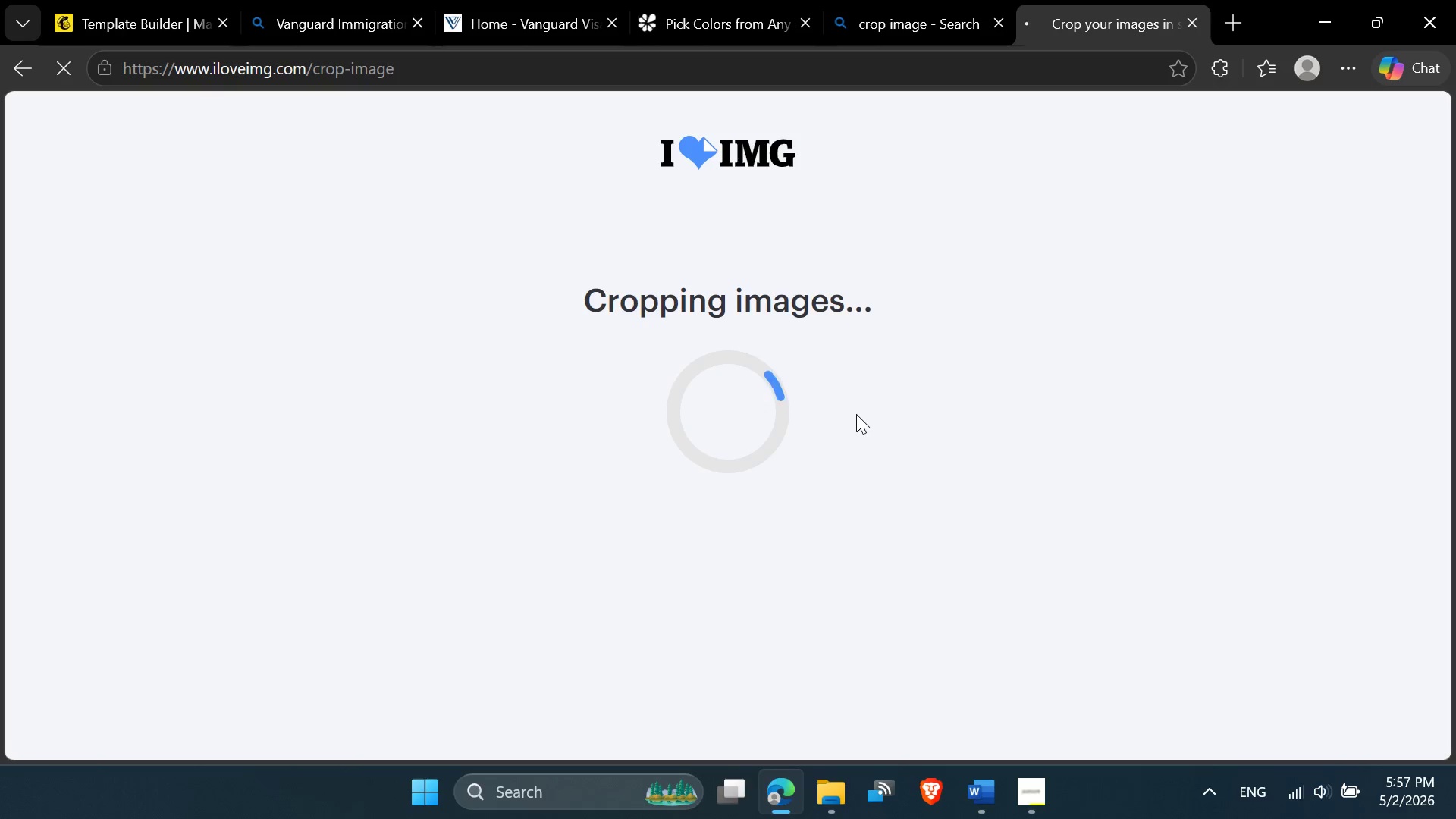 
left_click([786, 317])
 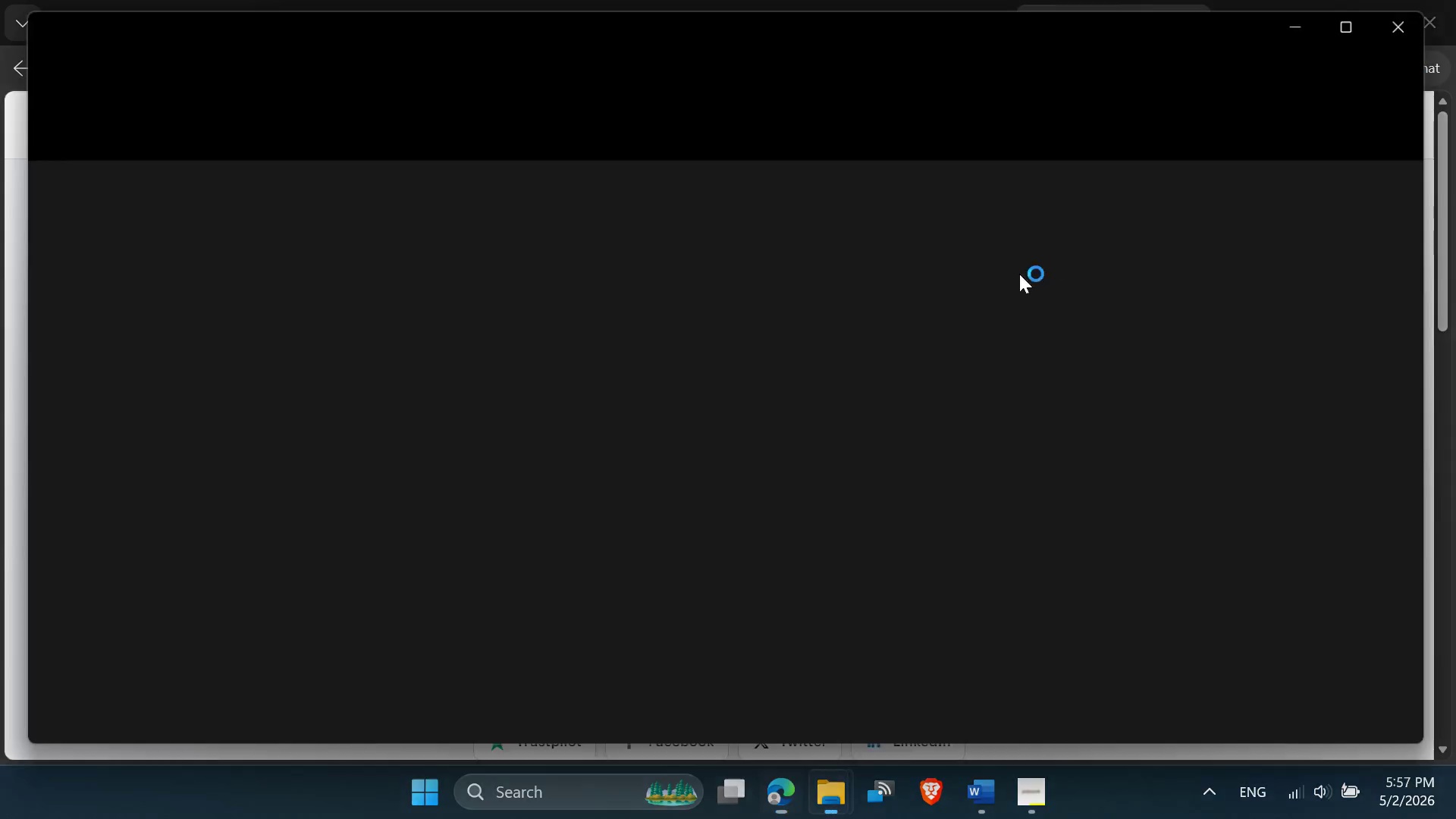 
wait(7.98)
 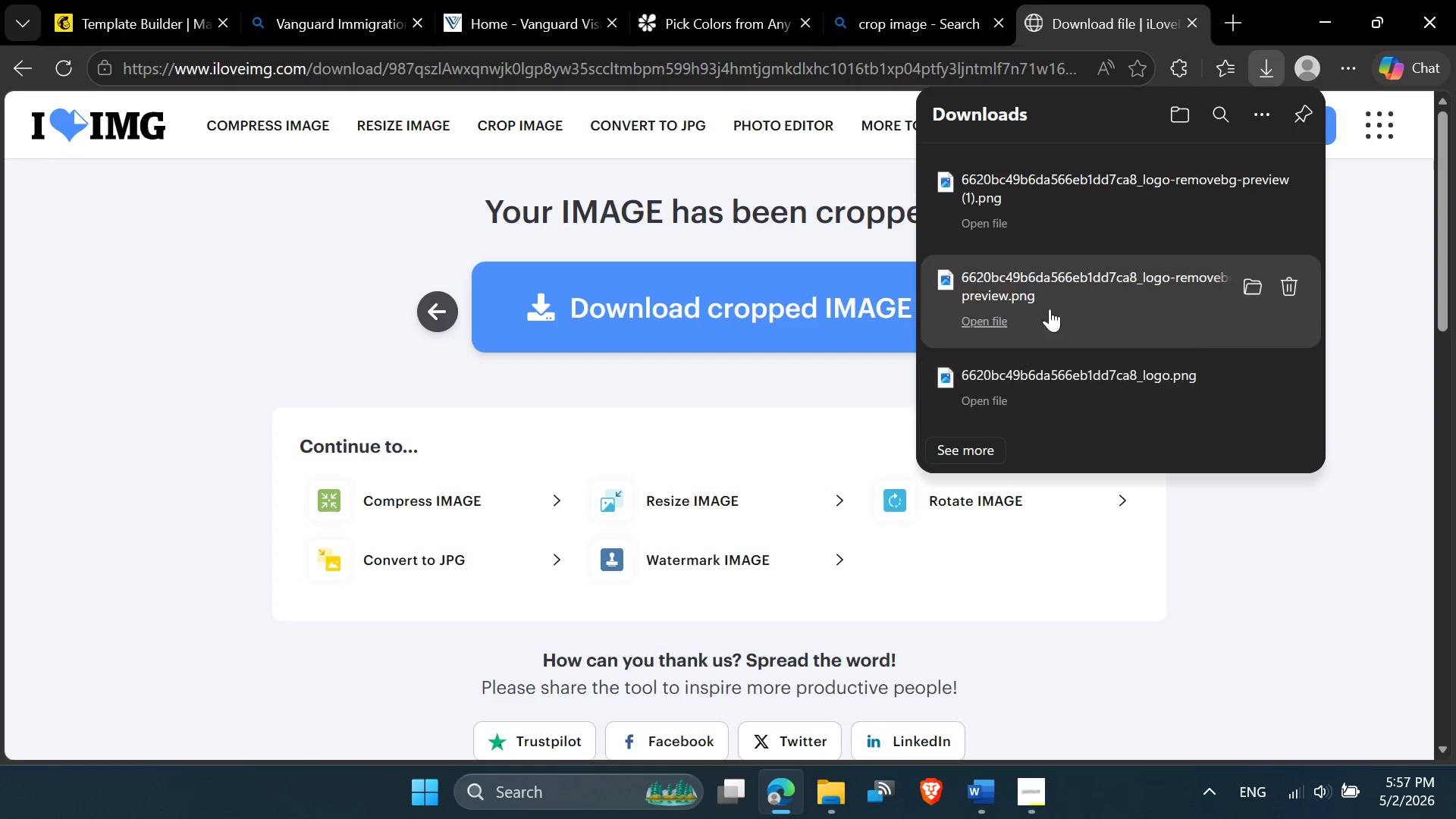 
mouse_move([274, 255])
 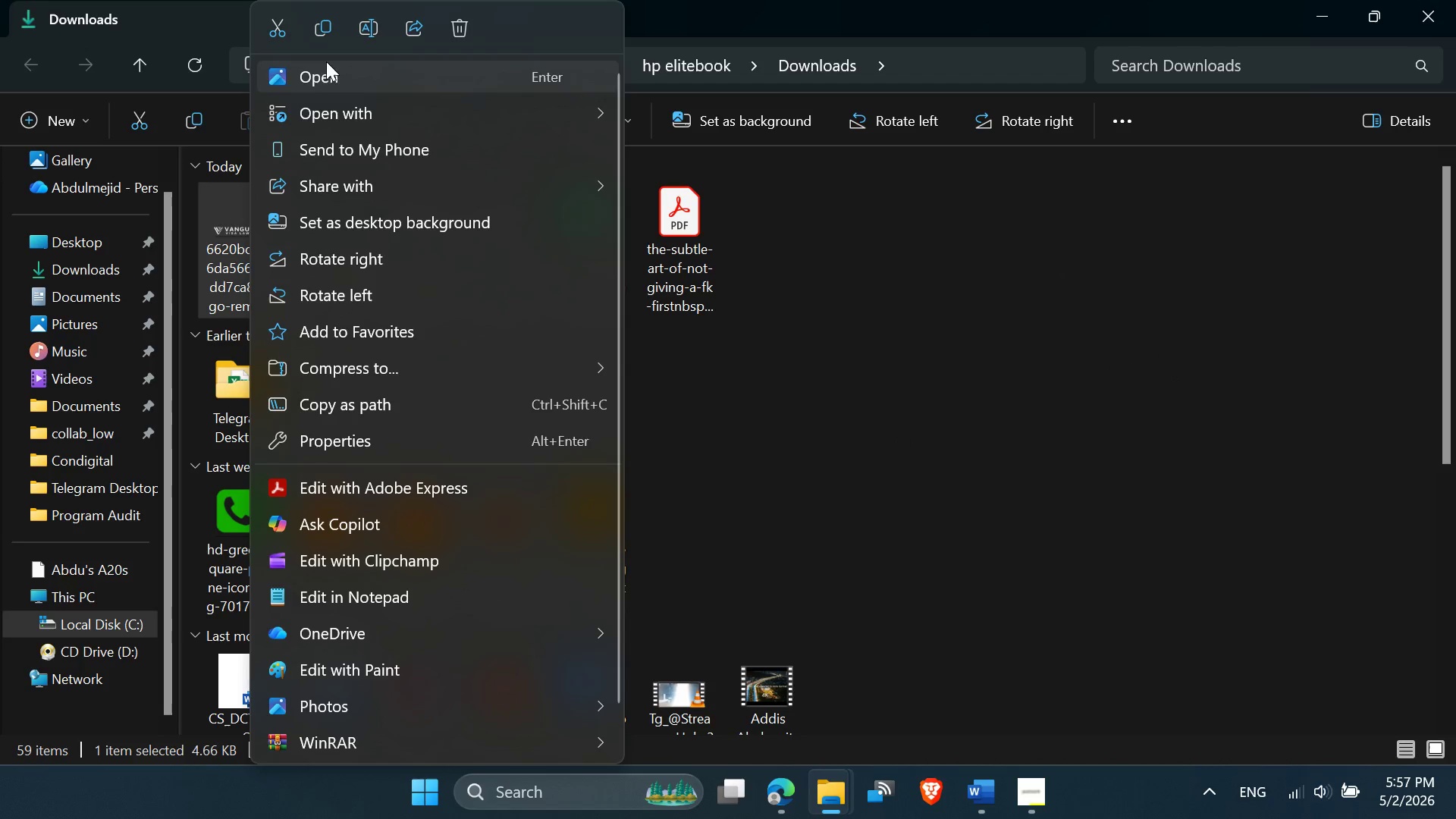 
left_click([374, 28])
 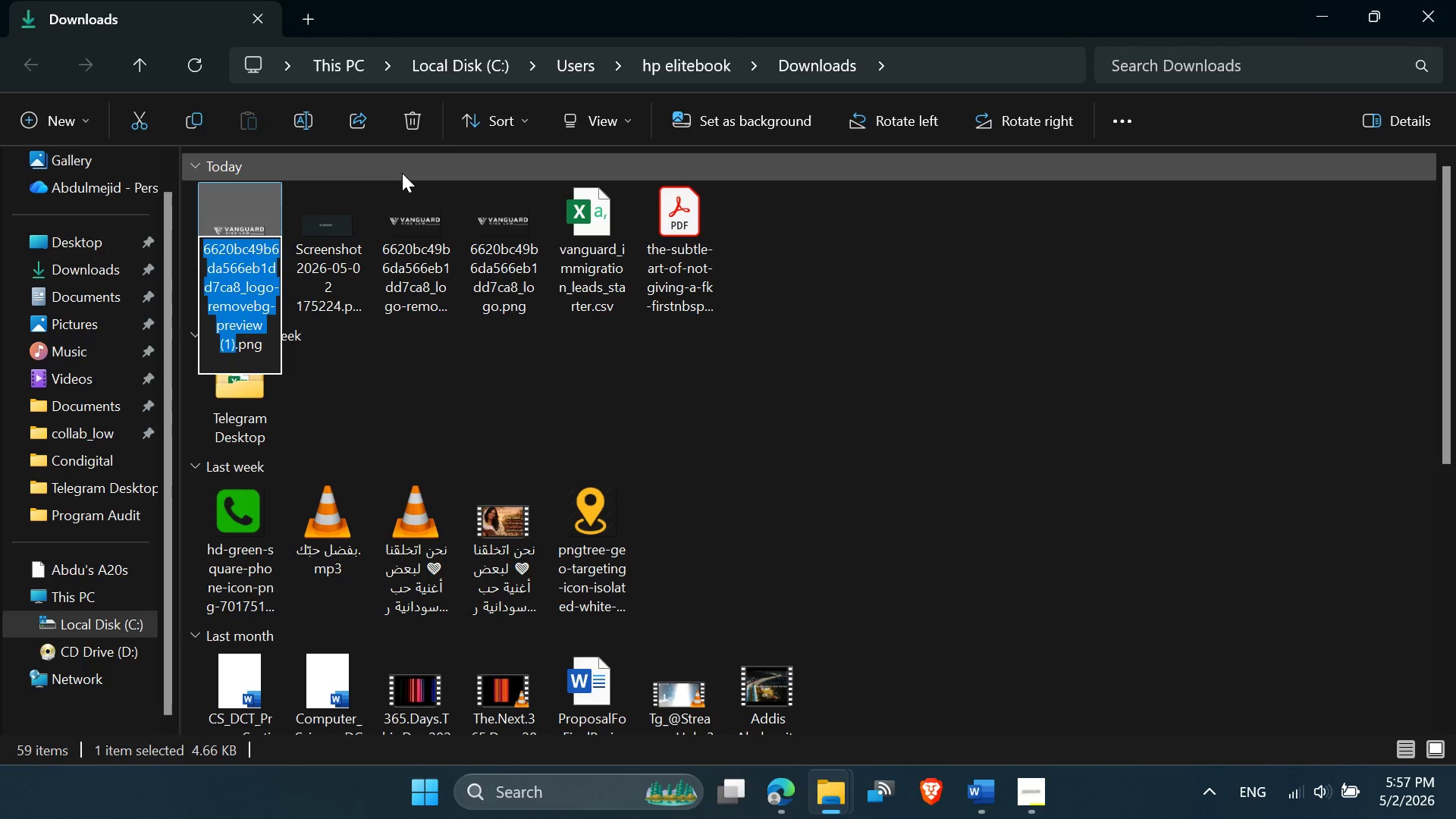 
key(Meta+V)
 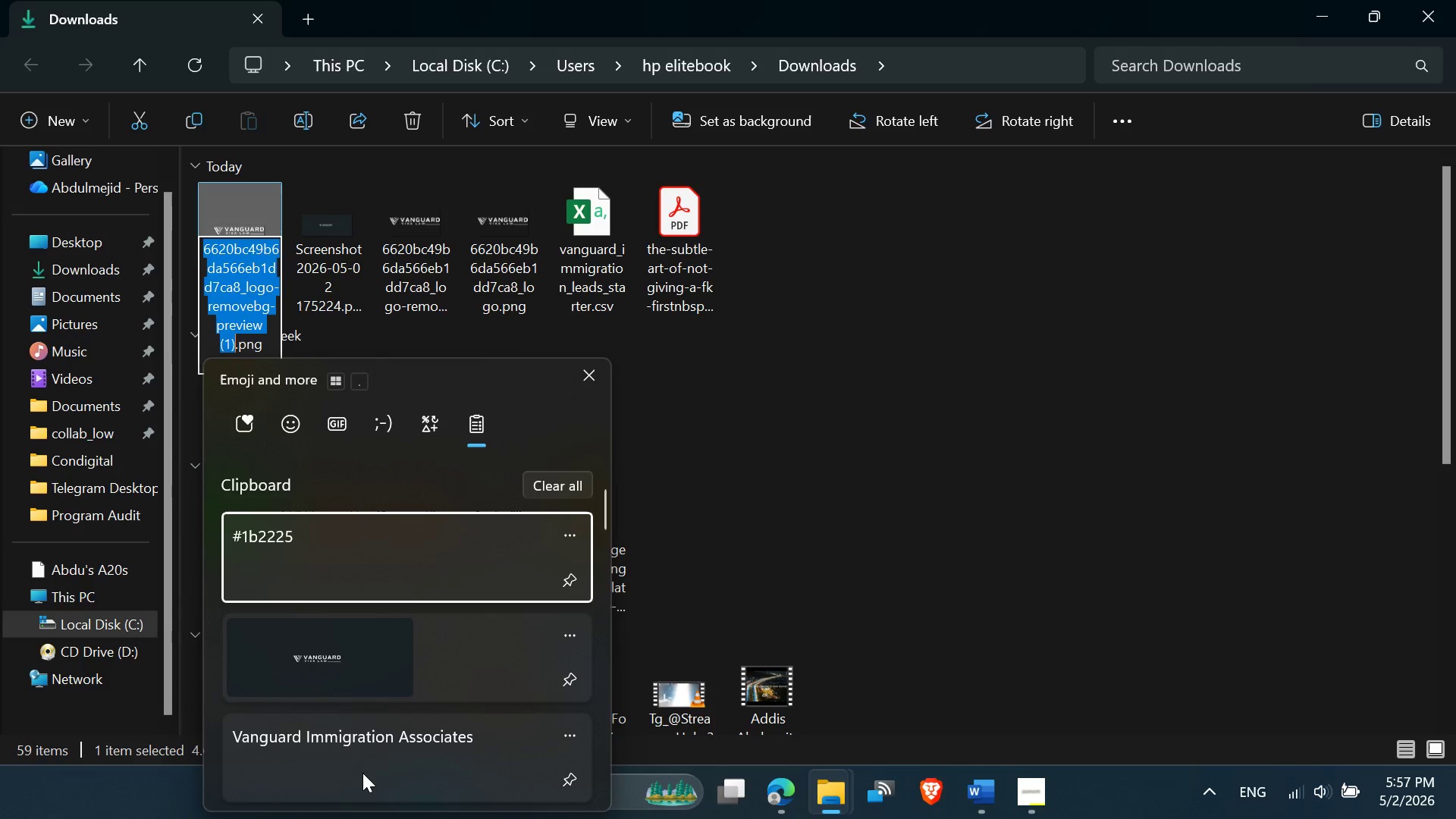 
left_click([359, 761])
 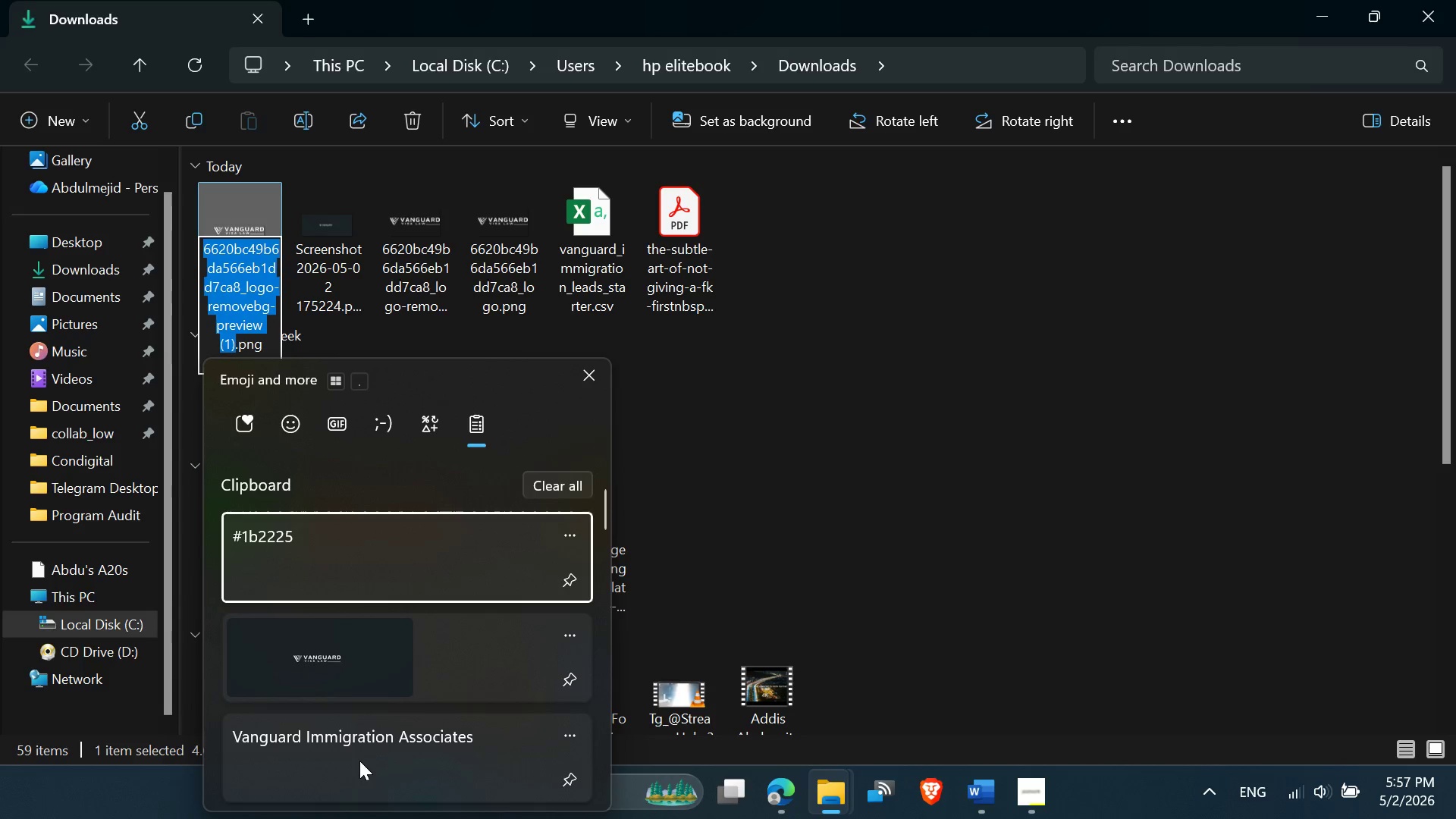 
key(Control+ControlLeft)
 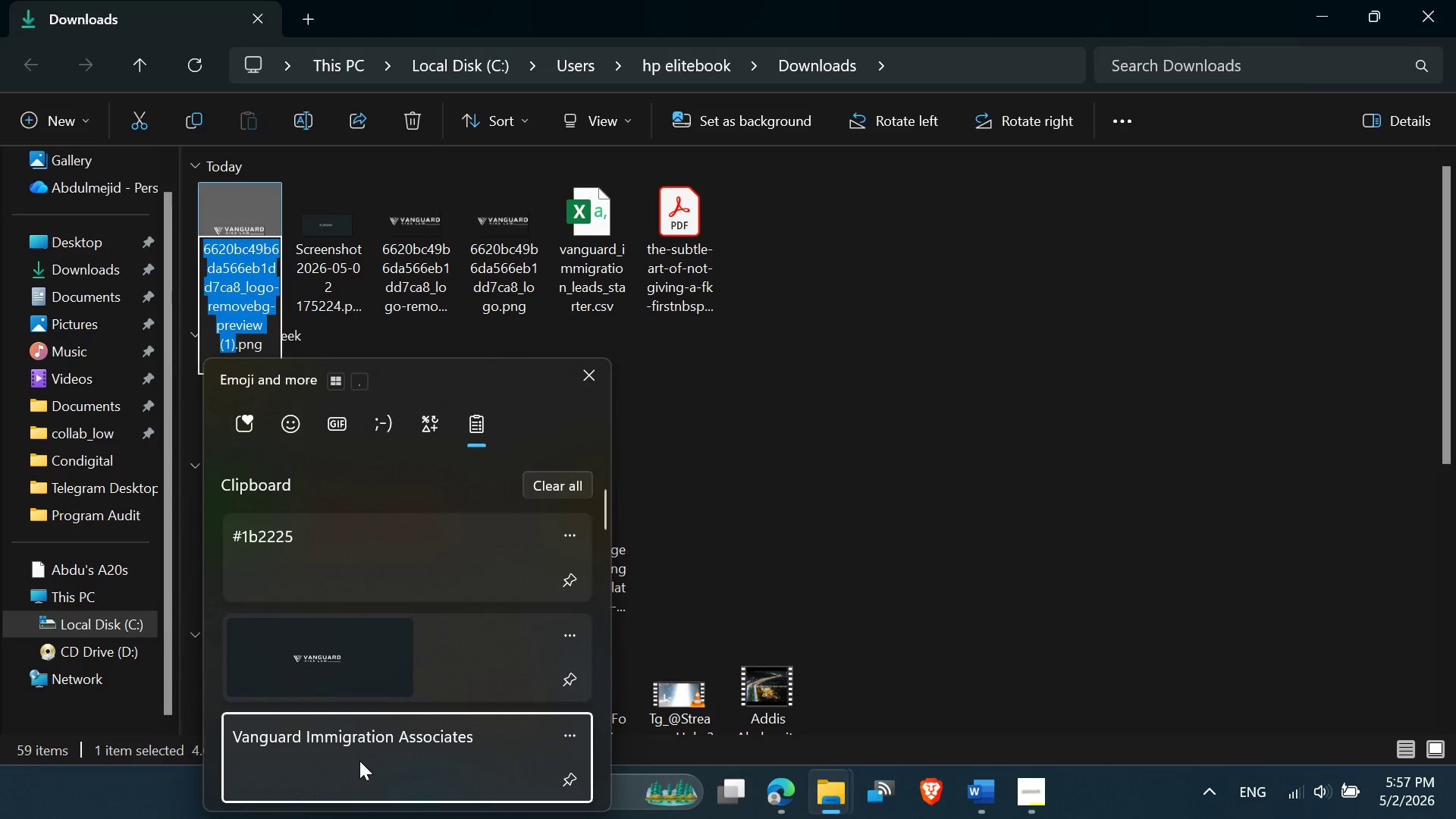 
key(Control+V)
 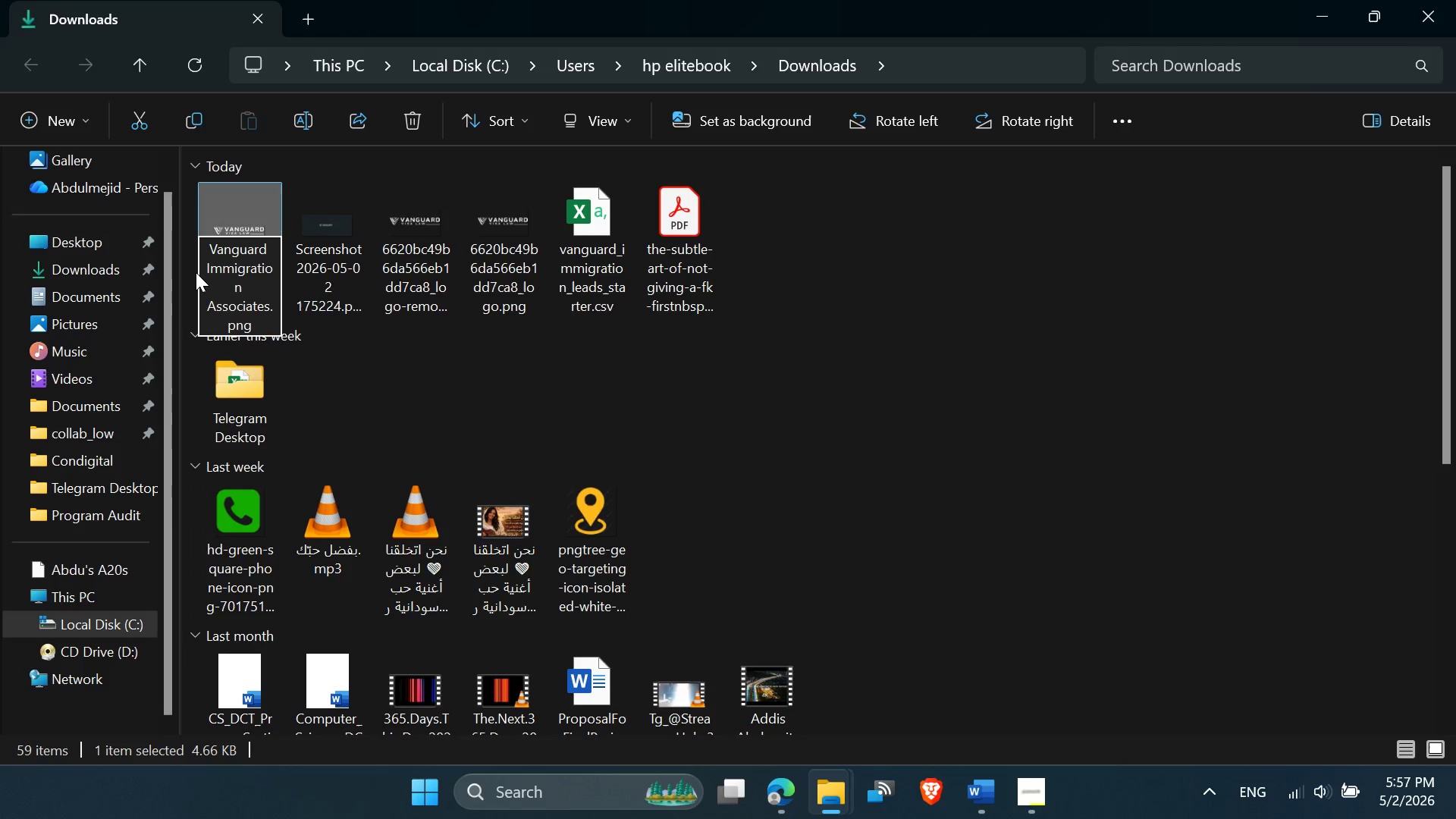 
type( Logo)
 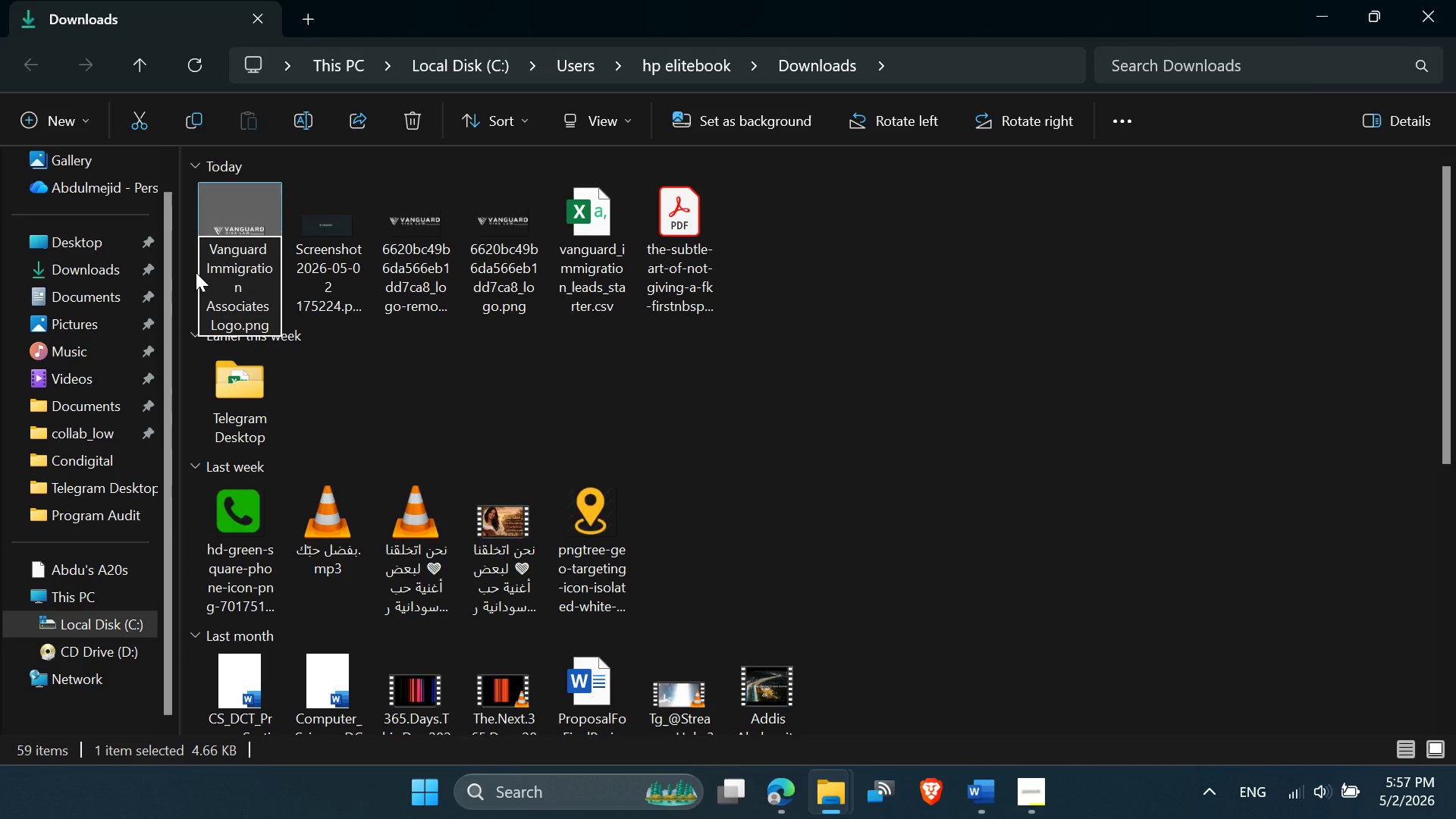 
key(Enter)
 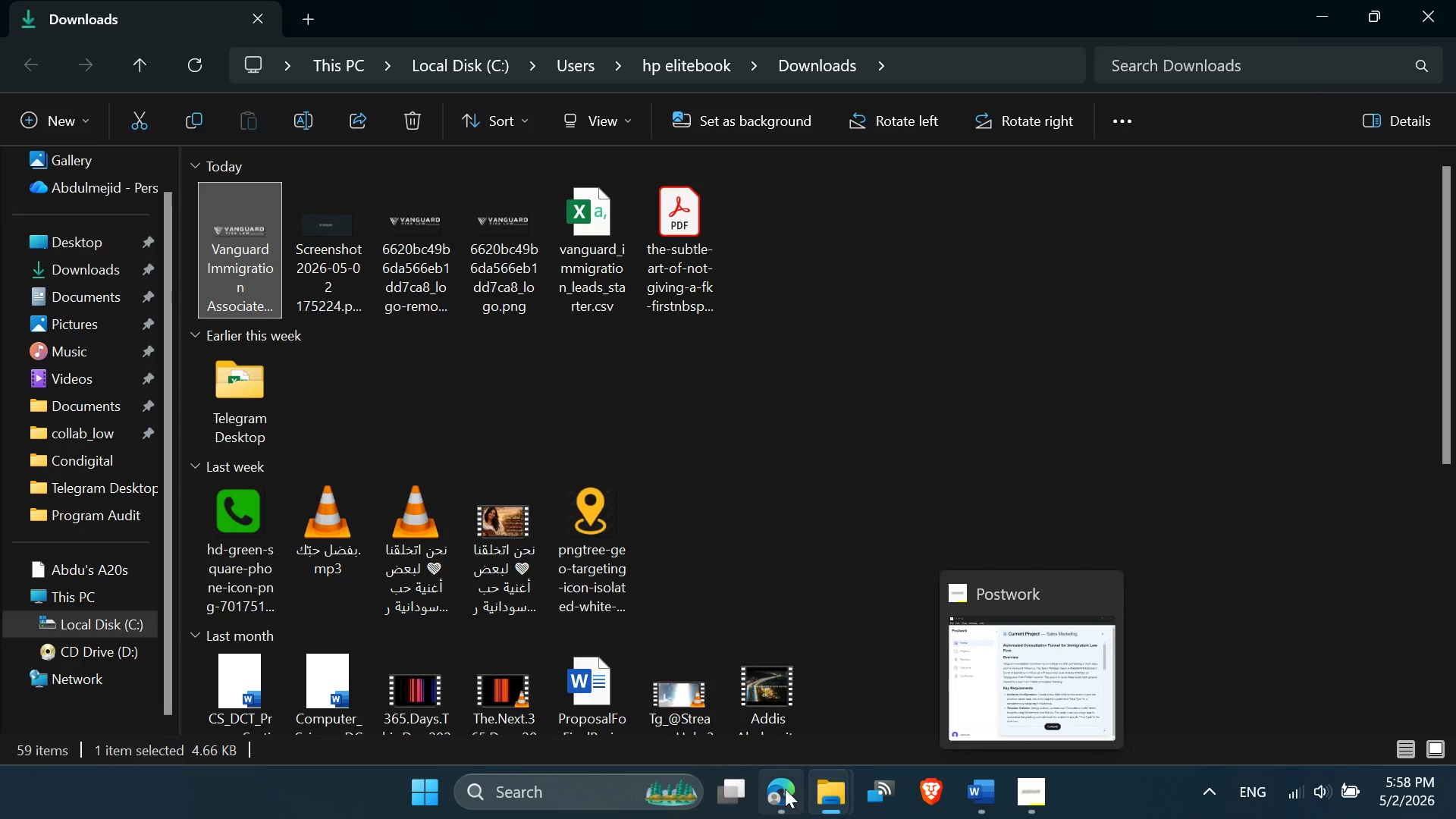 
wait(6.23)
 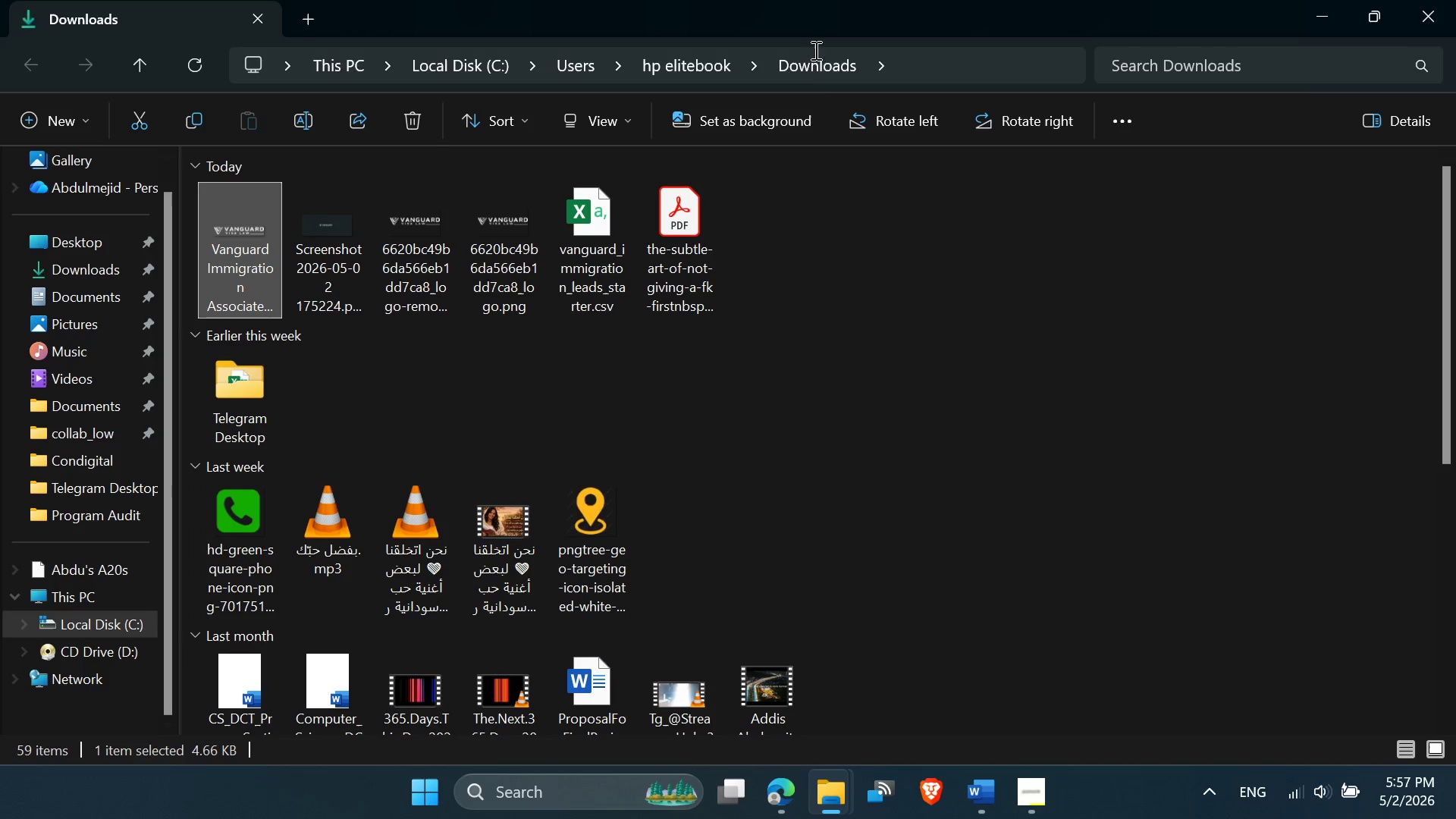 
left_click([119, 0])
 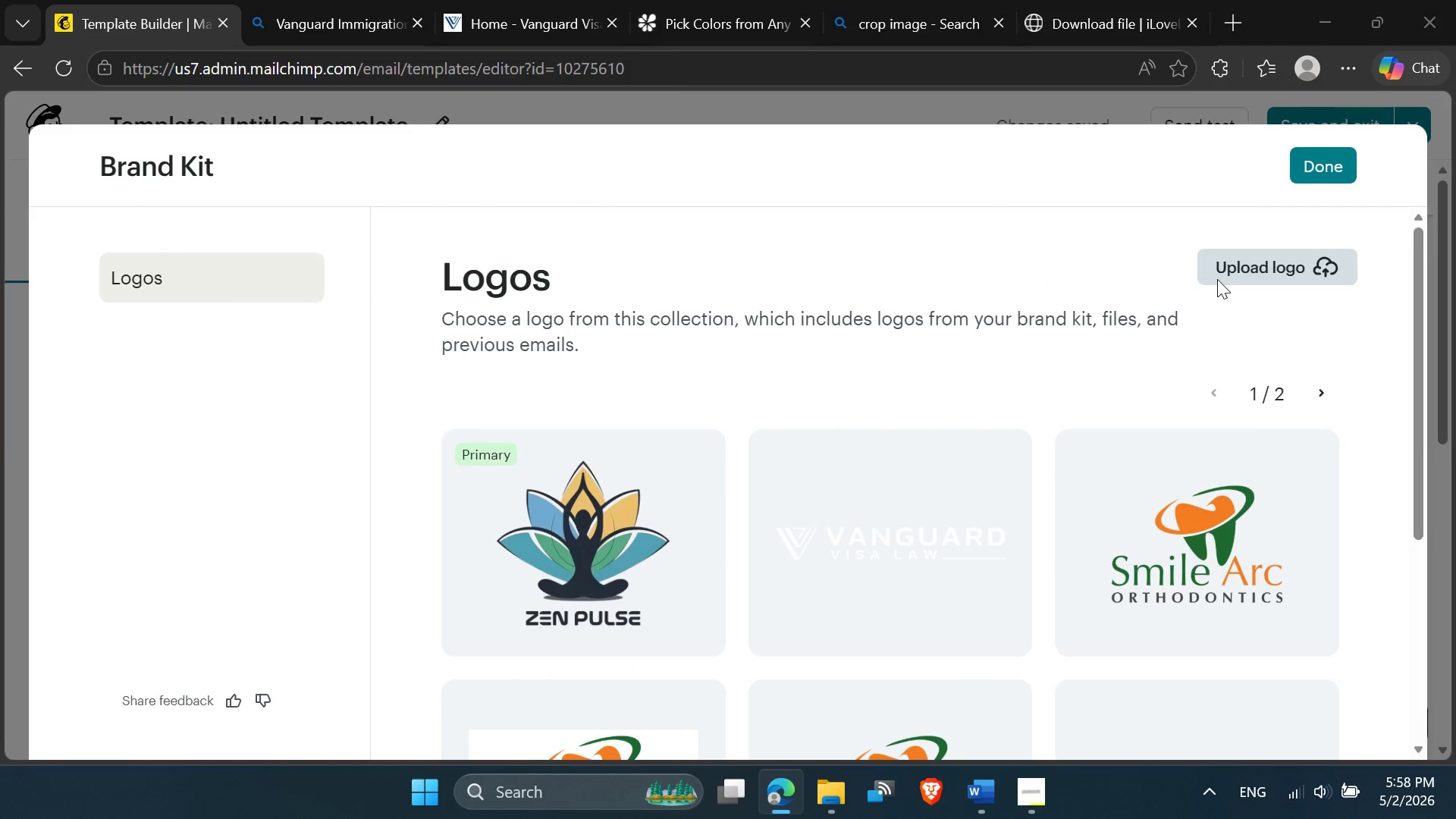 
wait(6.97)
 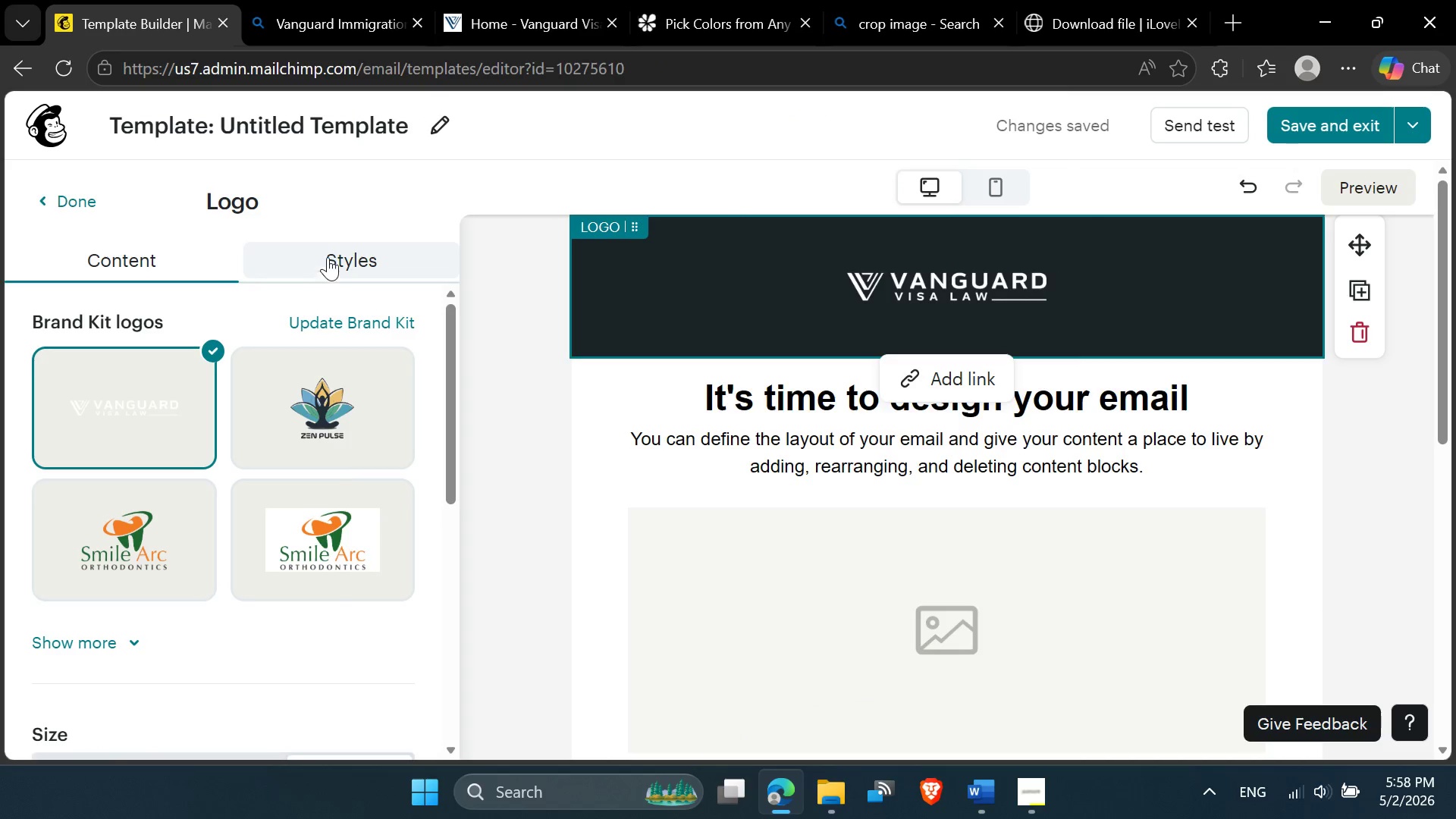 
double_click([271, 278])
 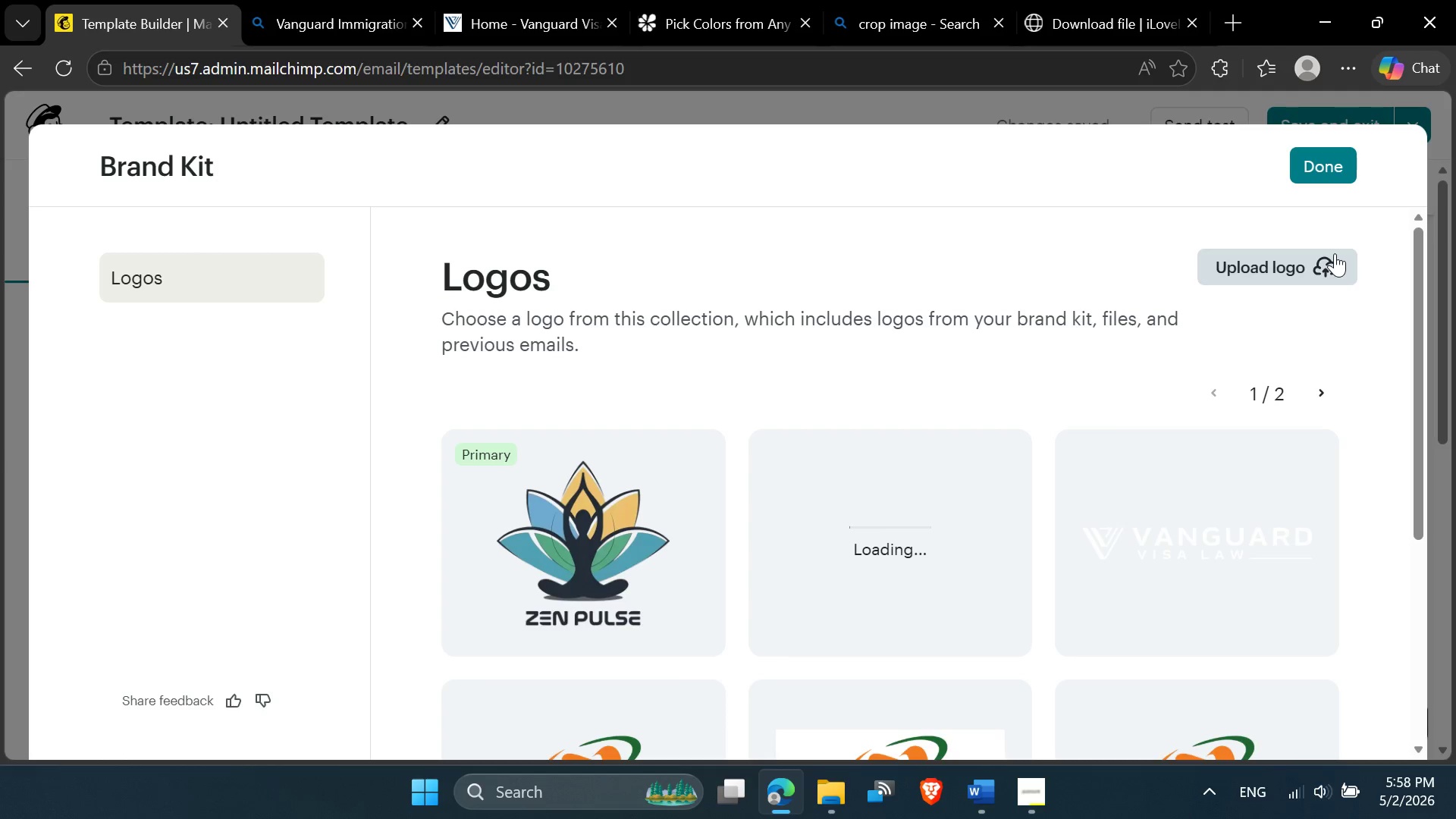 
scroll: coordinate [1098, 482], scroll_direction: down, amount: 1.0
 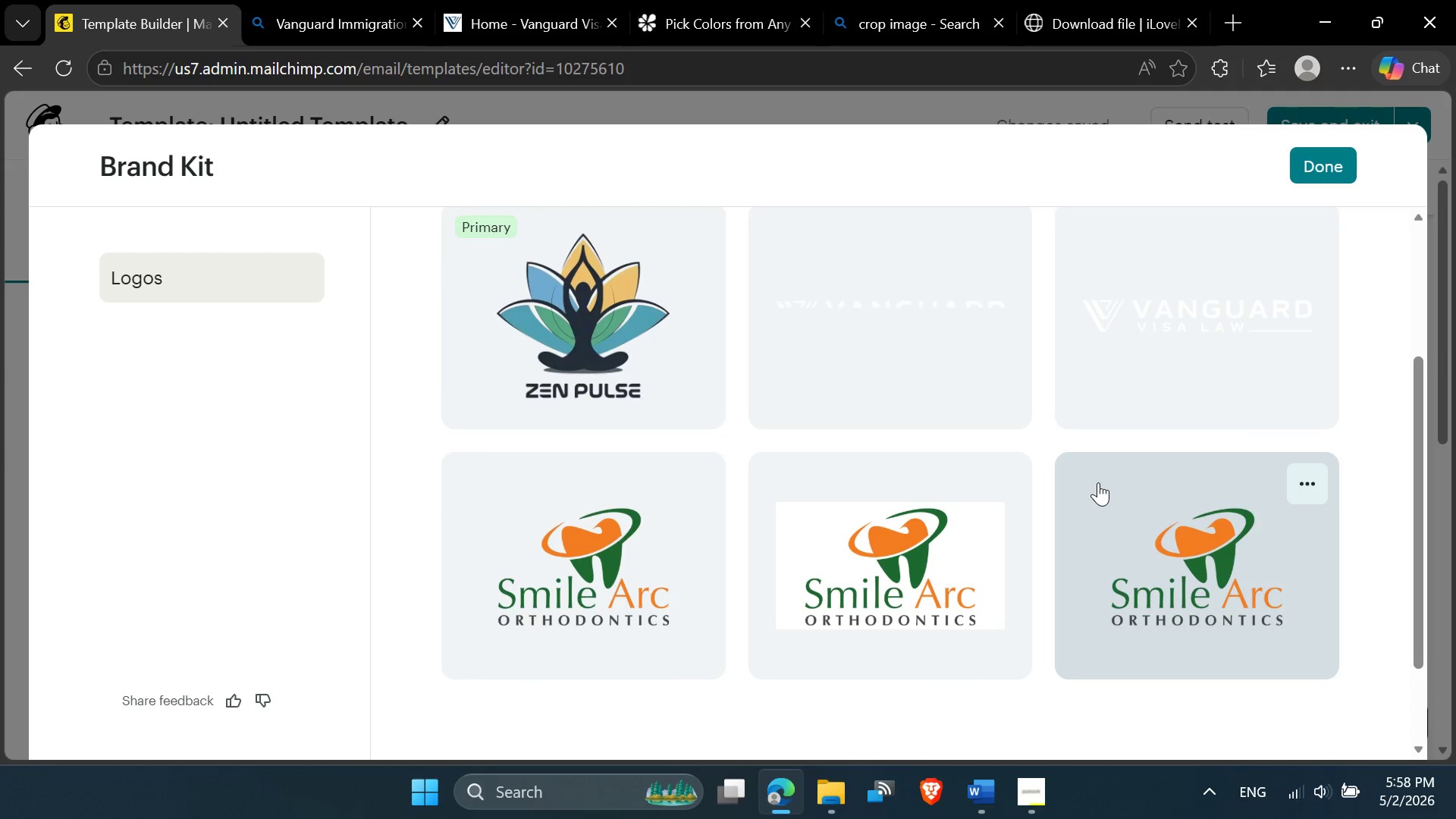 
scroll: coordinate [941, 366], scroll_direction: up, amount: 2.0
 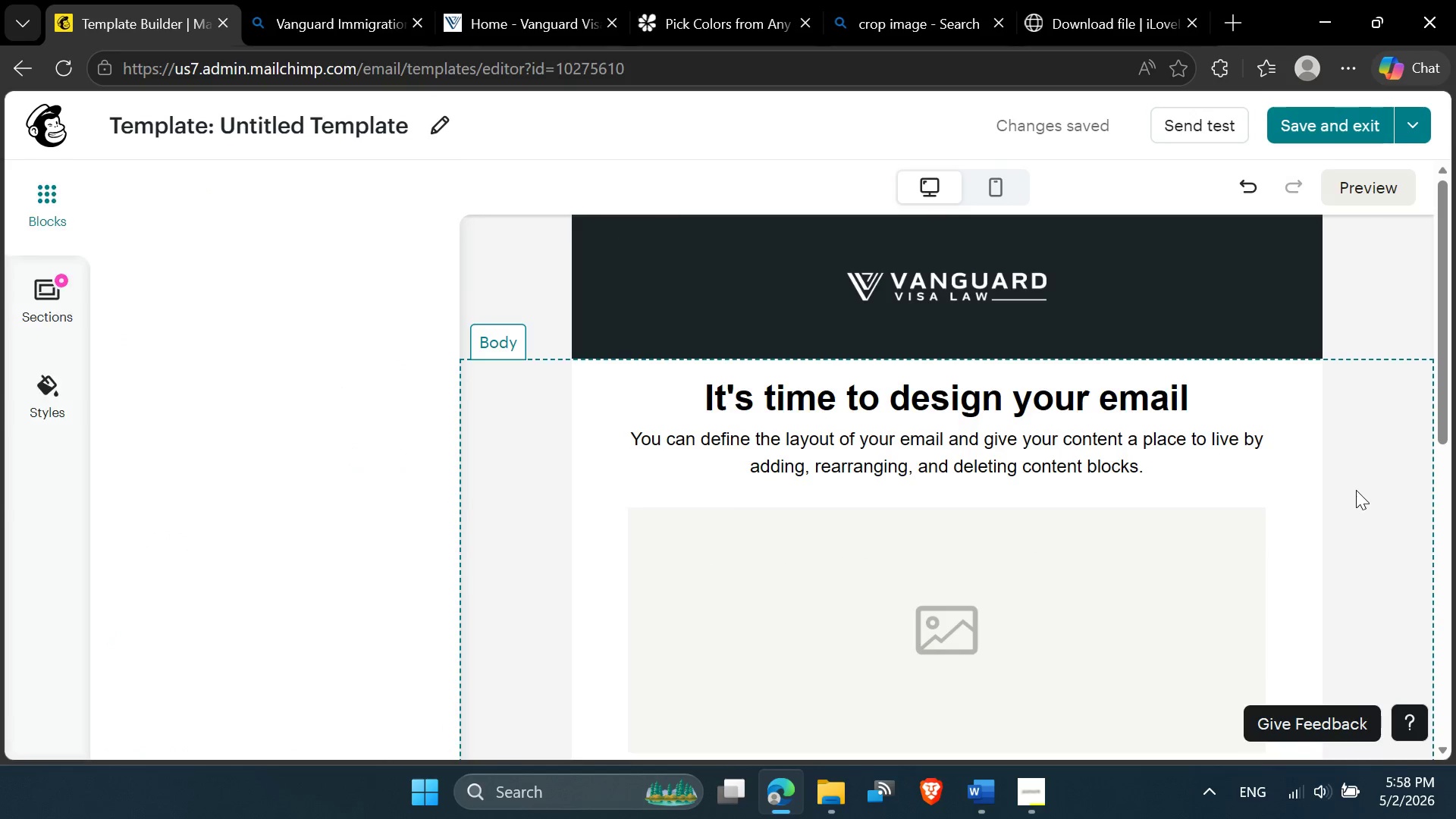 
left_click([1140, 306])
 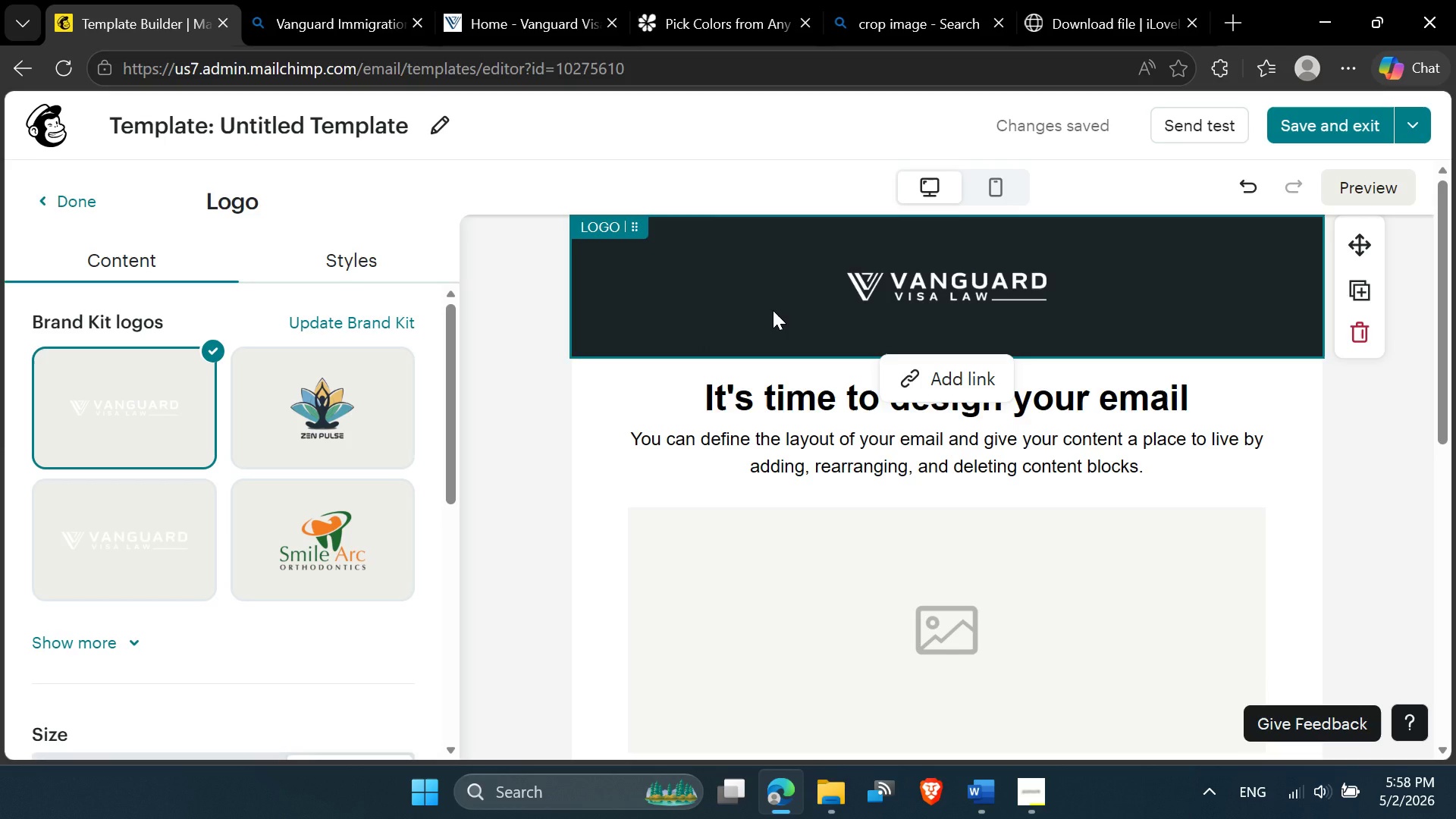 
wait(6.86)
 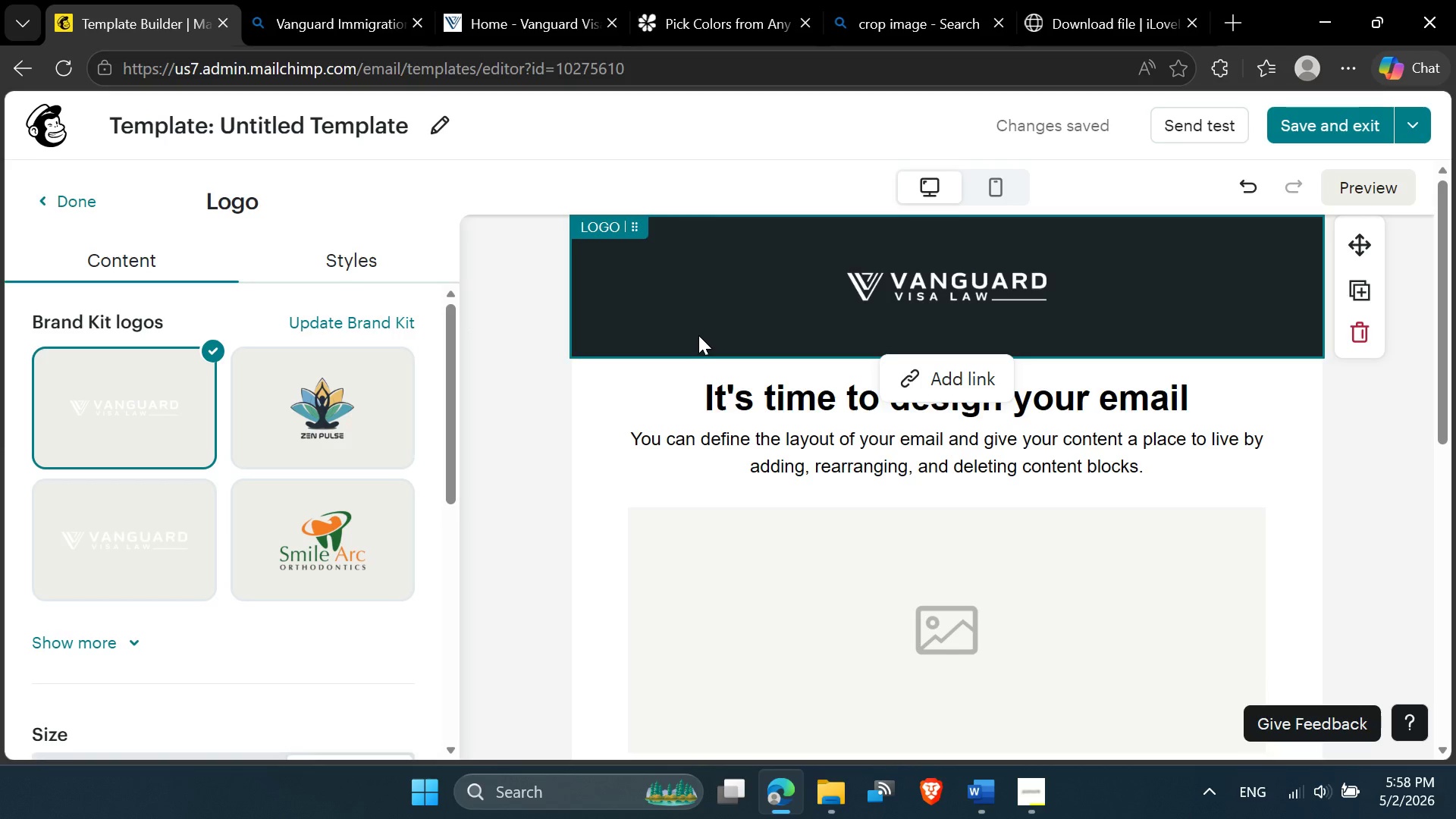 
scroll: coordinate [750, 434], scroll_direction: down, amount: 7.0
 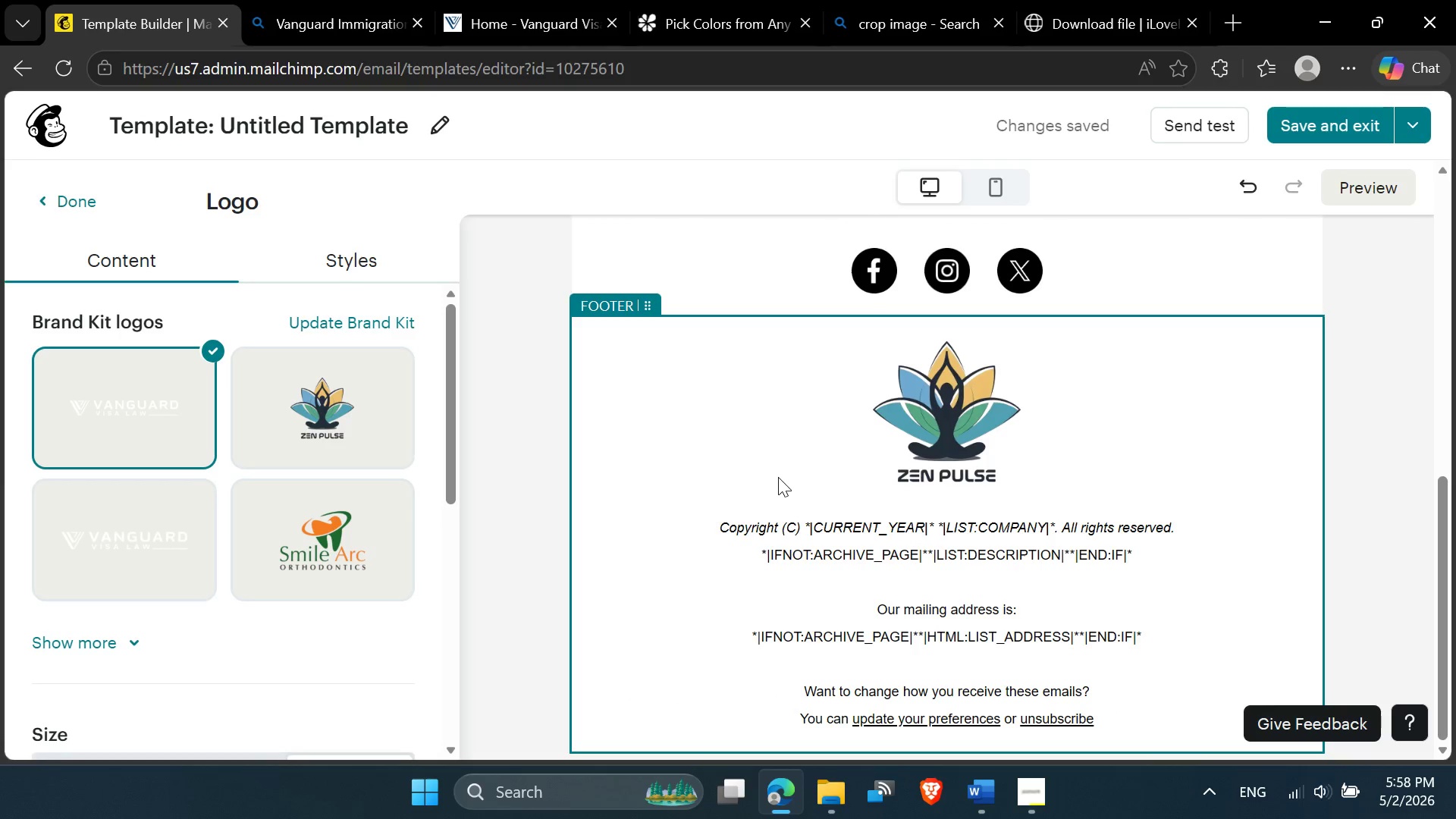 
scroll: coordinate [798, 271], scroll_direction: up, amount: 11.0
 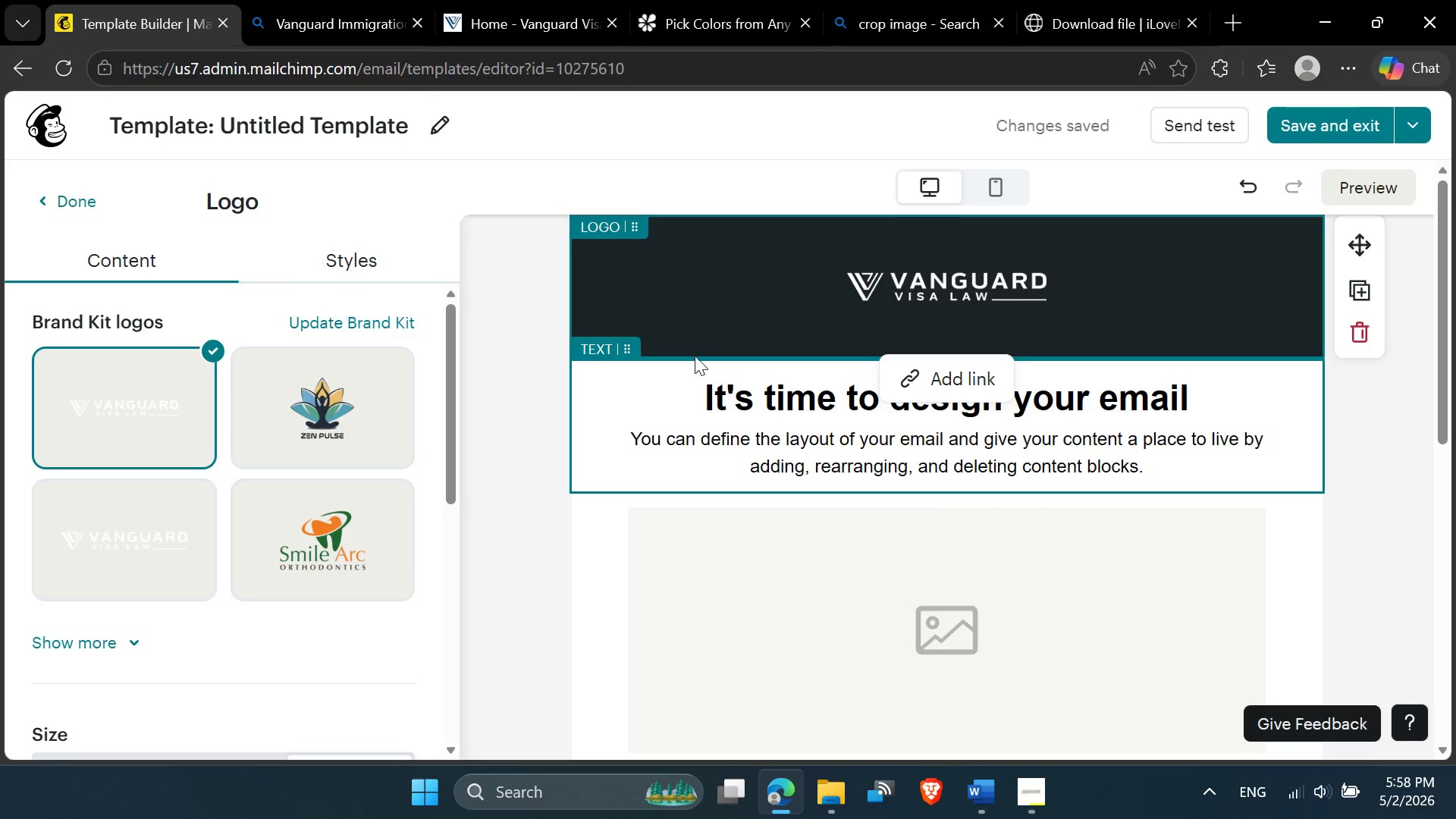 
left_click([729, 320])
 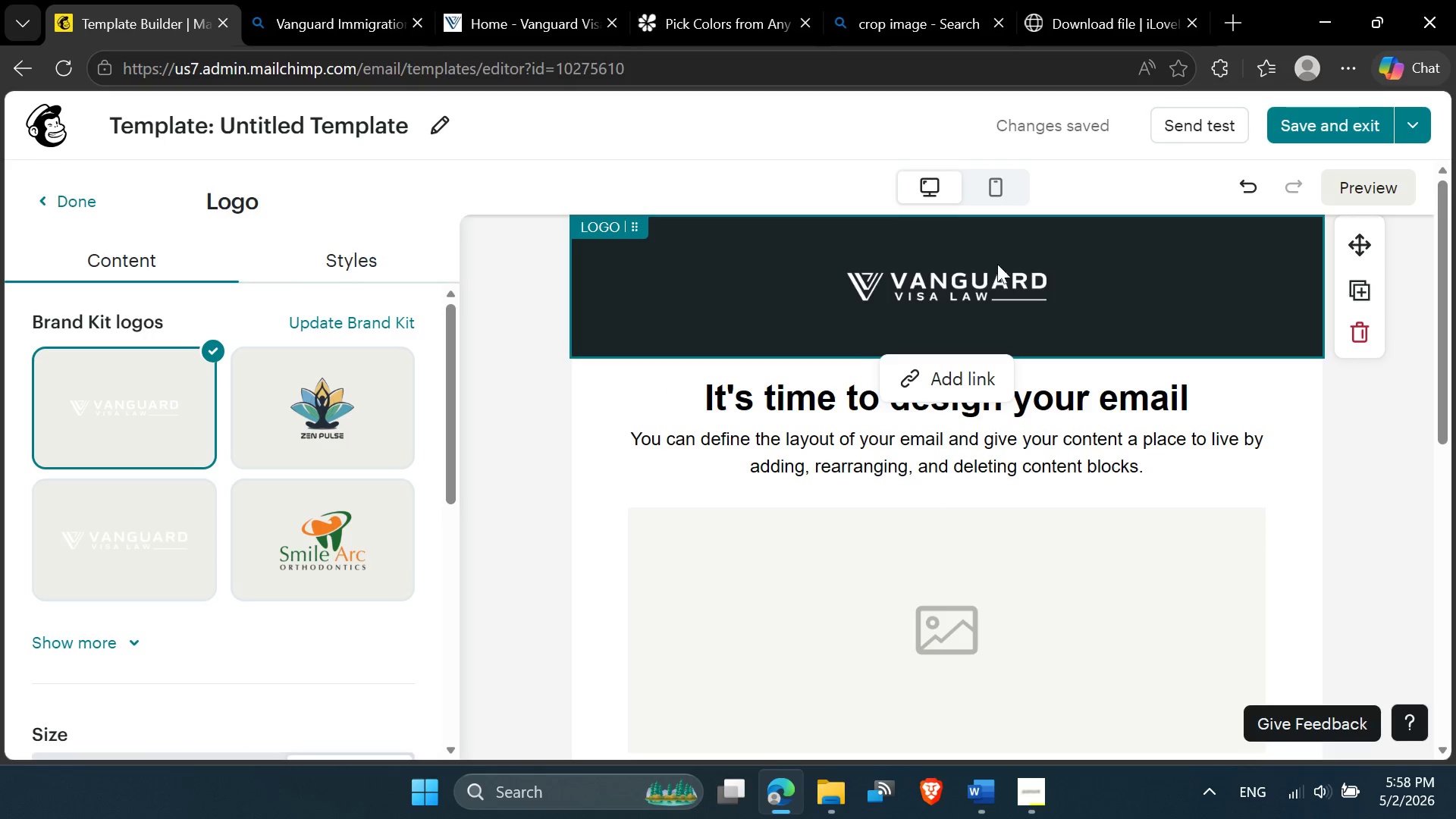 
left_click([1006, 263])
 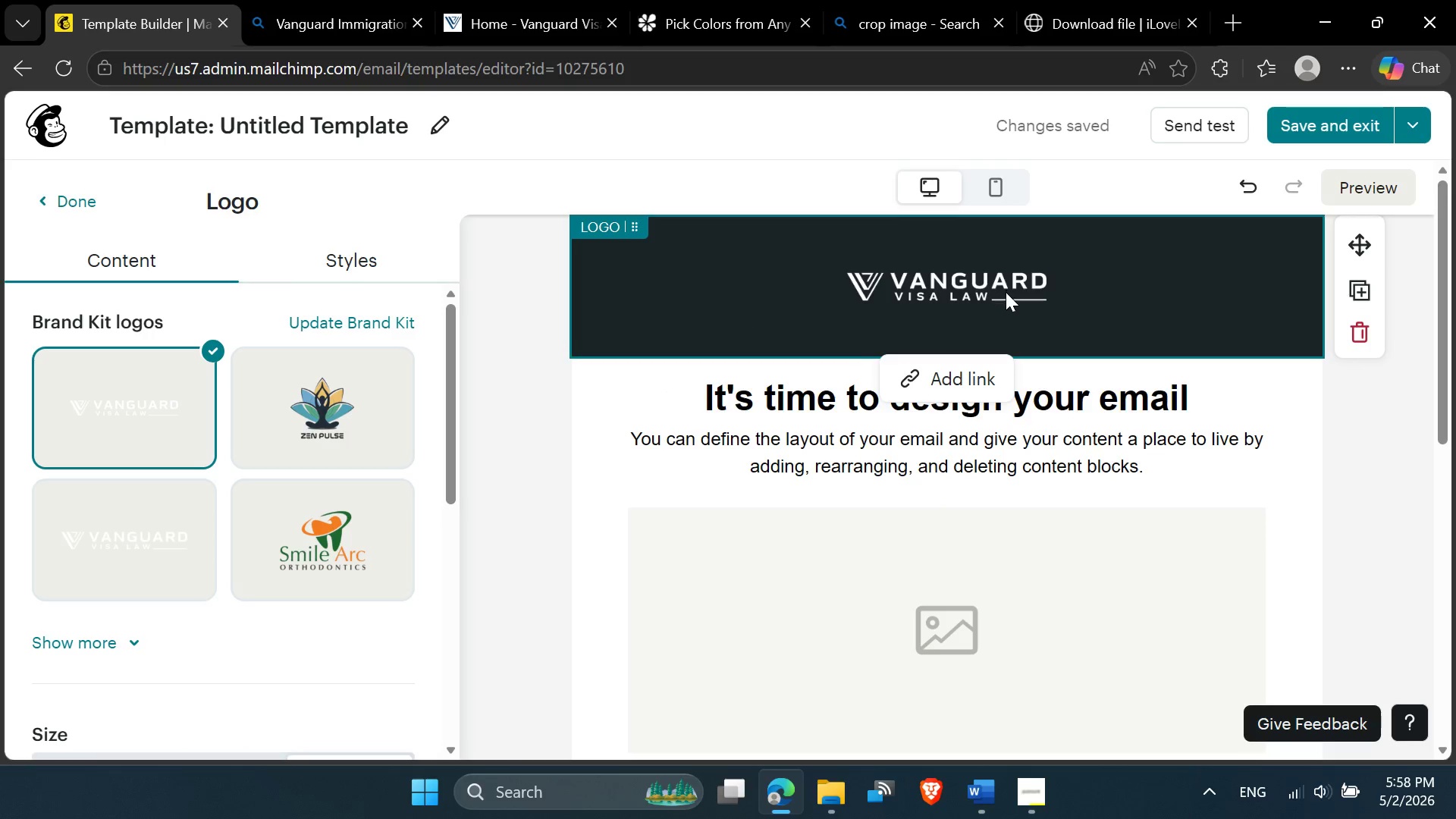 
scroll: coordinate [1003, 303], scroll_direction: down, amount: 11.0
 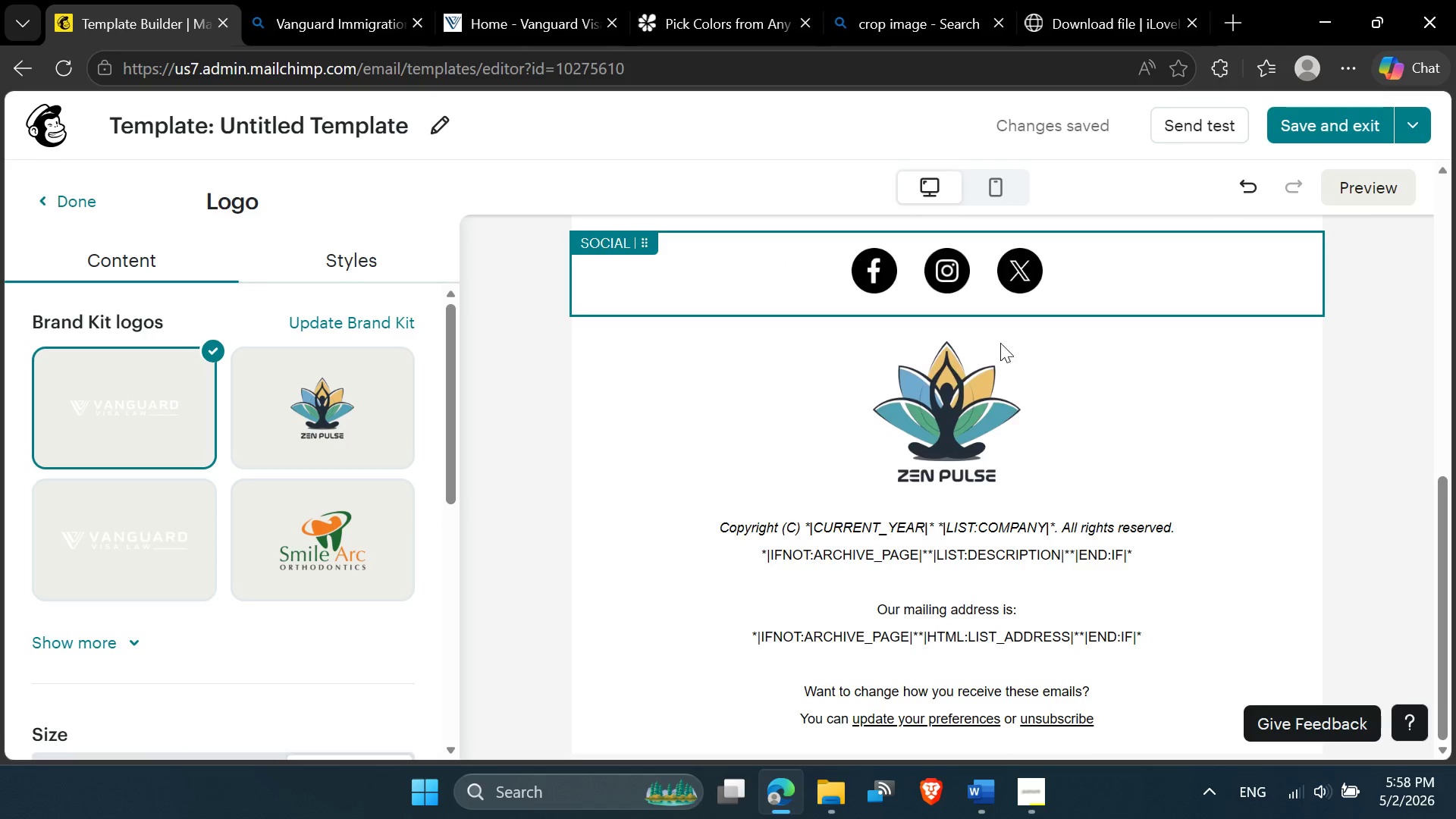 
scroll: coordinate [999, 356], scroll_direction: up, amount: 1.0
 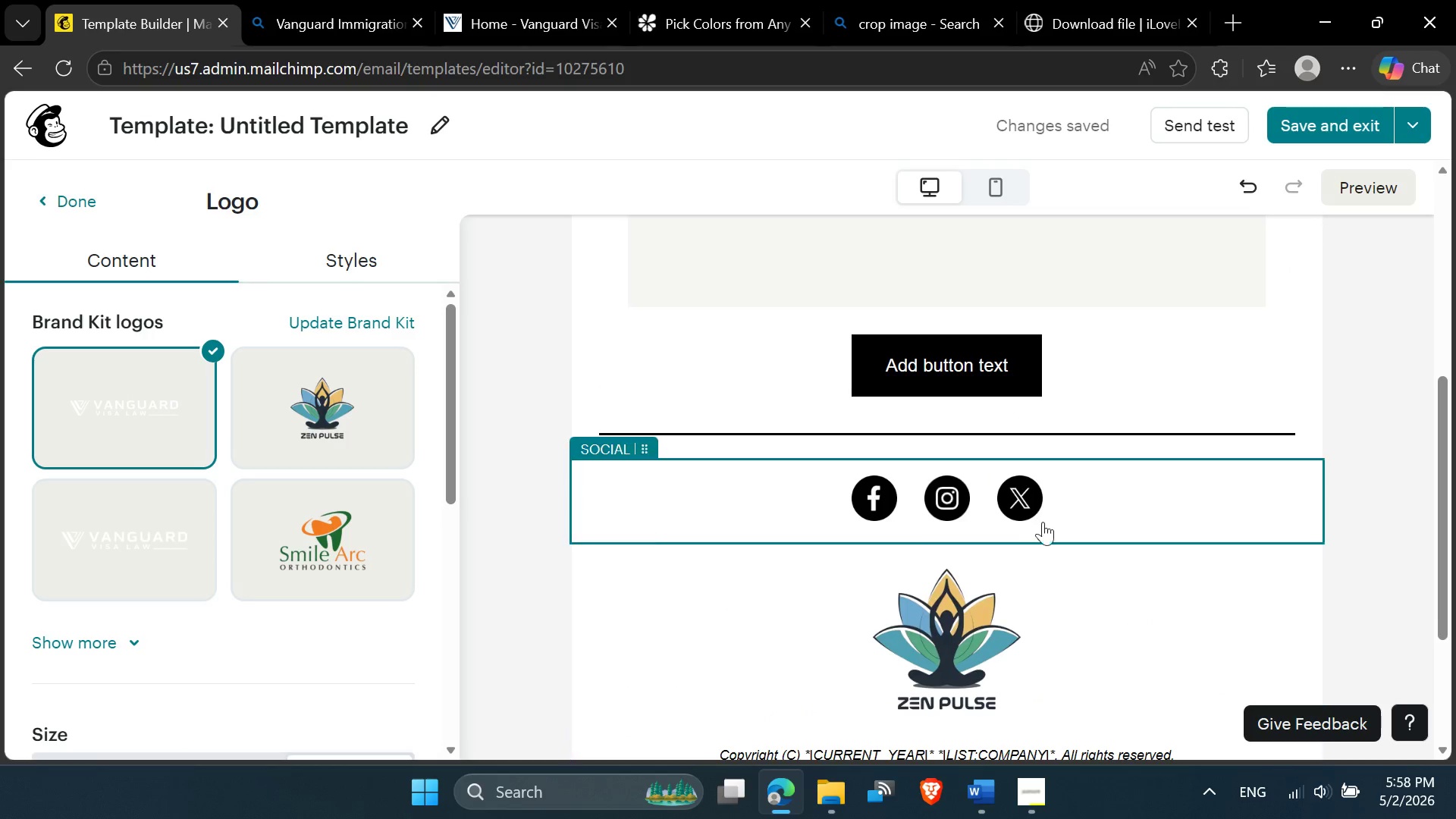 
scroll: coordinate [1042, 523], scroll_direction: down, amount: 1.0
 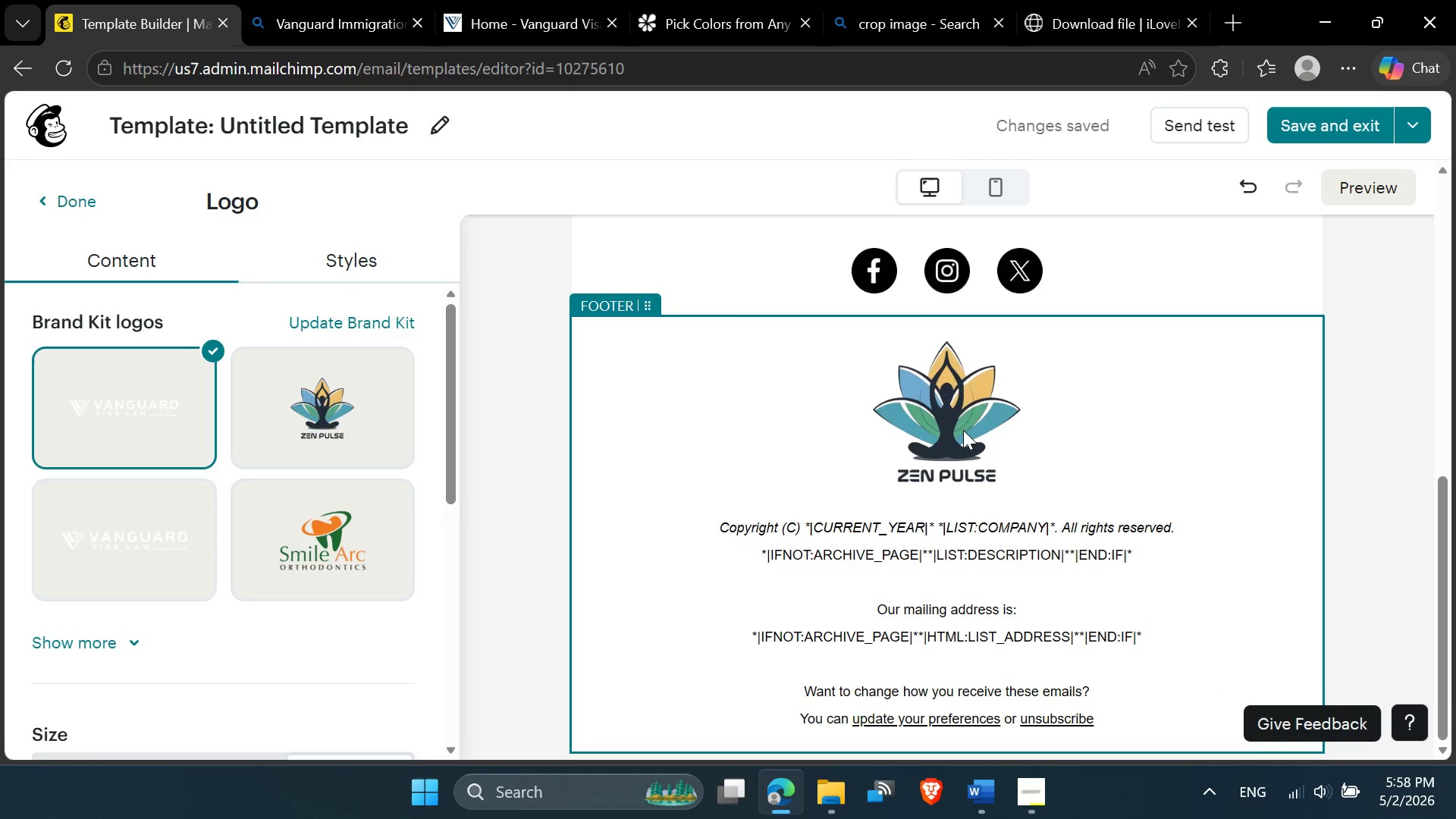 
left_click([962, 431])
 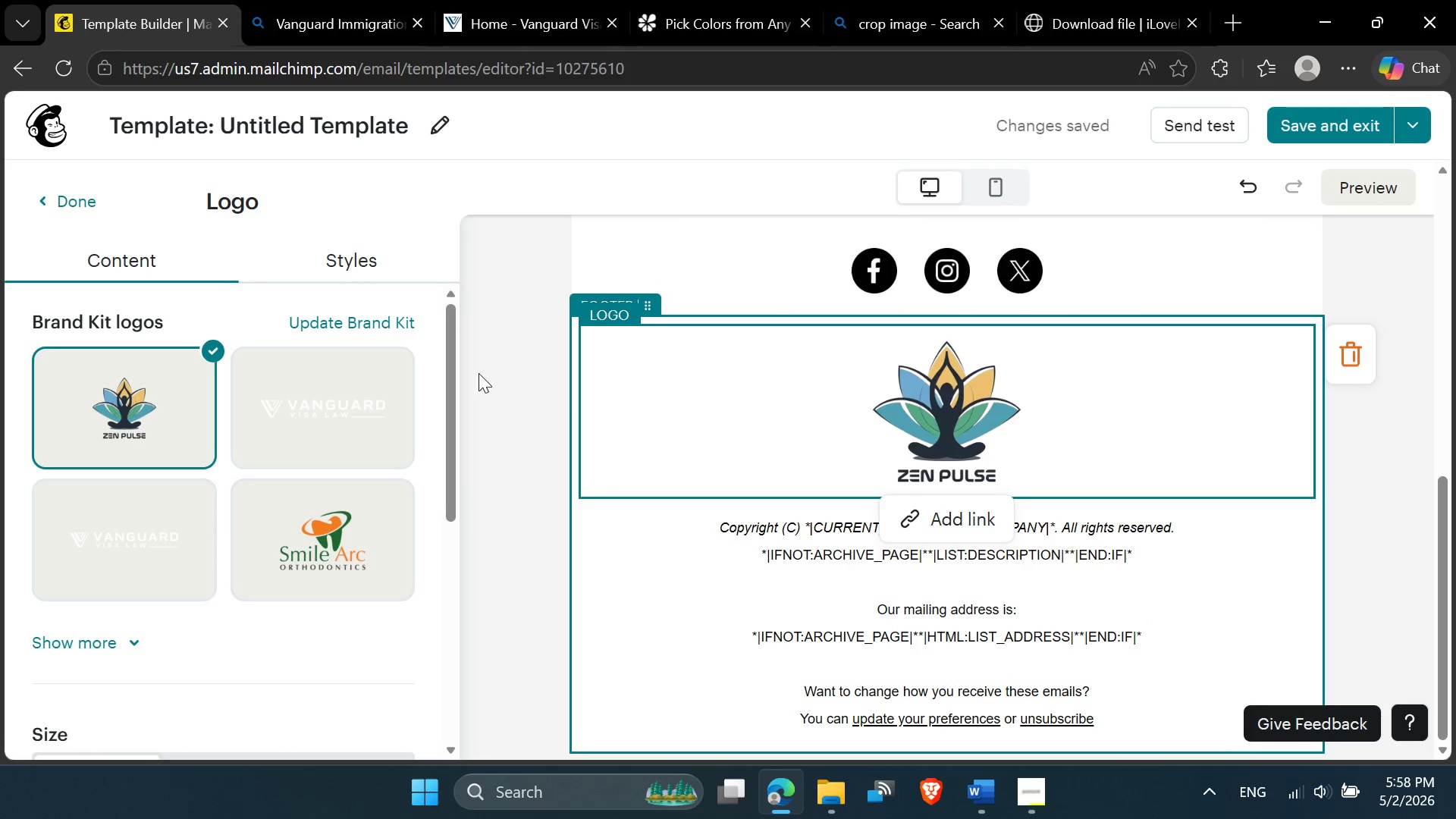 
left_click([335, 391])
 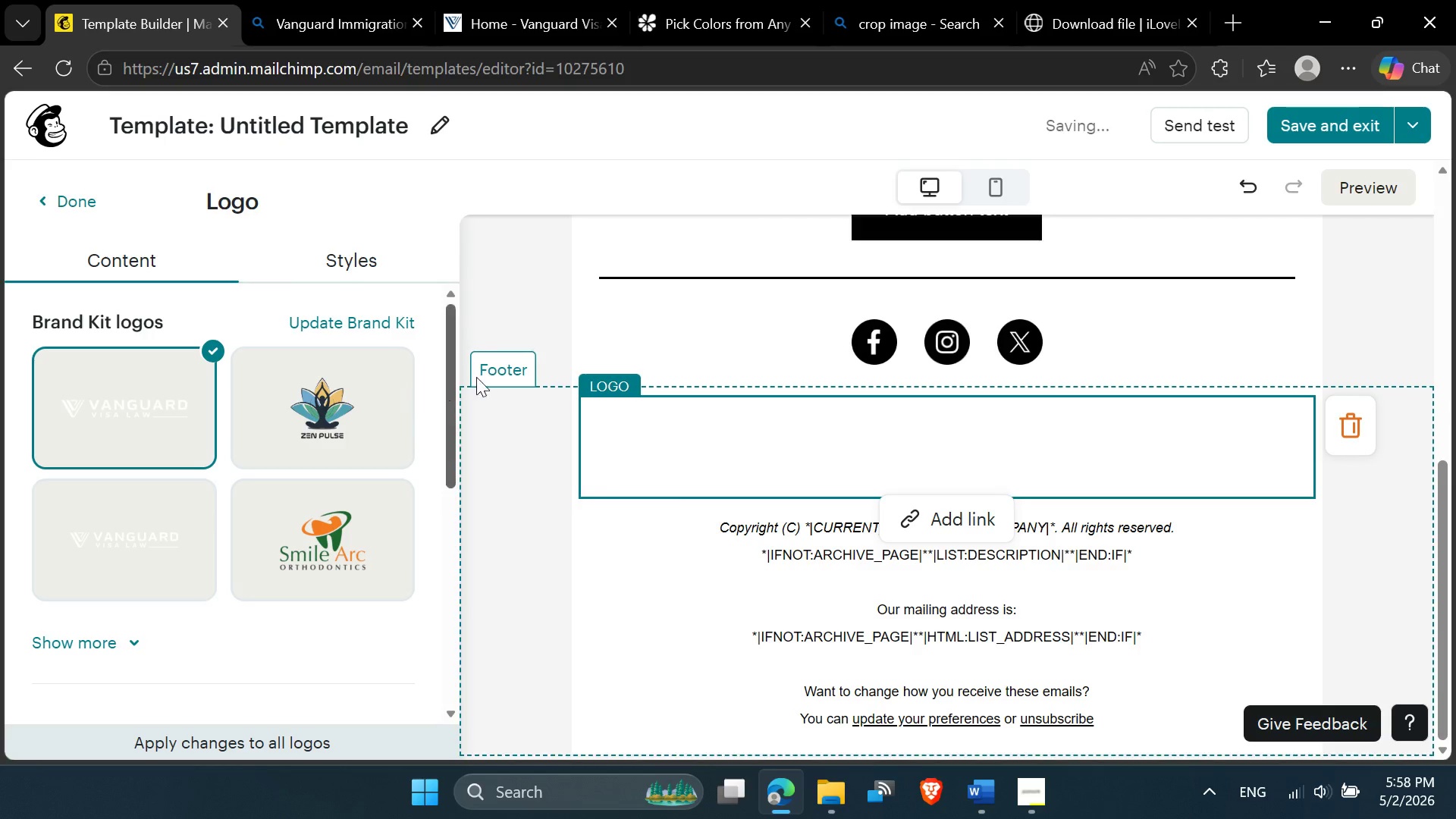 
scroll: coordinate [918, 318], scroll_direction: up, amount: 8.0
 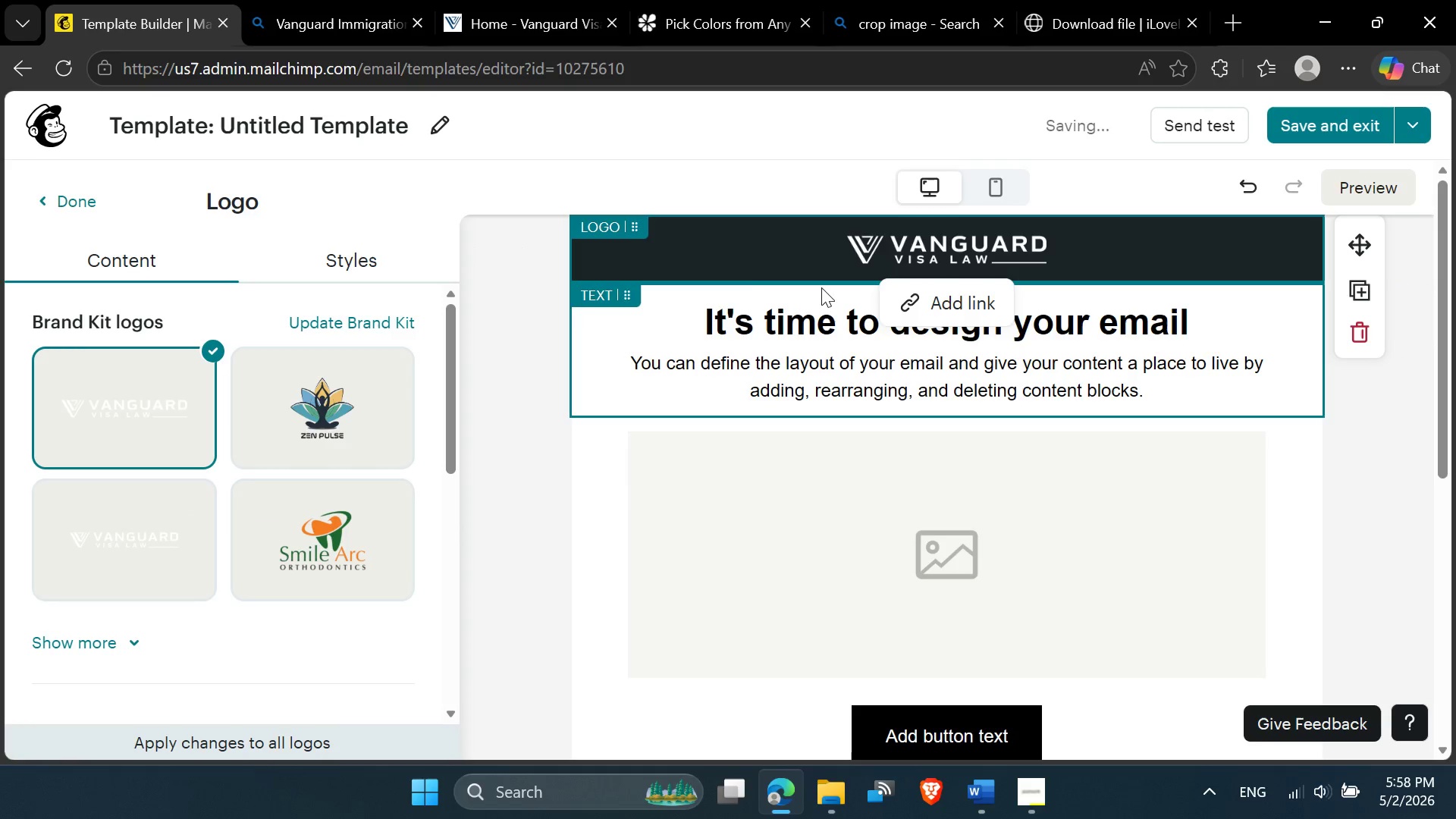 
wait(5.77)
 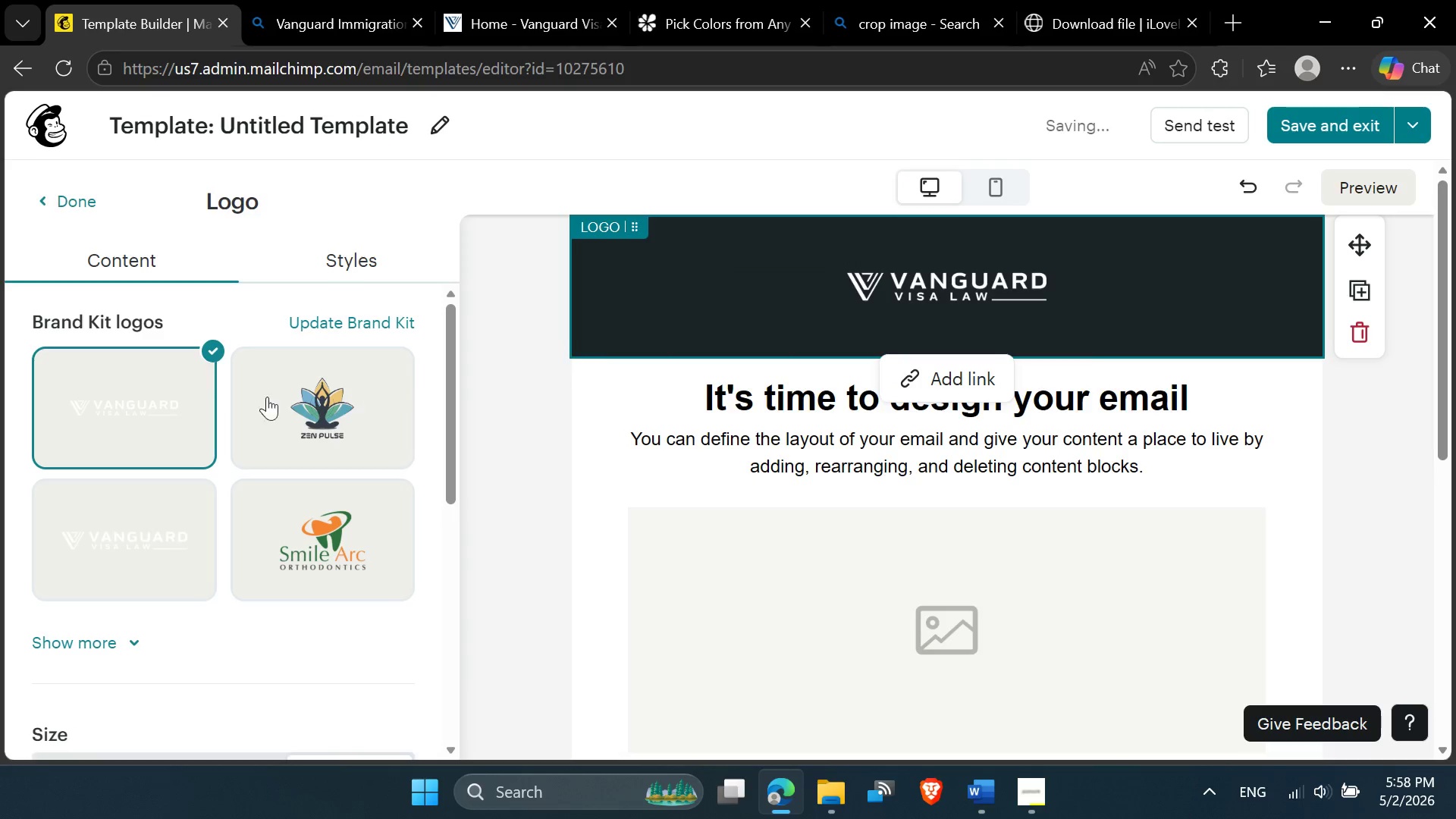 
scroll: coordinate [313, 385], scroll_direction: down, amount: 2.0
 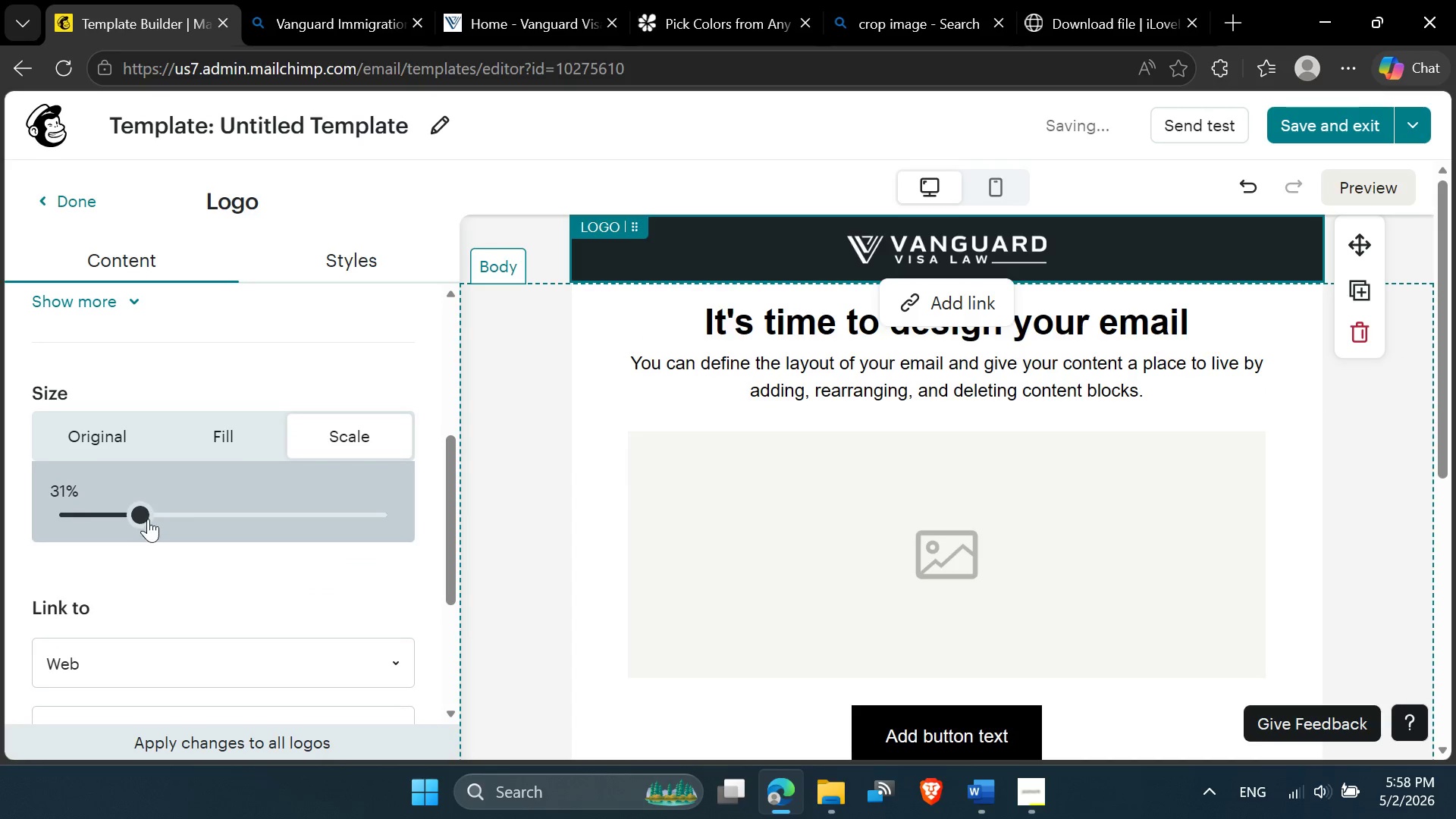 
left_click_drag(start_coordinate=[145, 516], to_coordinate=[222, 508])
 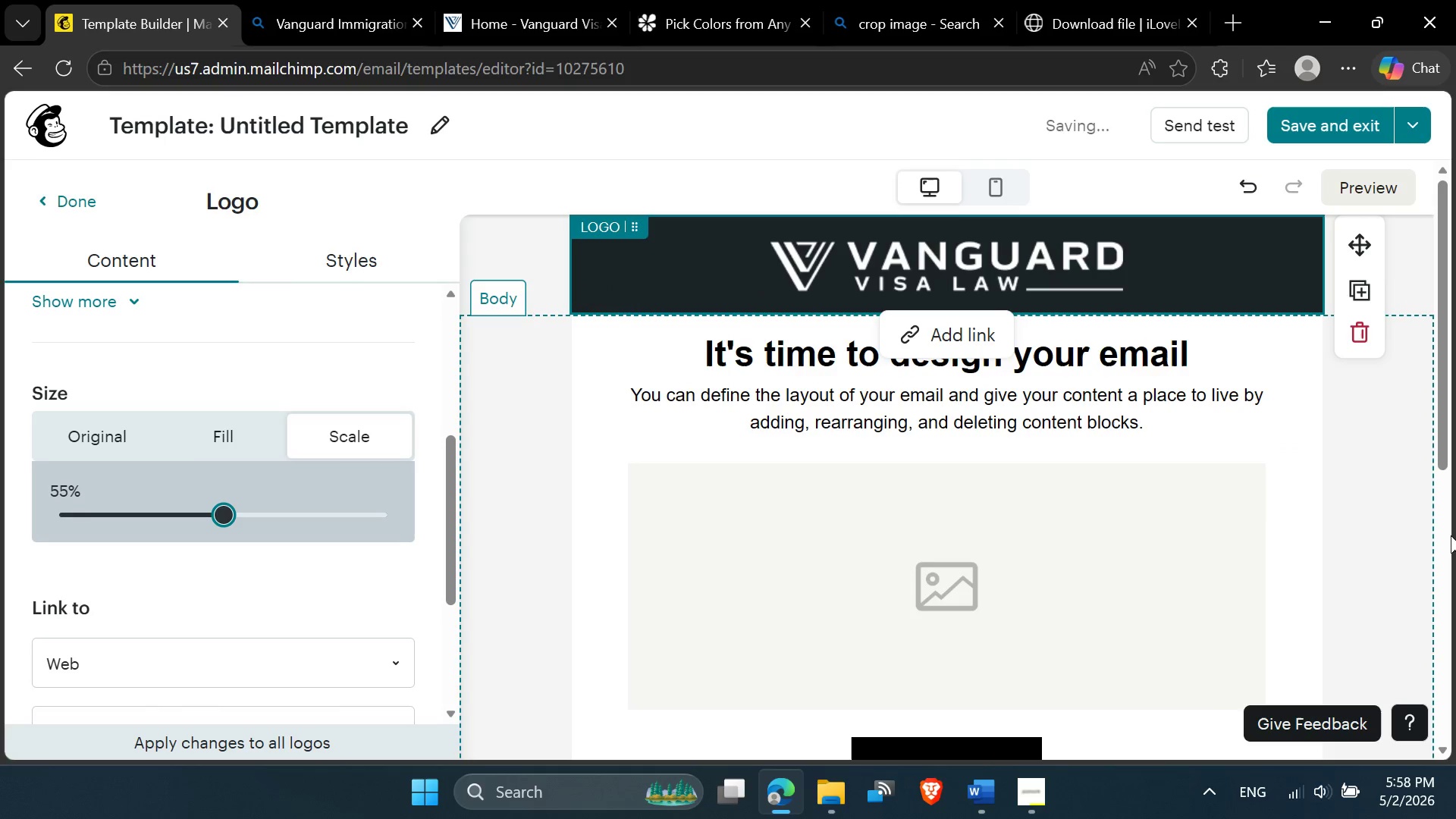 
left_click([1371, 513])
 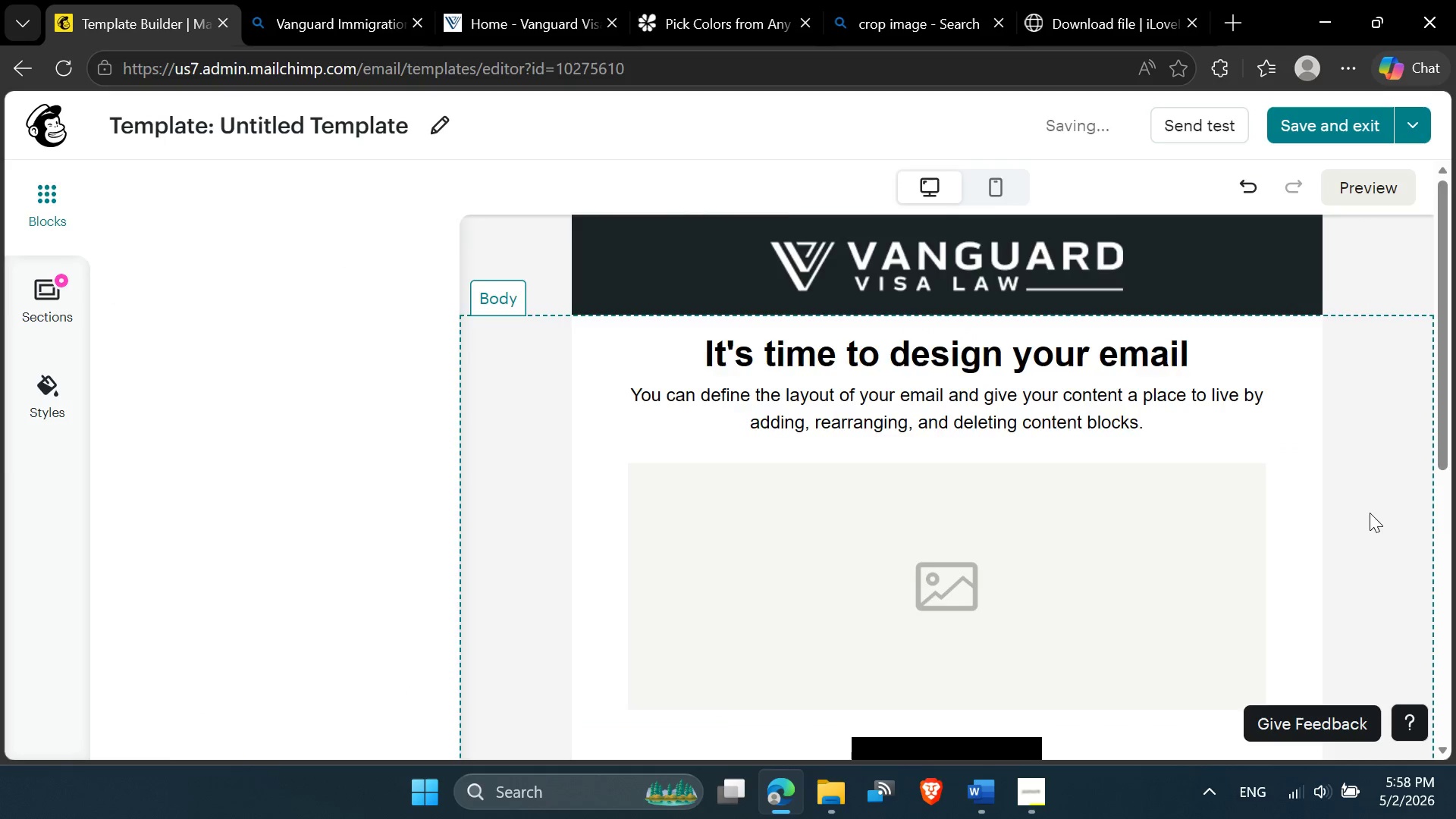 
scroll: coordinate [1369, 513], scroll_direction: down, amount: 3.0
 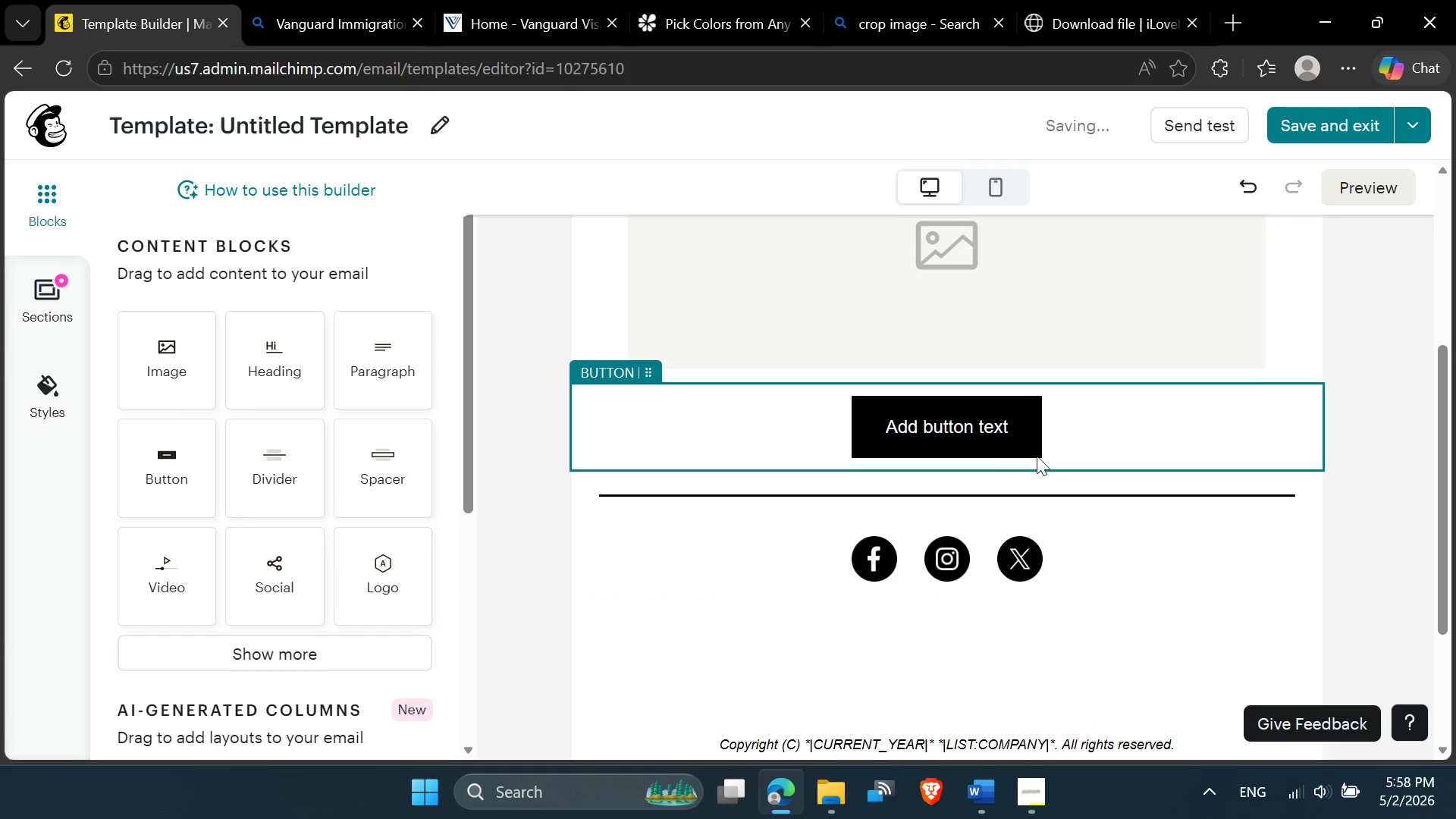 
scroll: coordinate [1189, 405], scroll_direction: up, amount: 7.0
 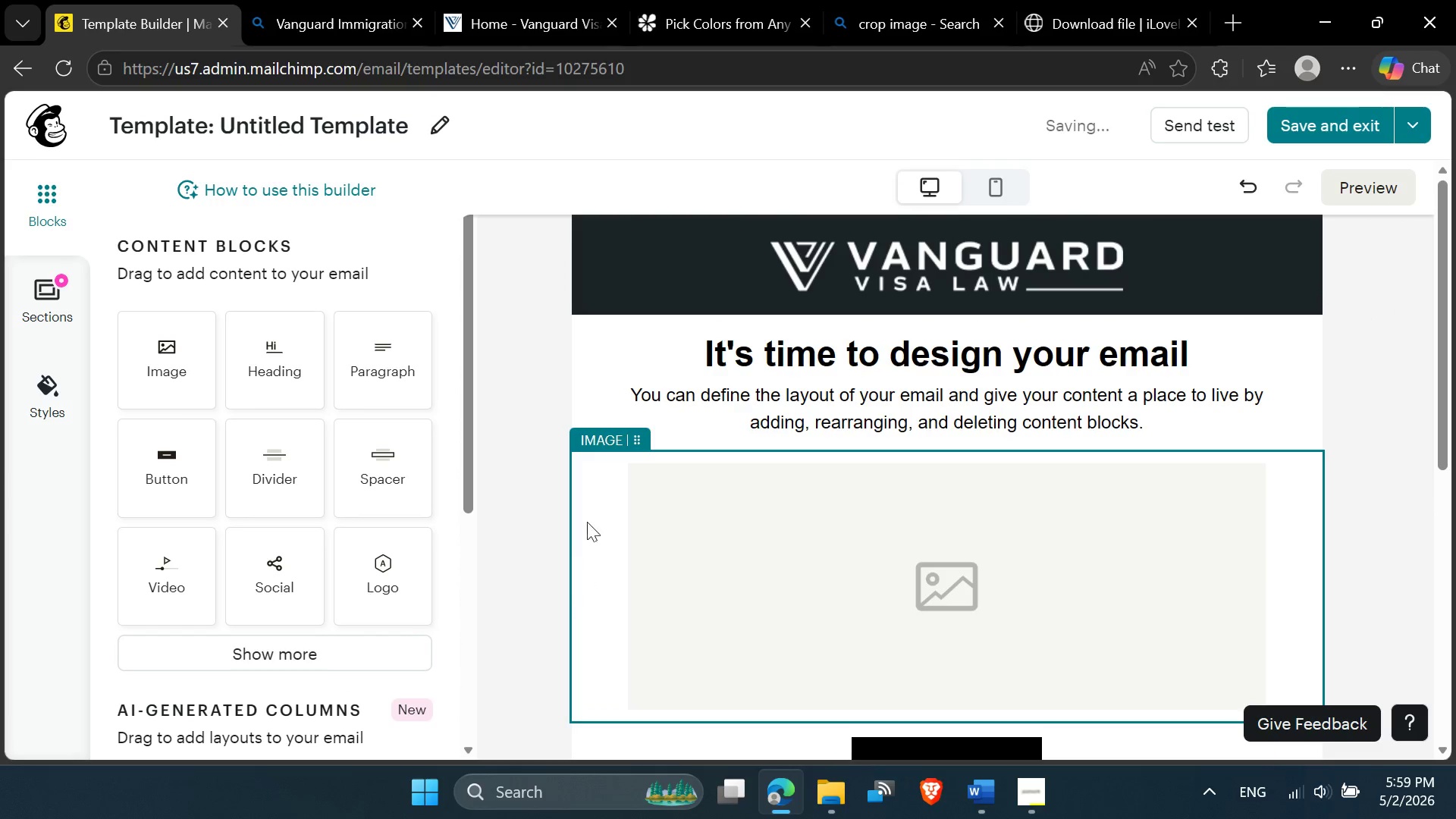 
scroll: coordinate [625, 544], scroll_direction: down, amount: 9.0
 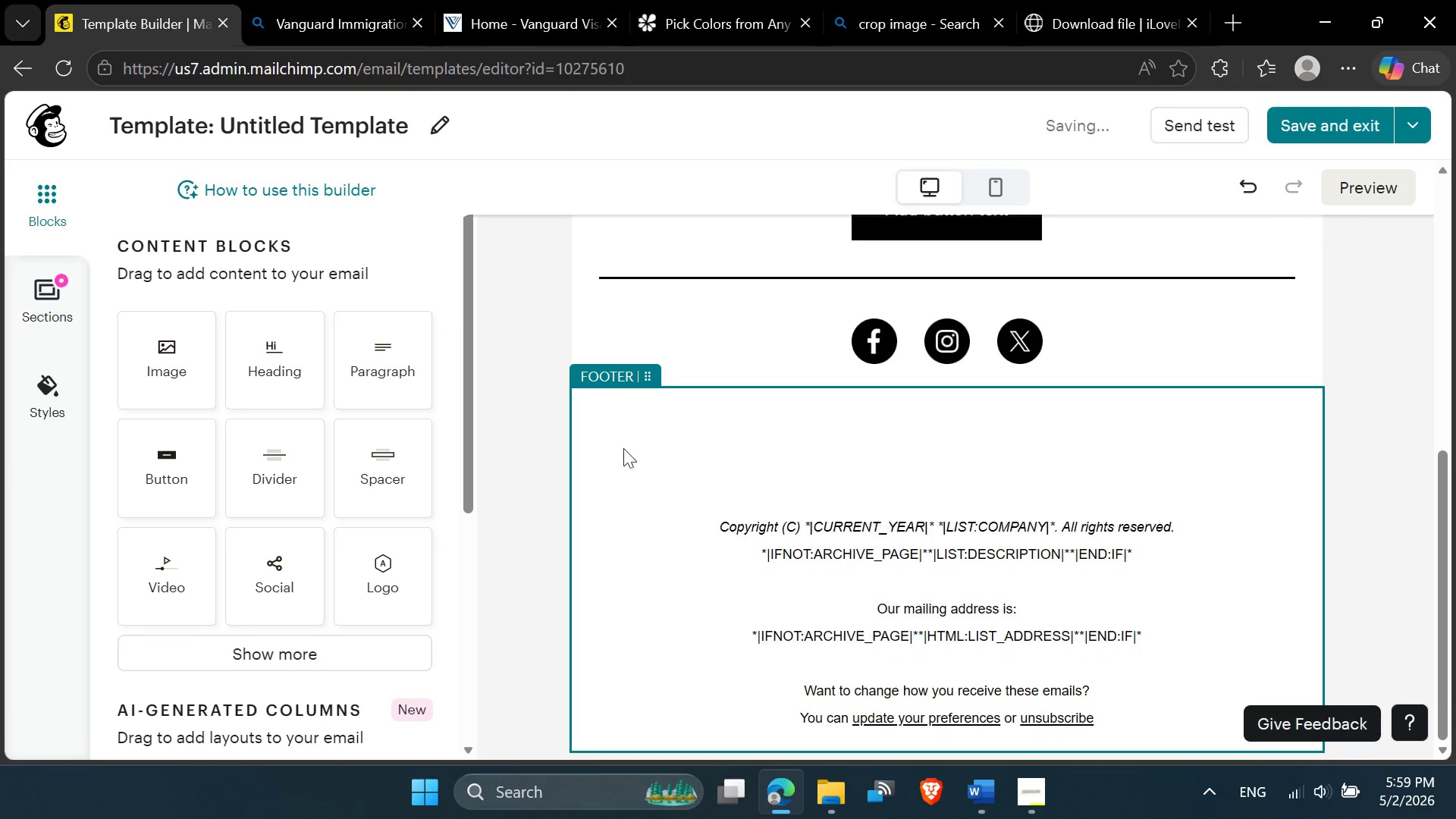 
left_click([607, 434])
 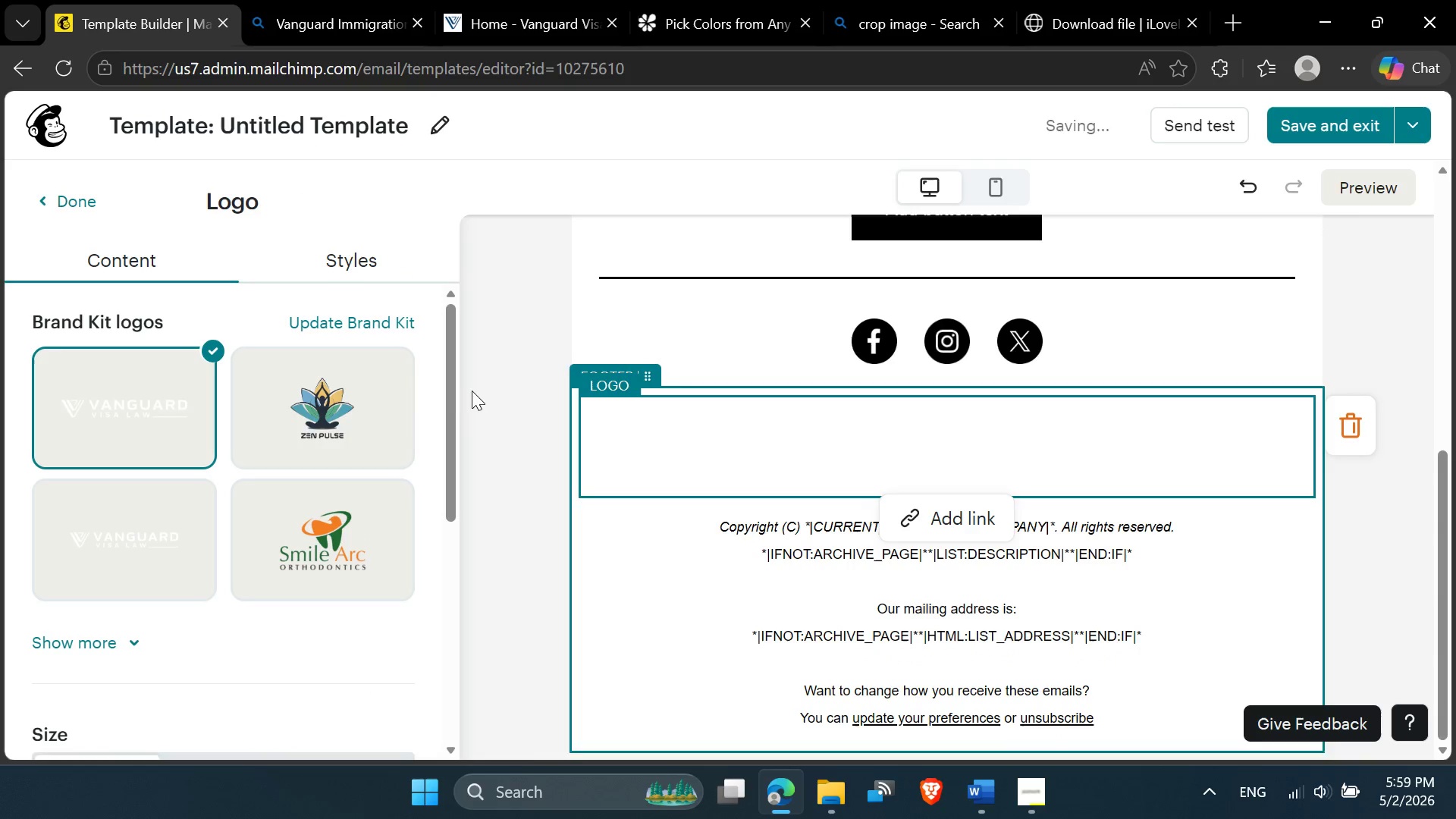 
left_click([357, 261])
 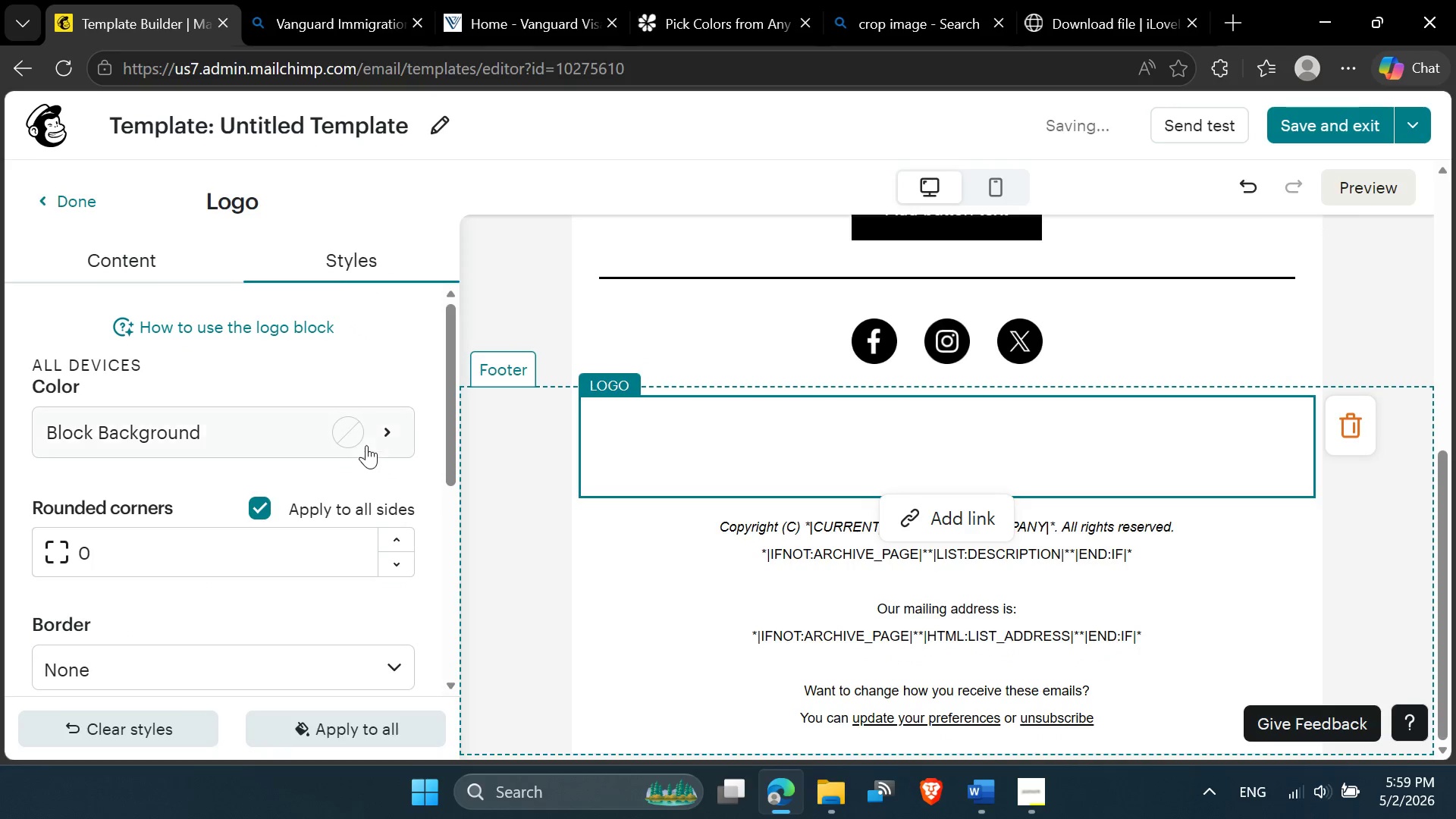 
left_click([362, 440])
 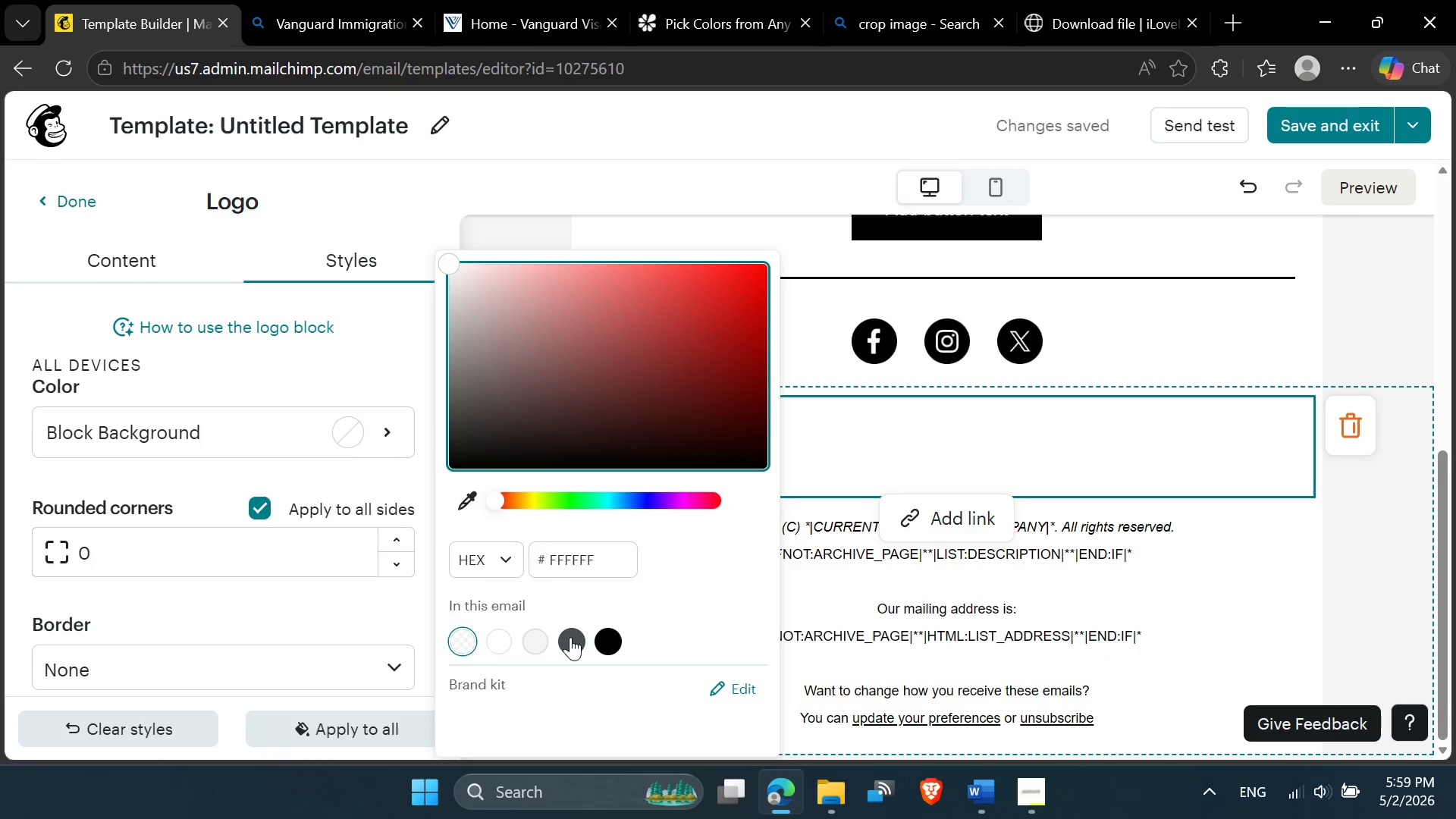 
left_click([572, 637])
 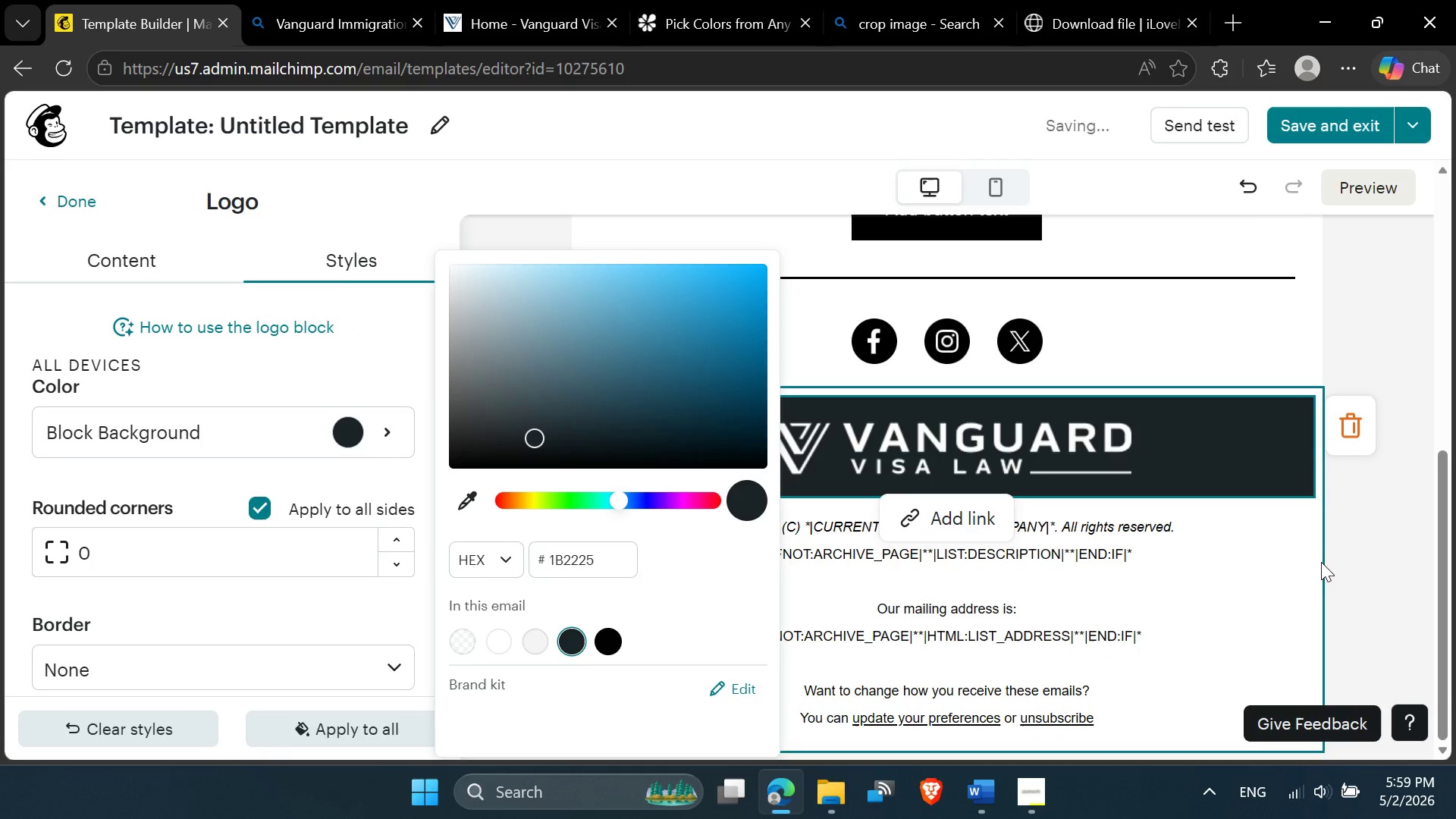 
left_click([1375, 522])
 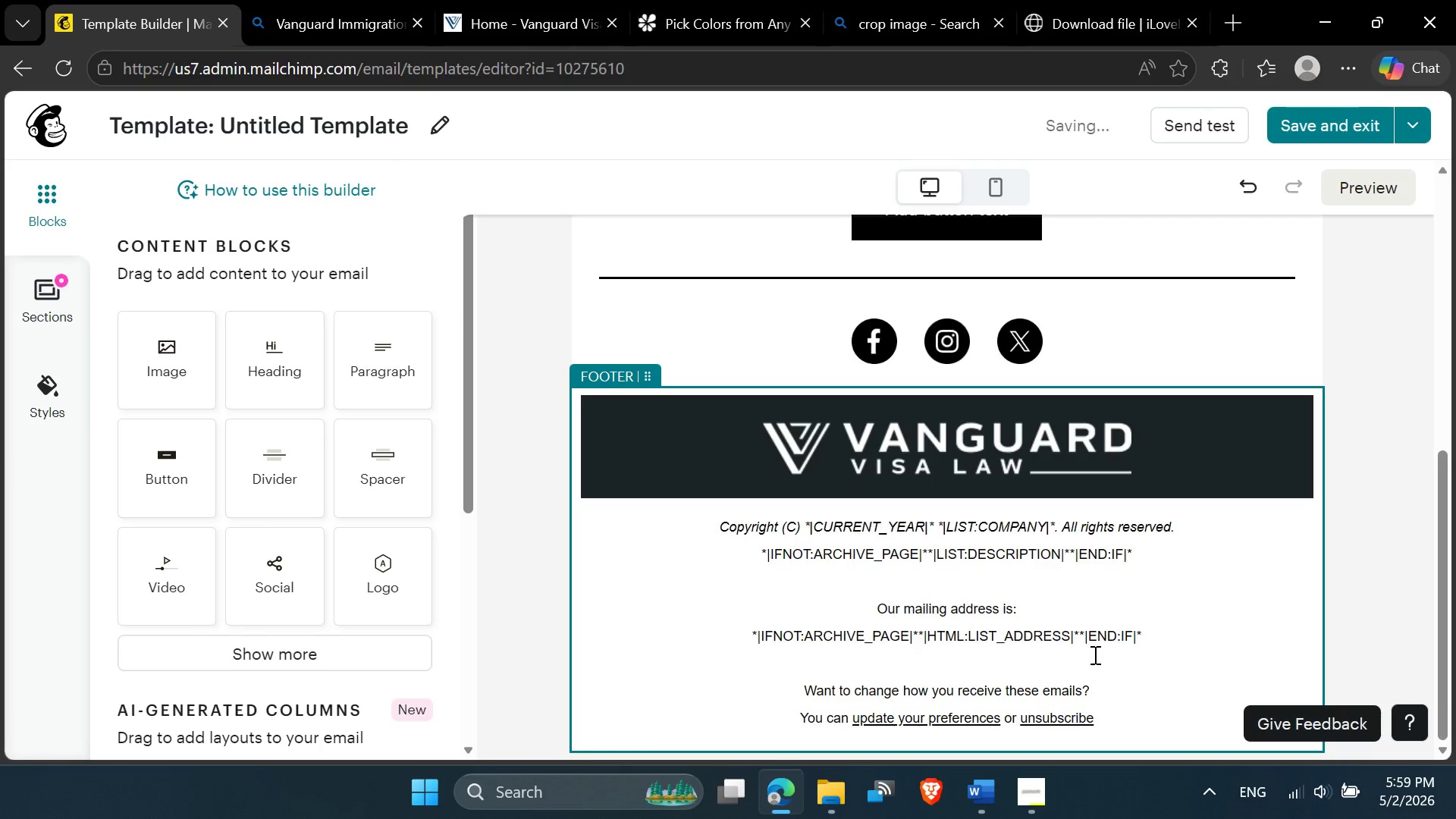 
left_click_drag(start_coordinate=[902, 657], to_coordinate=[704, 523])
 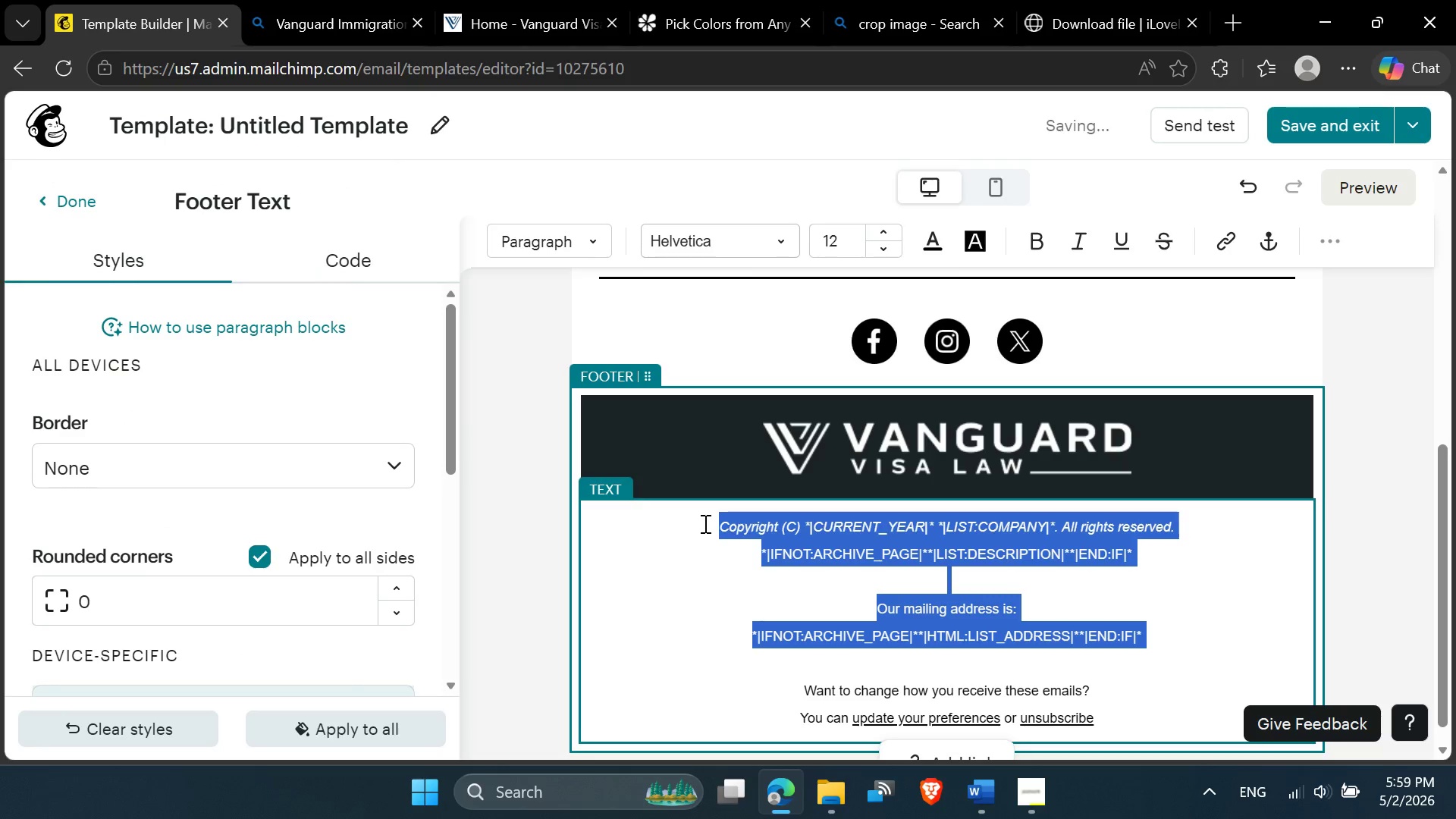 
key(Delete)
 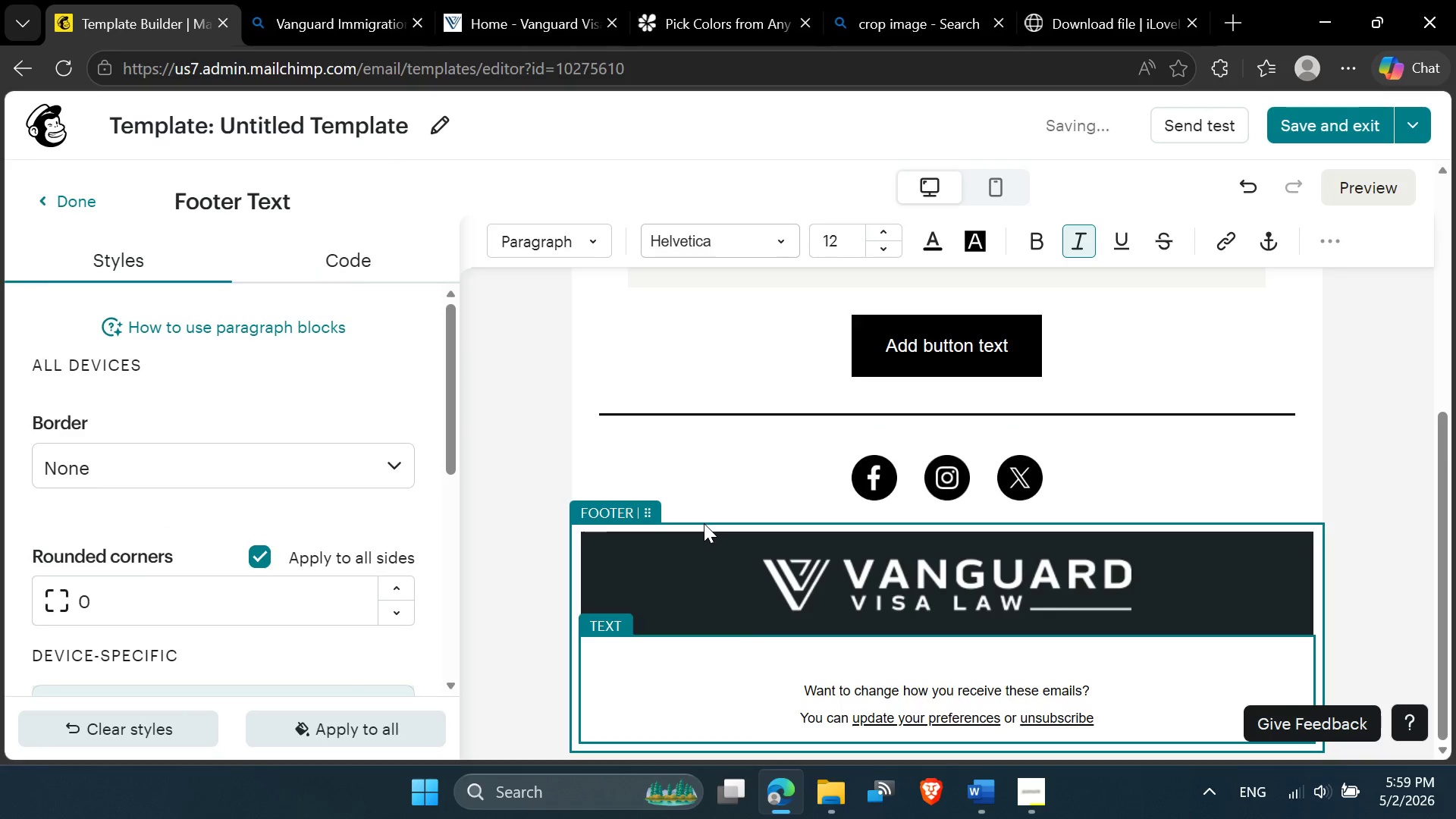 
key(Delete)
 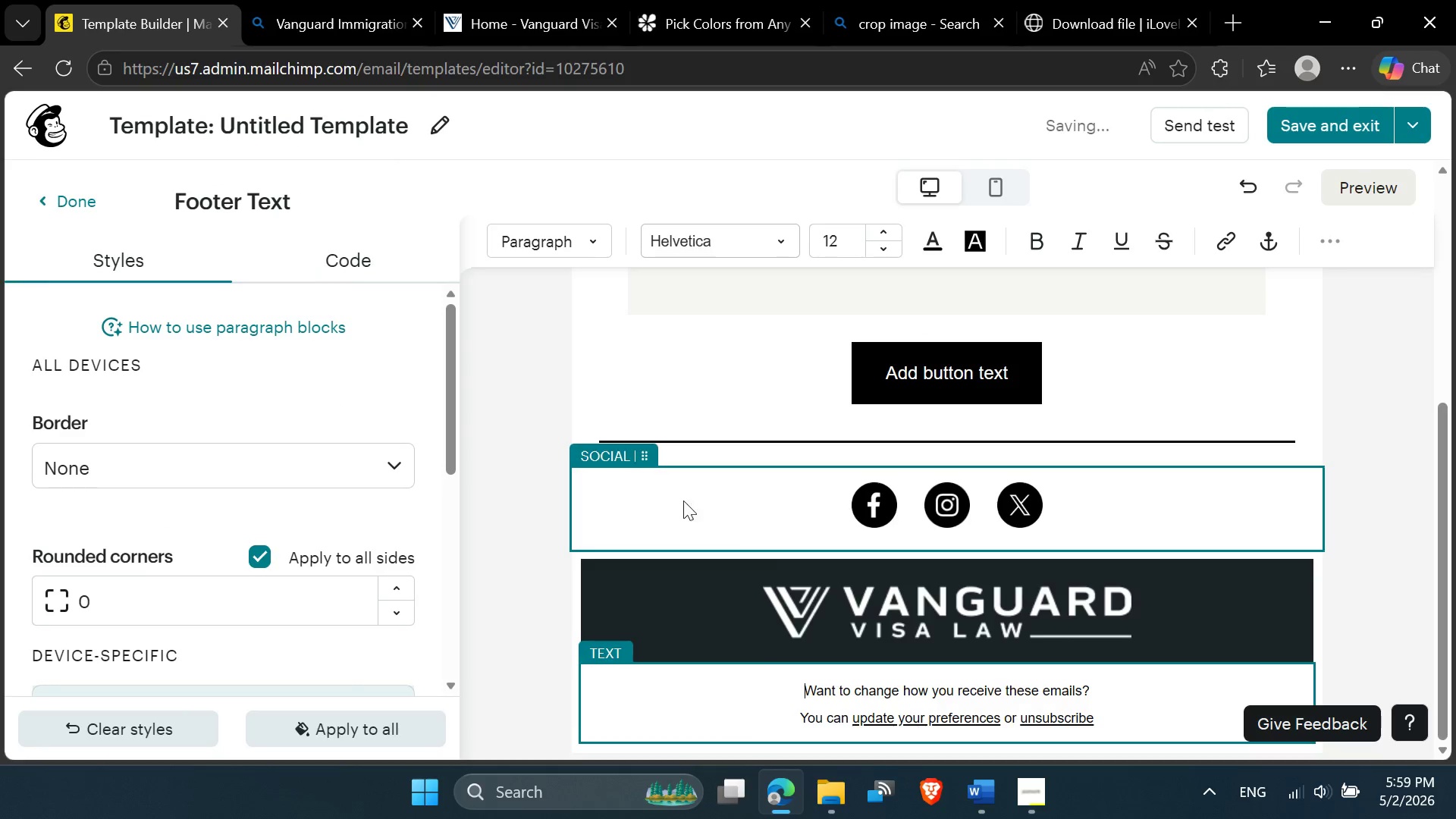 
left_click([541, 479])
 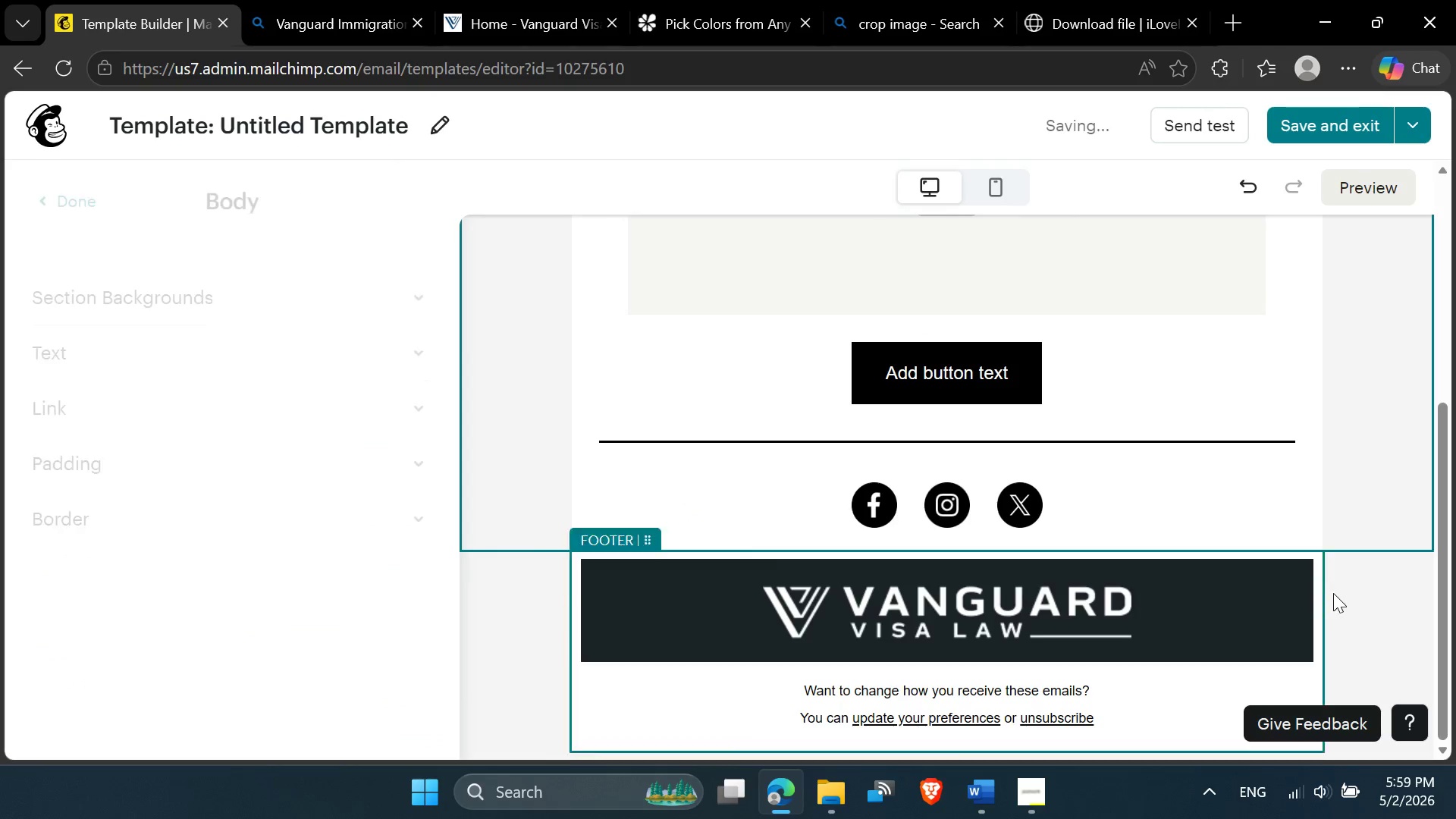 
scroll: coordinate [1311, 570], scroll_direction: down, amount: 5.0
 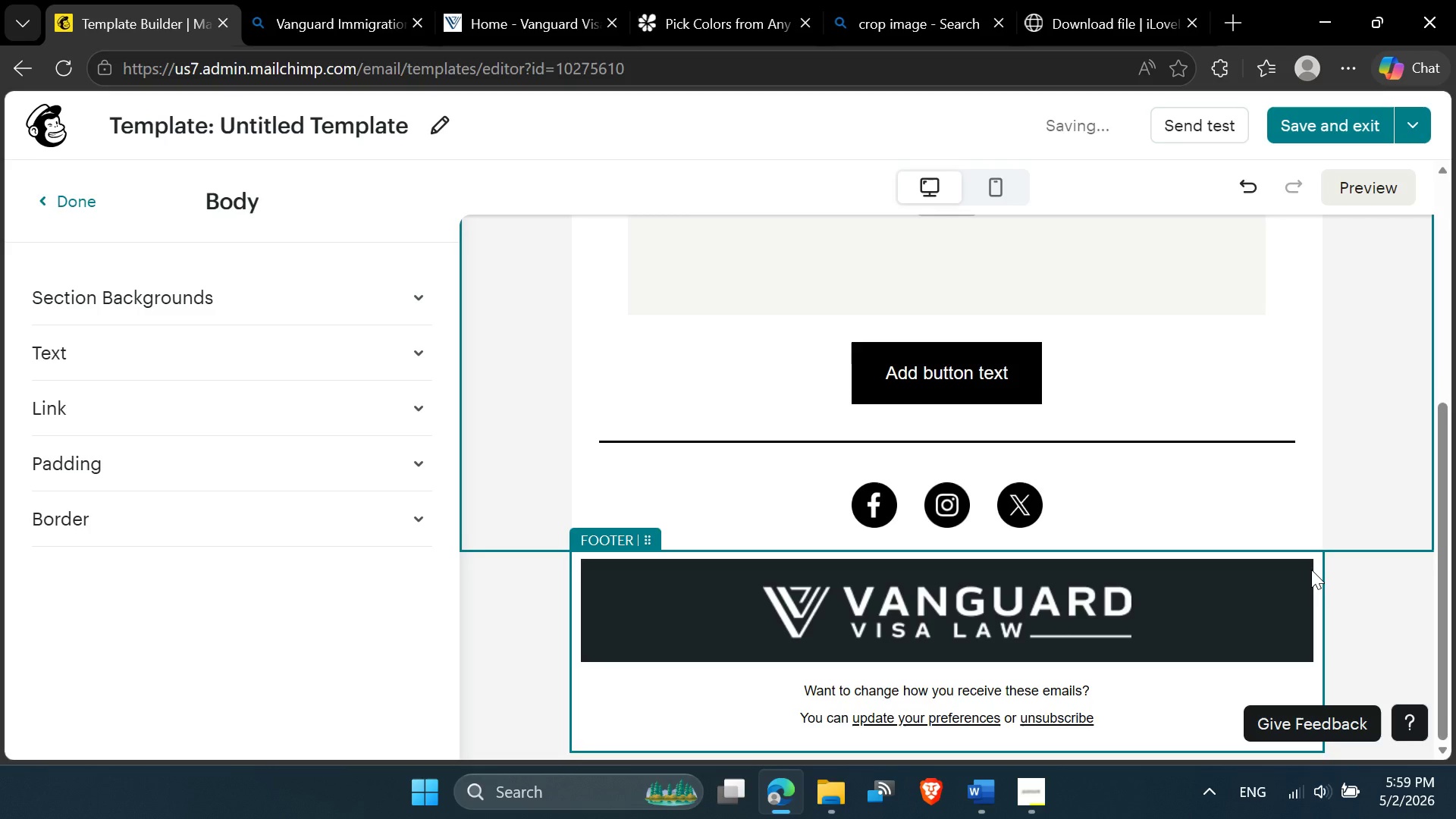 
scroll: coordinate [1310, 570], scroll_direction: up, amount: 7.0
 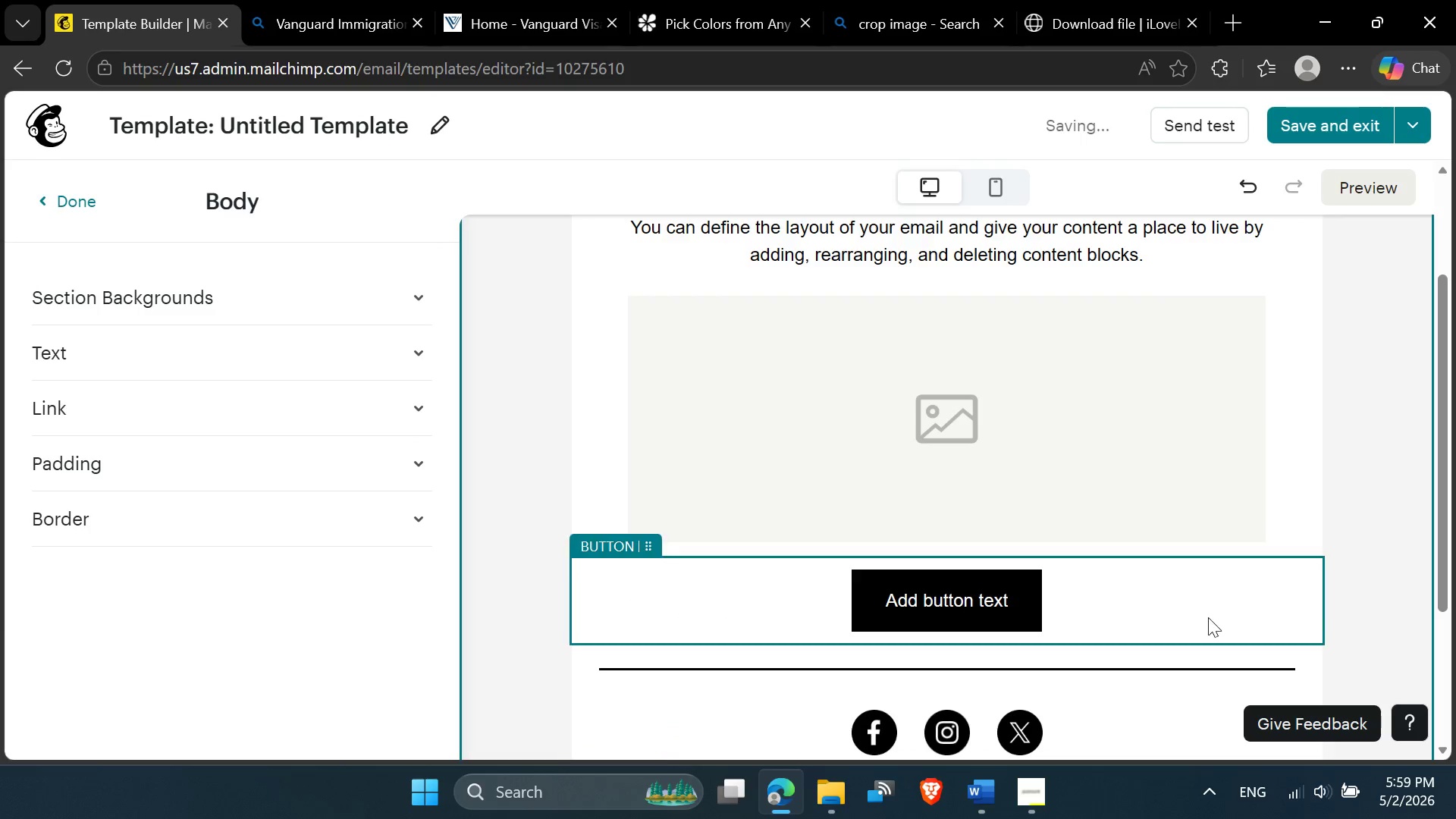 
scroll: coordinate [1181, 627], scroll_direction: down, amount: 2.0
 